 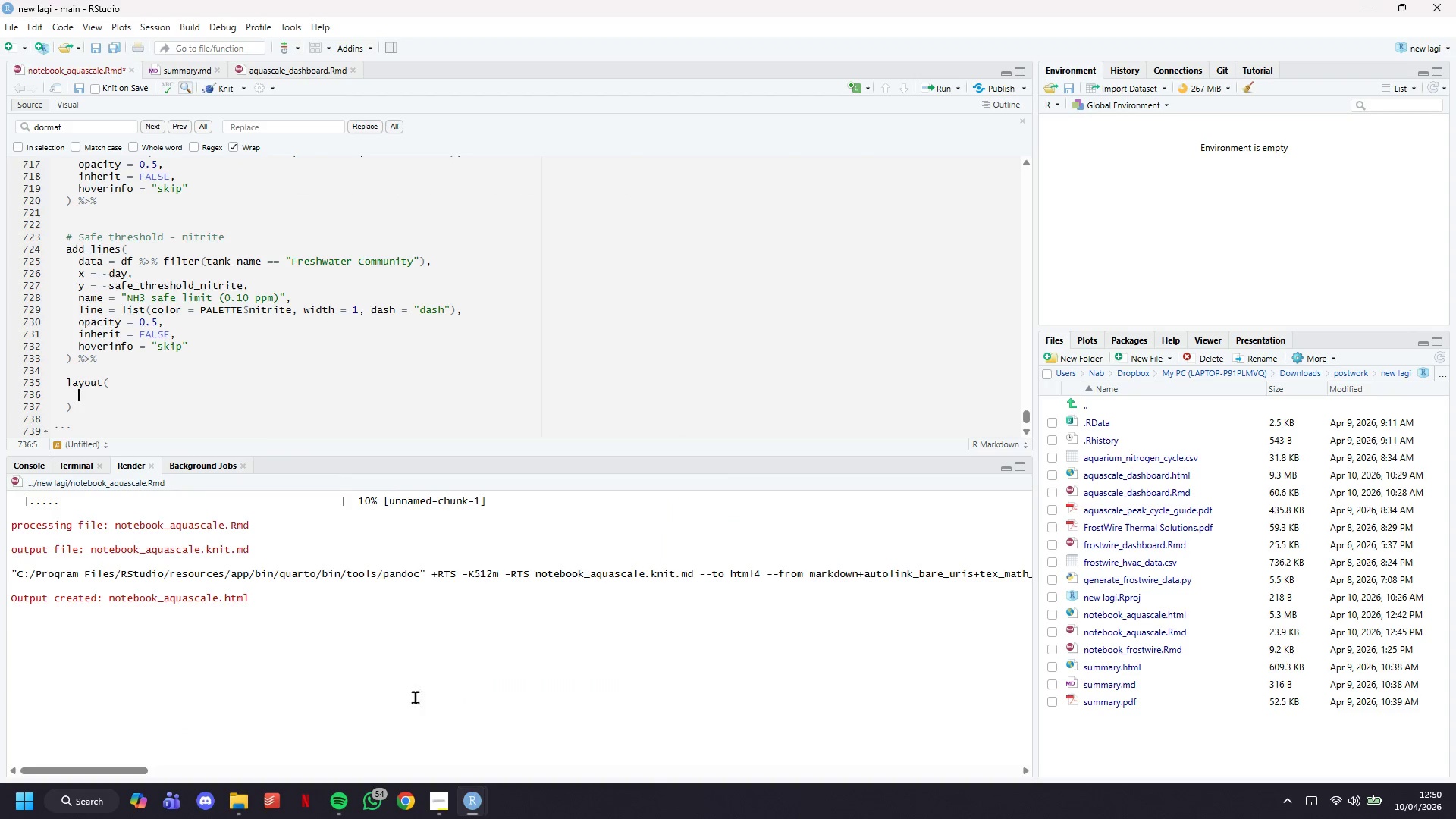 
scroll: coordinate [215, 336], scroll_direction: down, amount: 7.0
 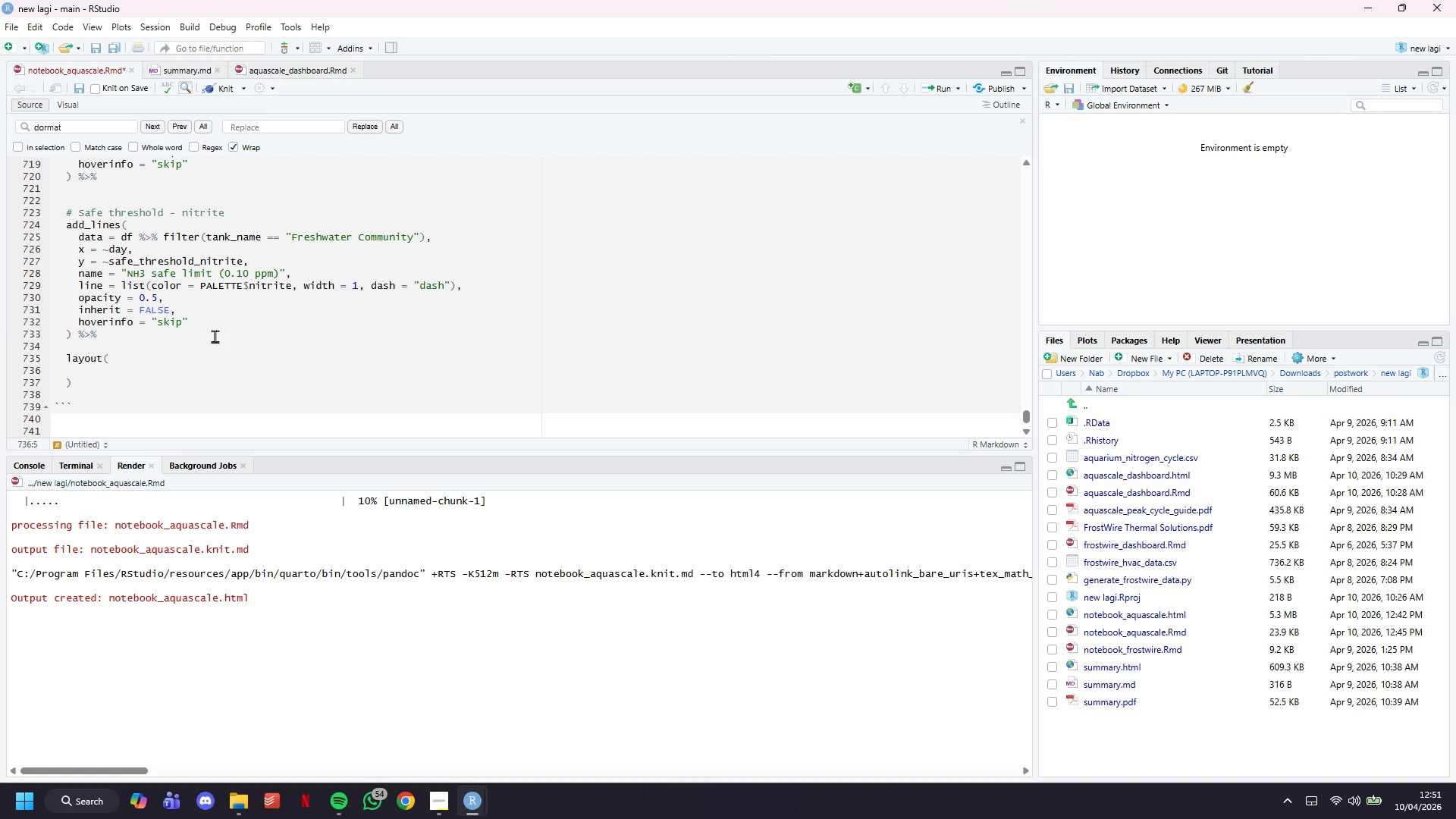 
wait(43.73)
 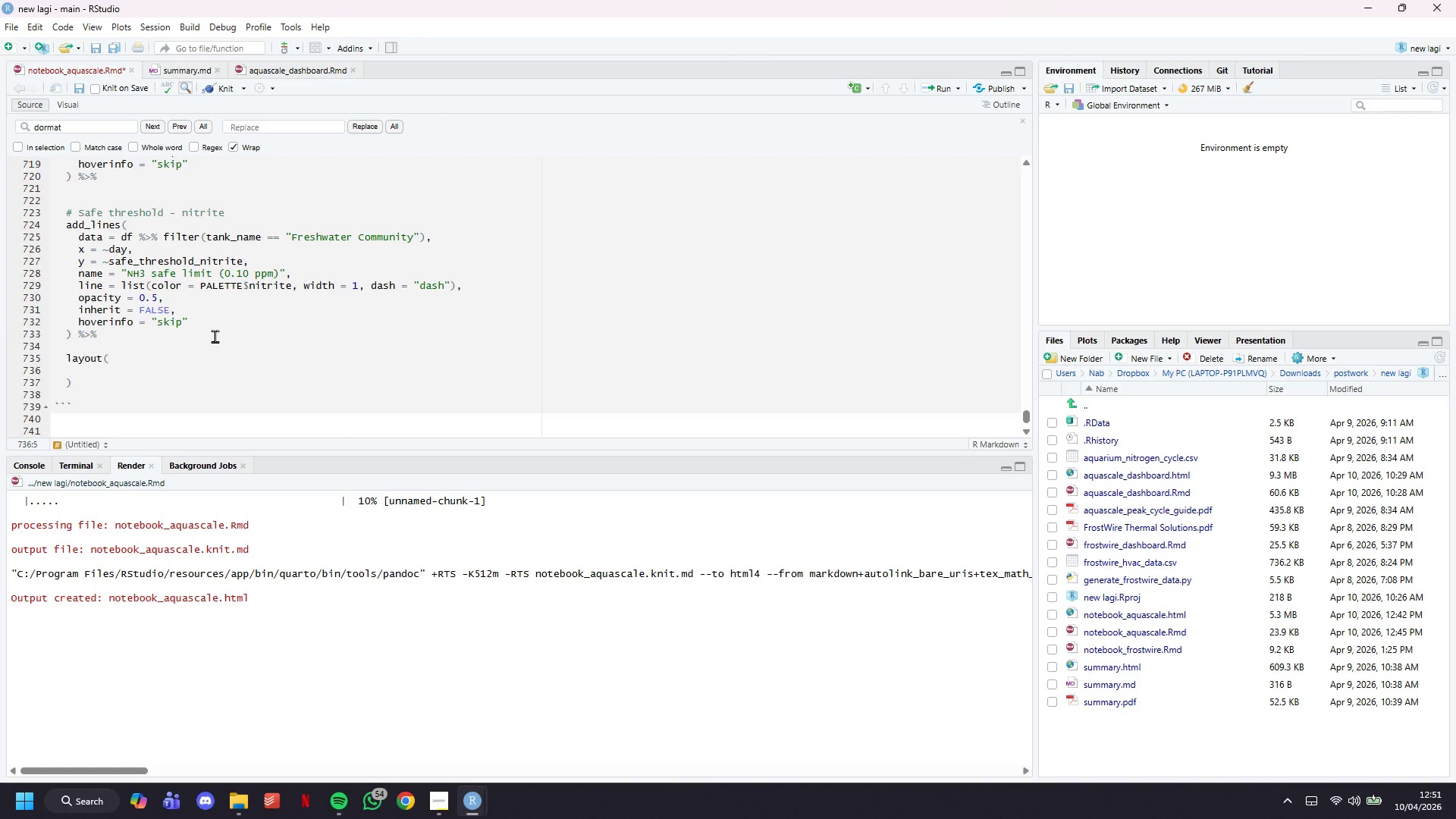 
type(paper)
 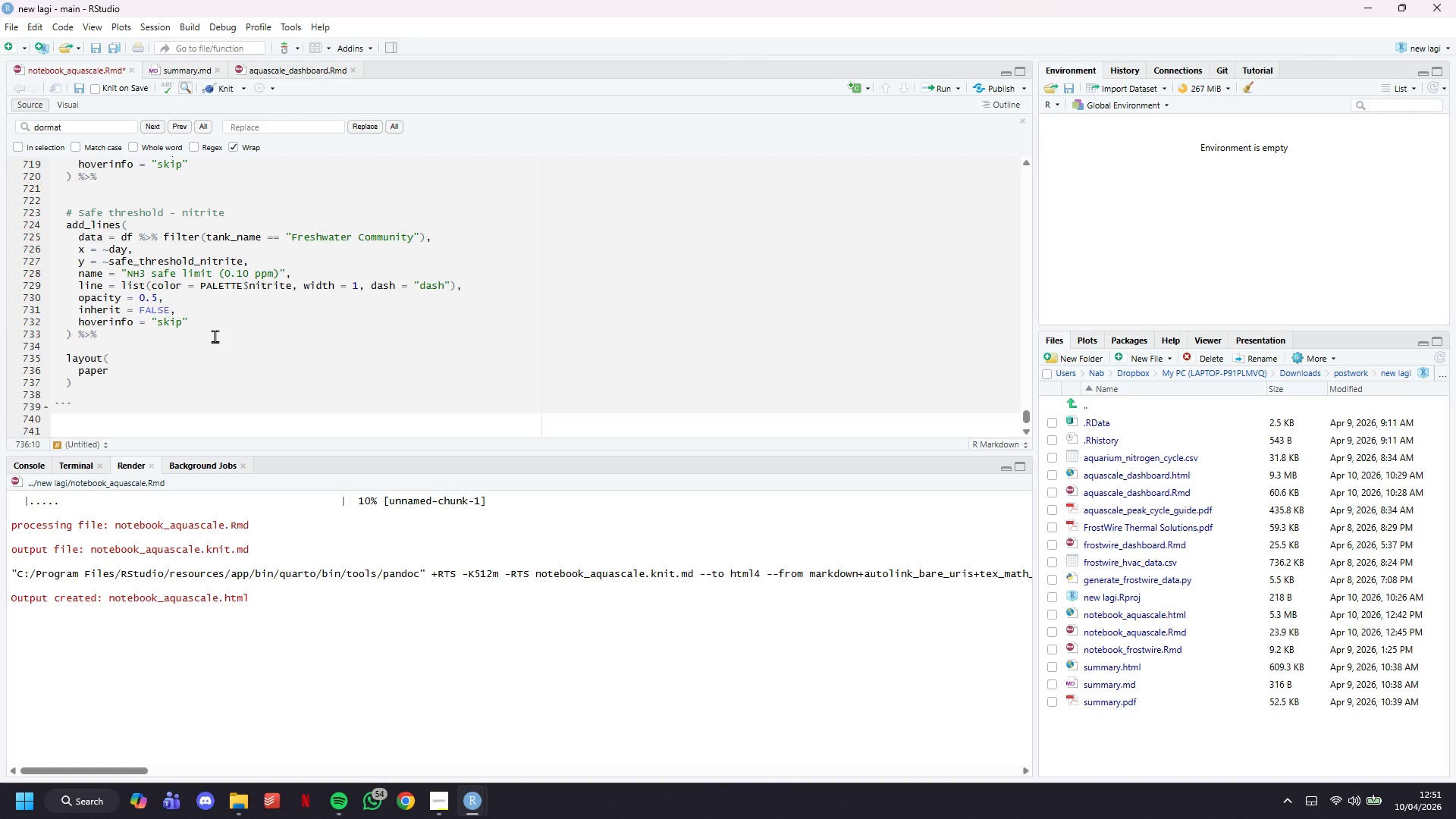 
wait(5.22)
 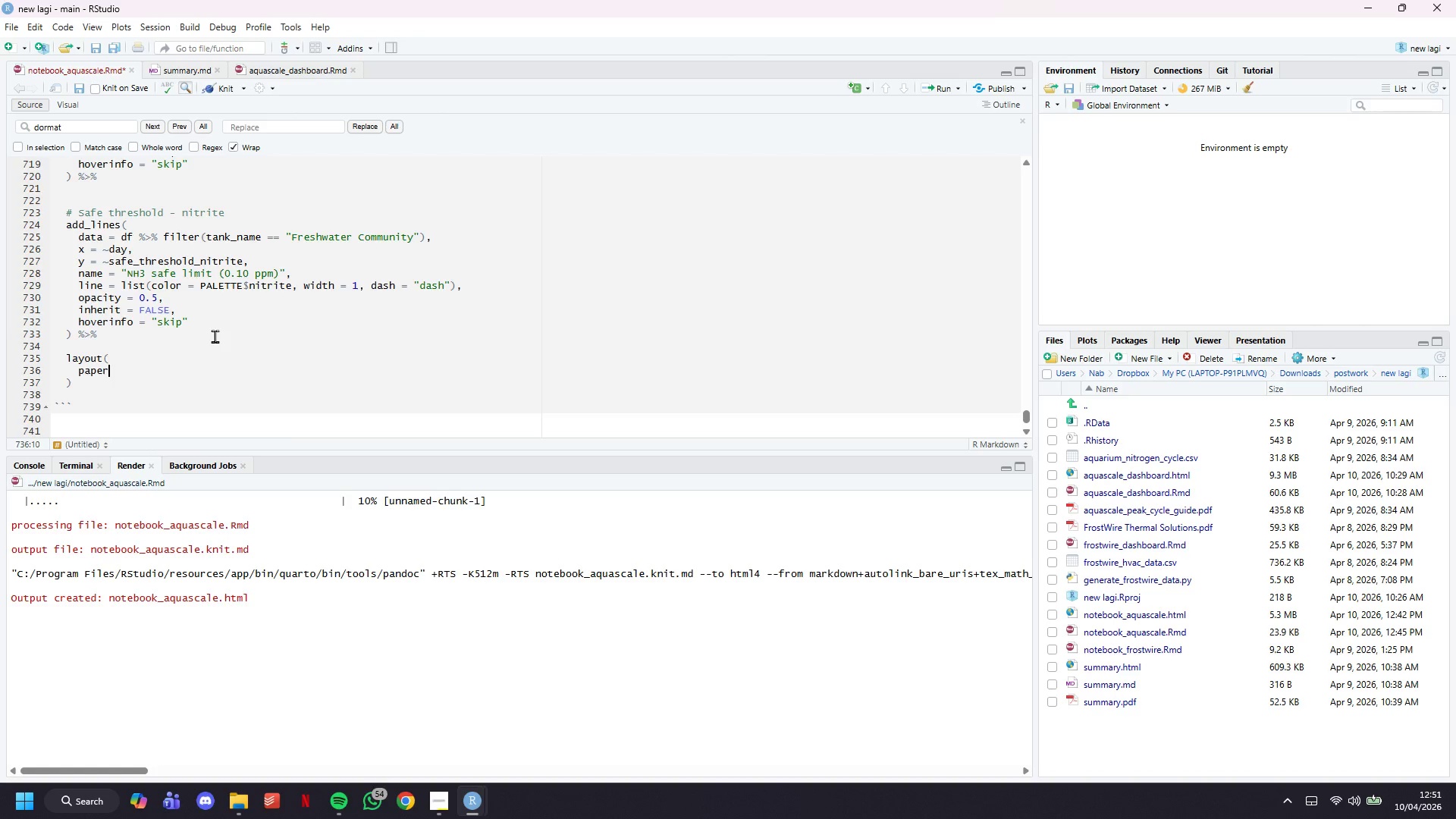 
type(_bgcolor = PALETTE$bg_dark,)
 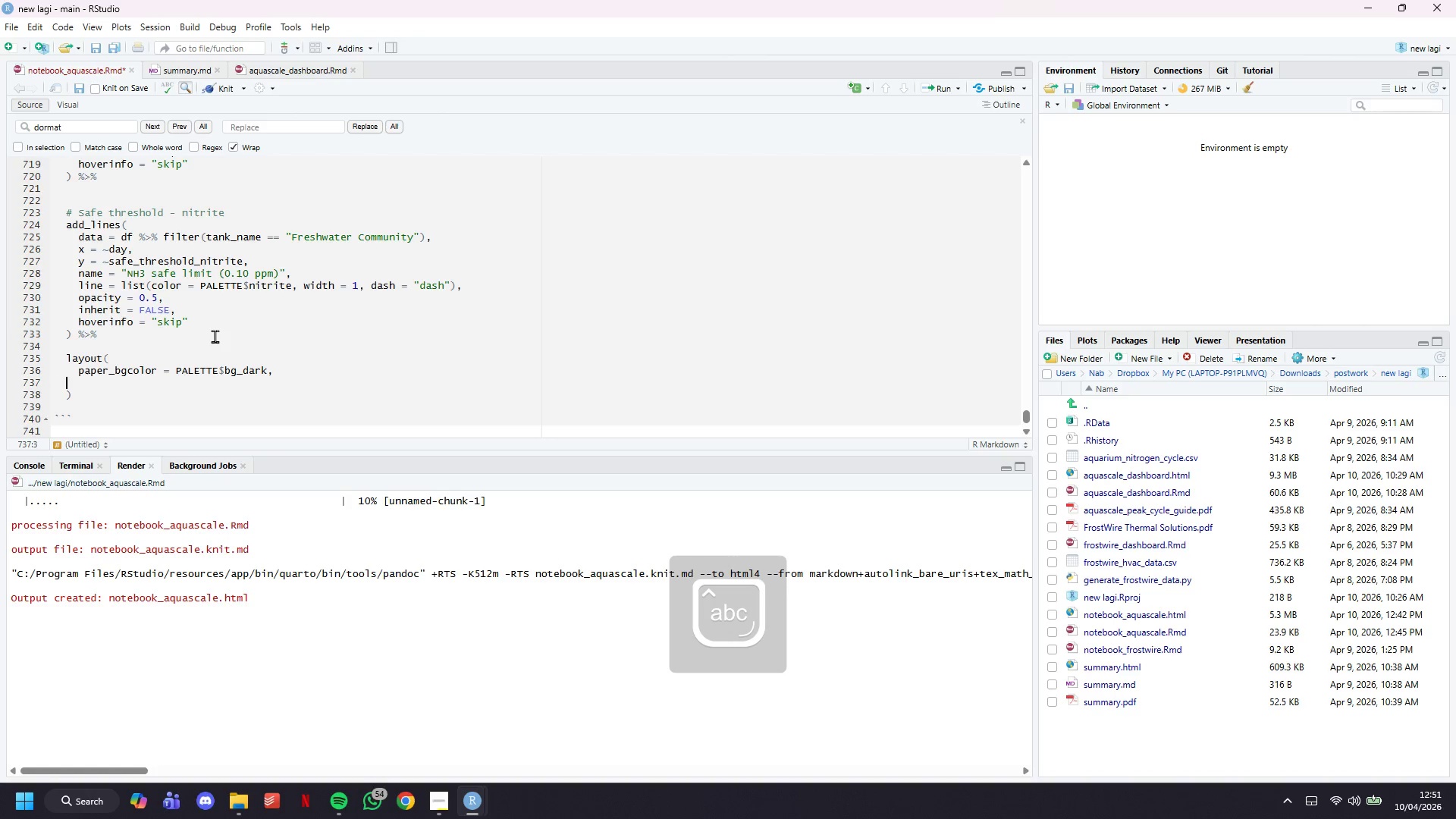 
 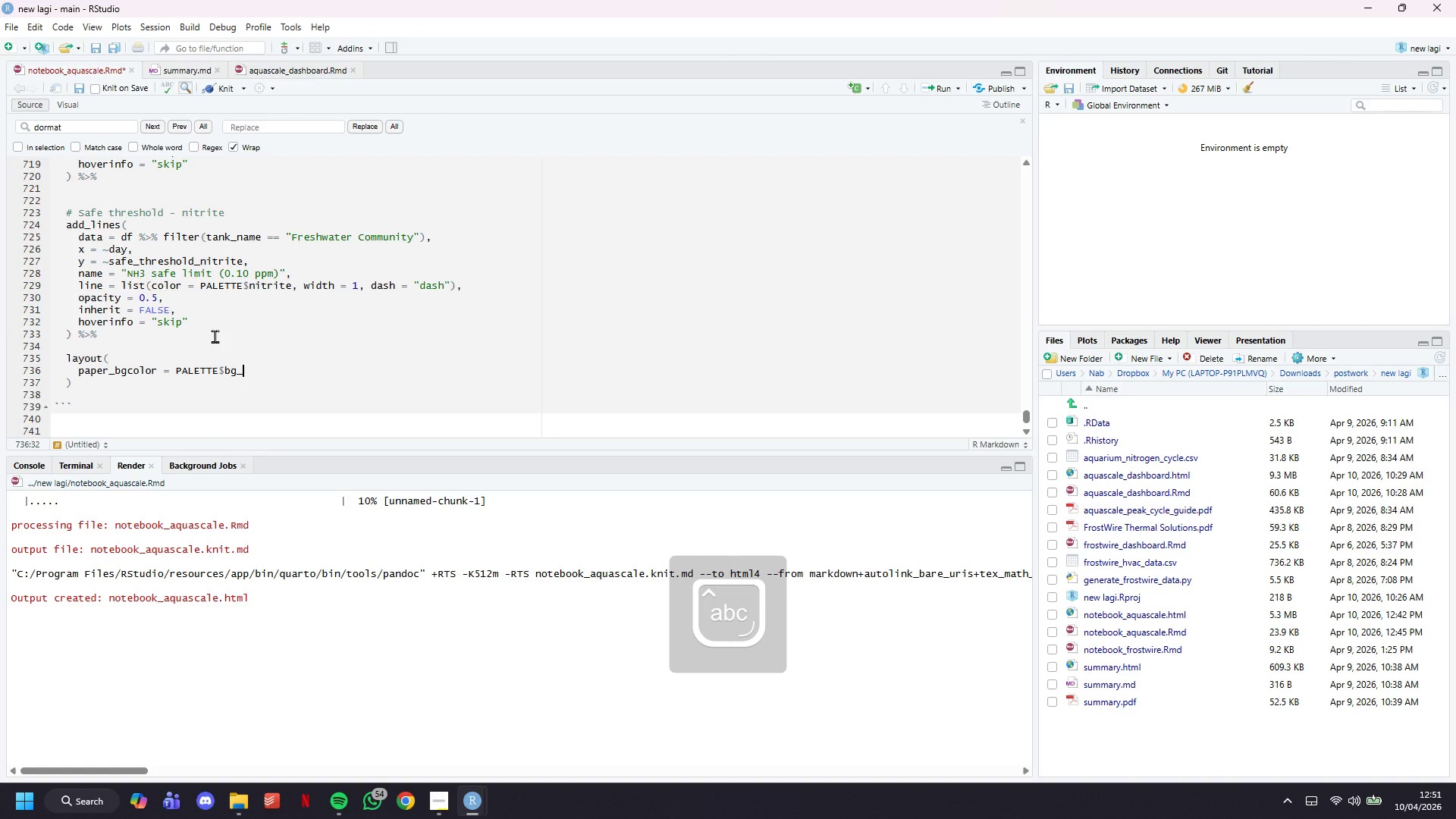 
key(Enter)
 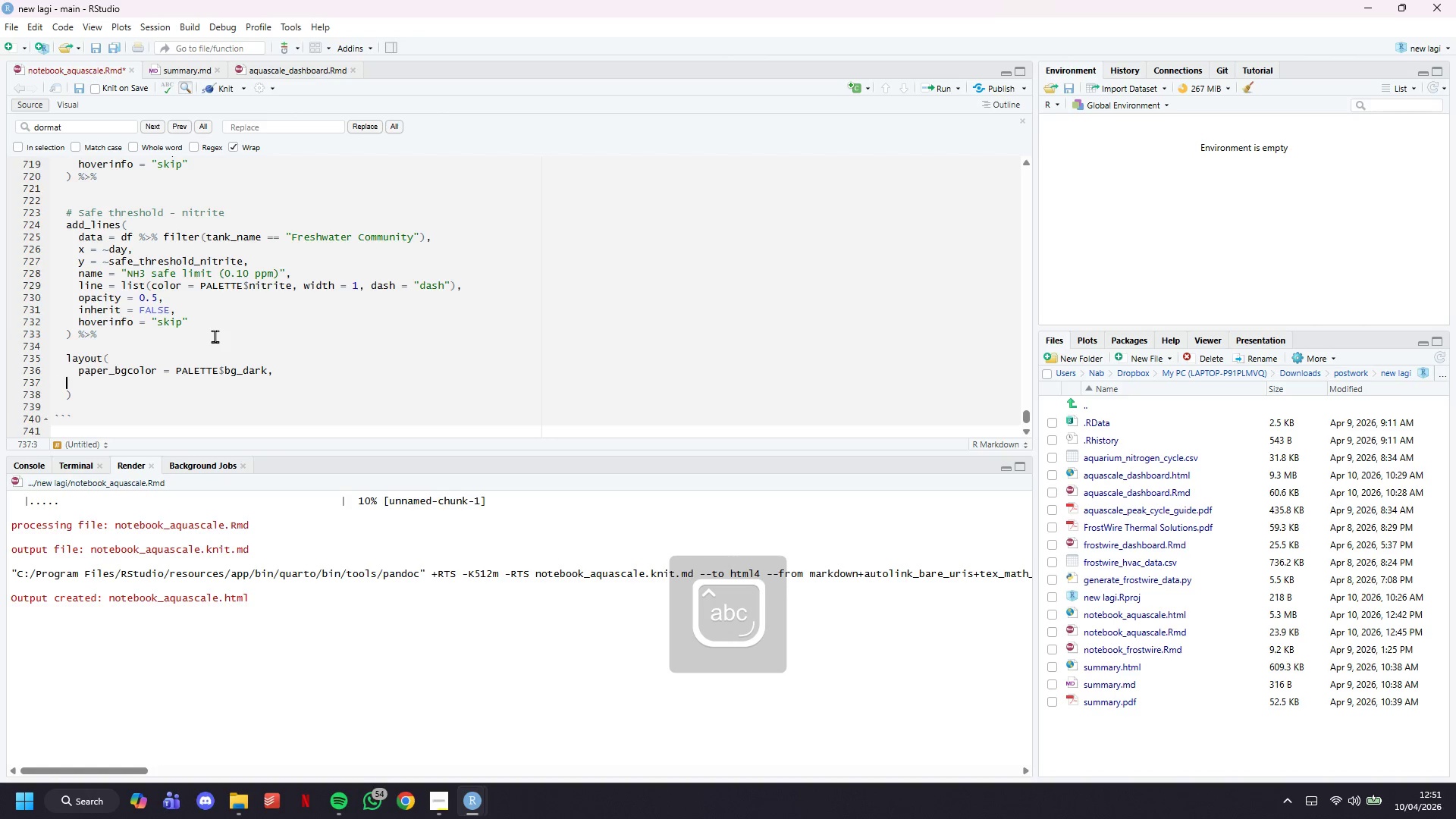 
key(Tab)
key(Tab)
type(plot_bgcolor = )
 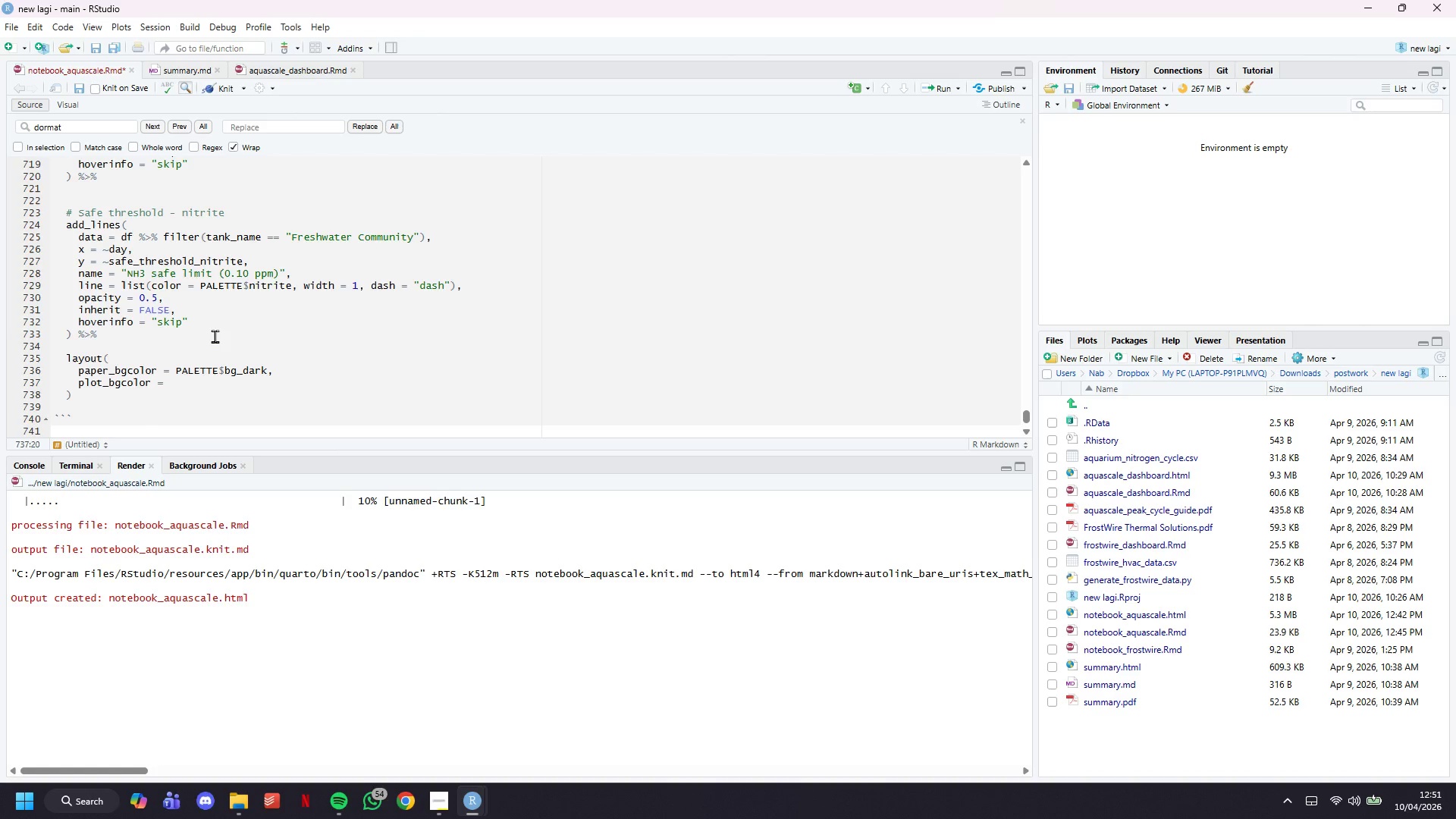 
type(PALETTE$bg_deep,)
 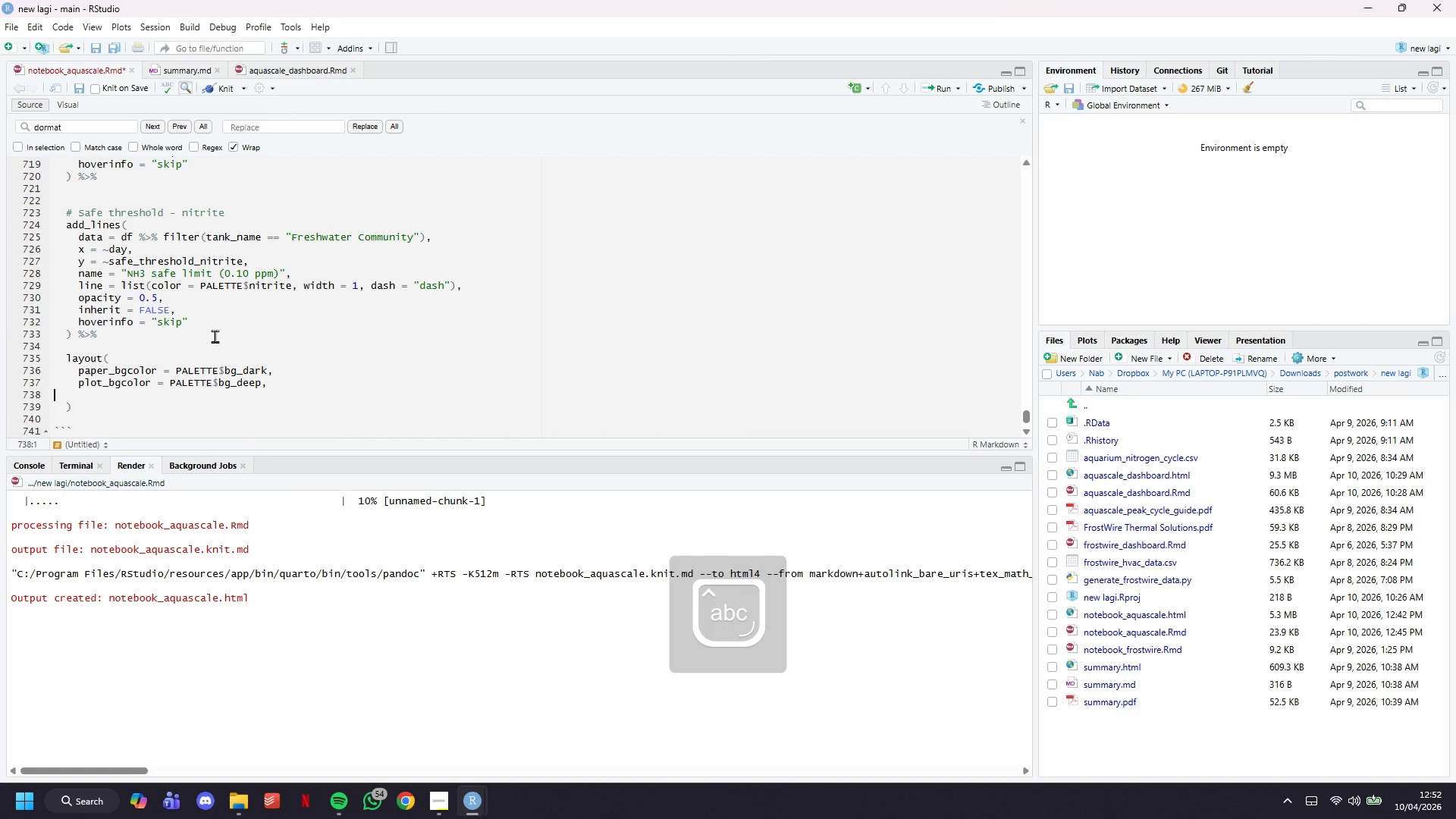 
 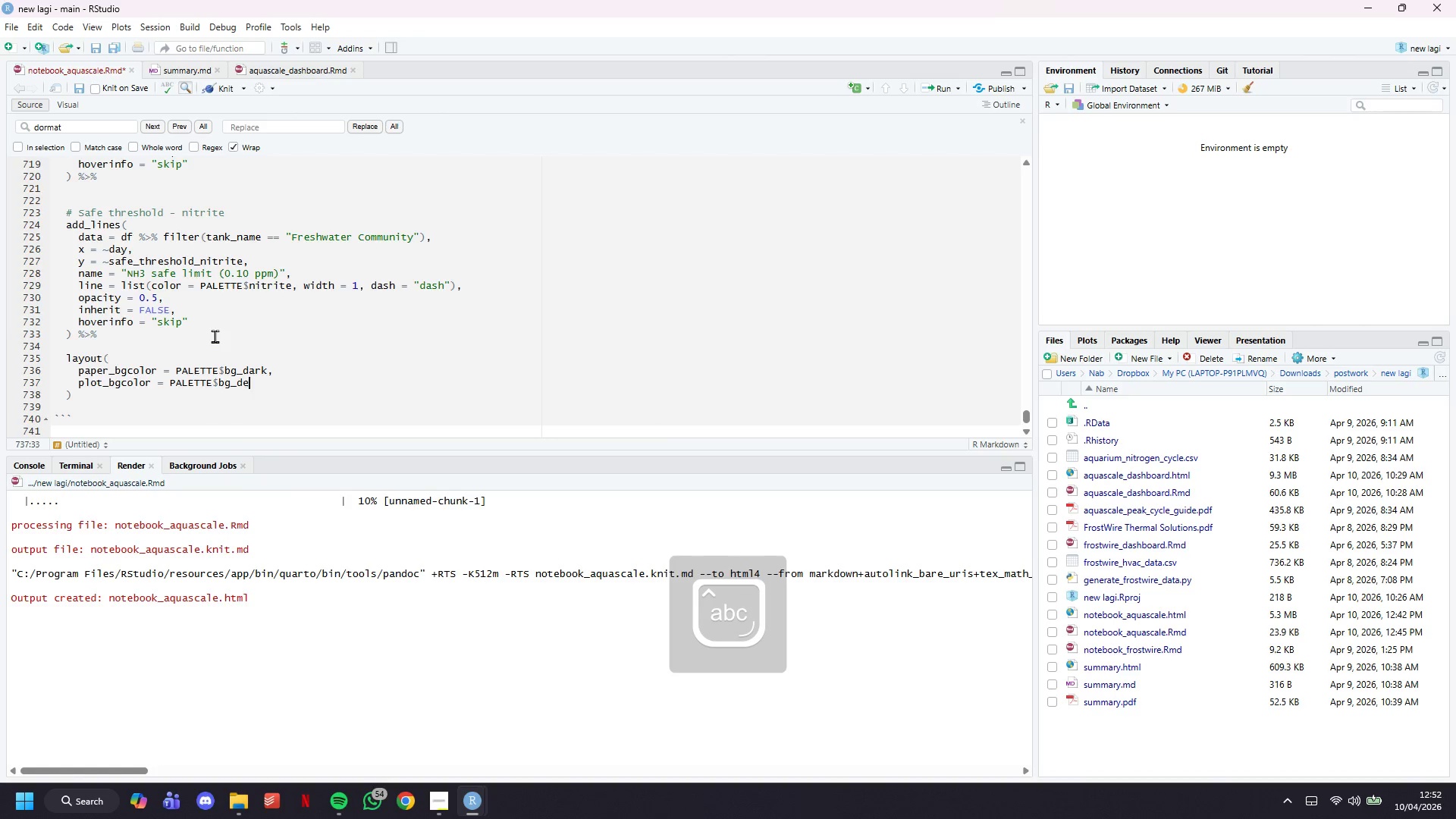 
key(Enter)
 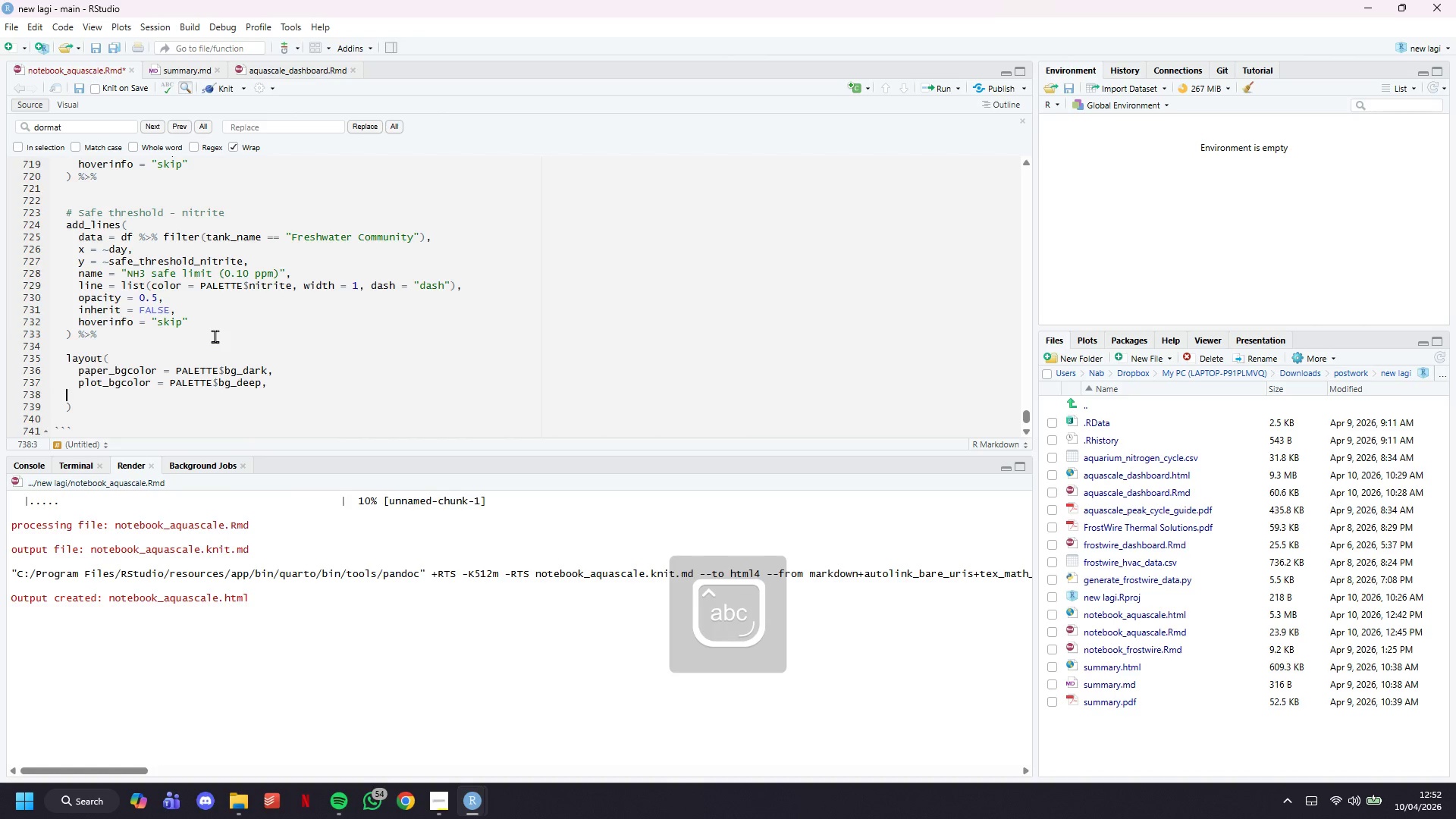 
key(Tab)
key(Tab)
type(font = list(family = "")
 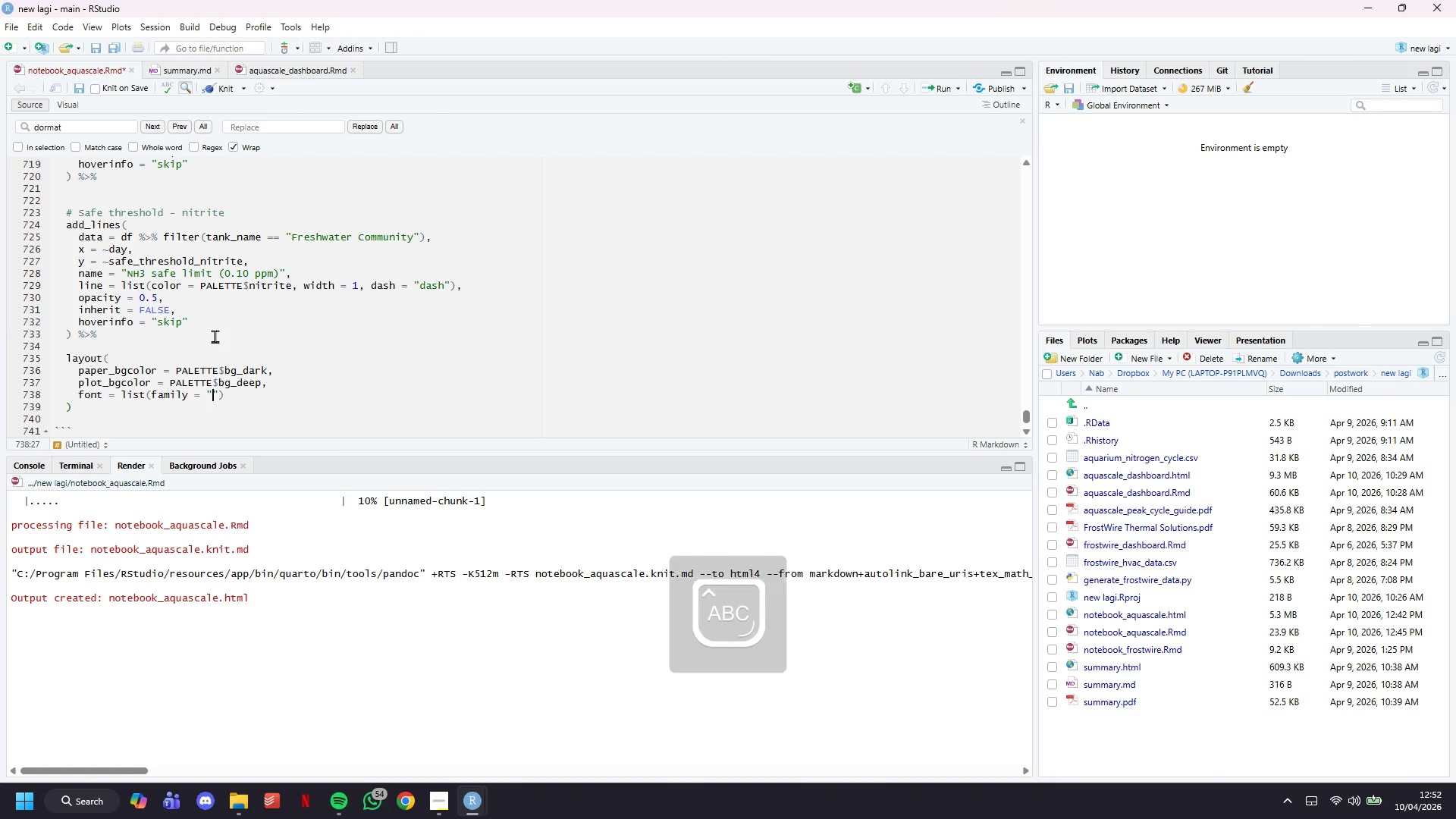 
 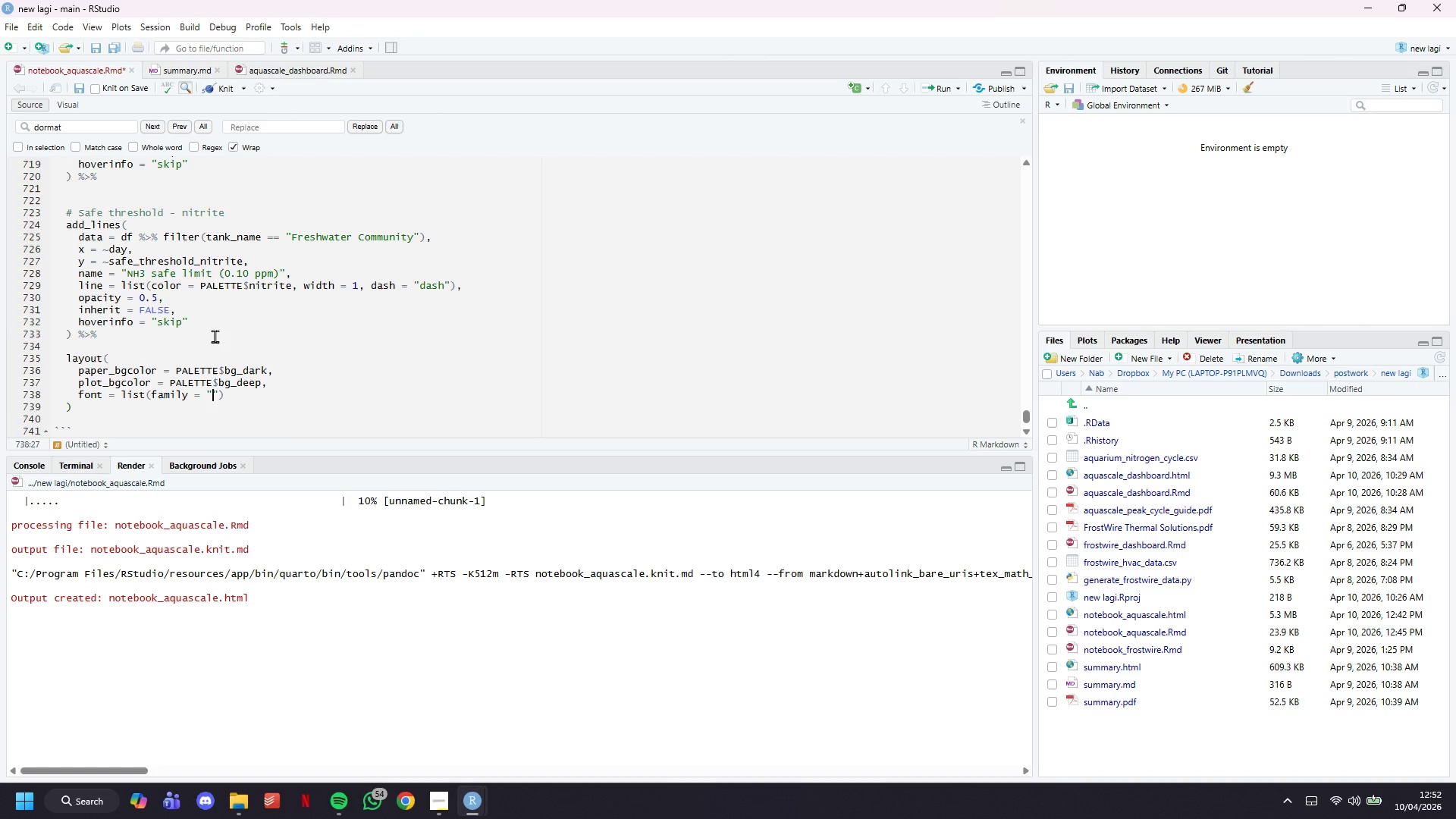 
key(ArrowLeft)
 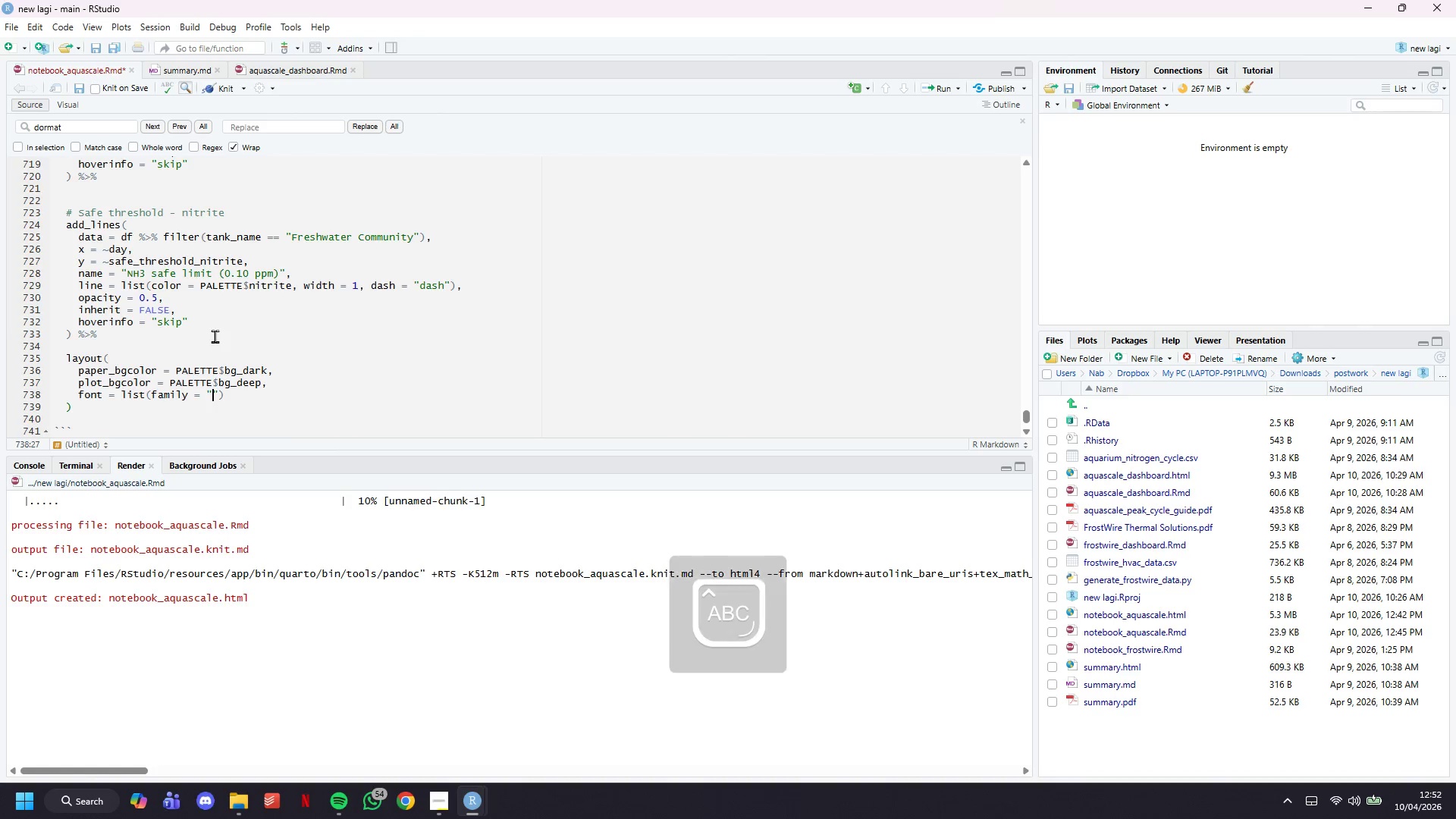 
type(DM Sna)
key(Backspace)
key(Backspace)
type(ans)
 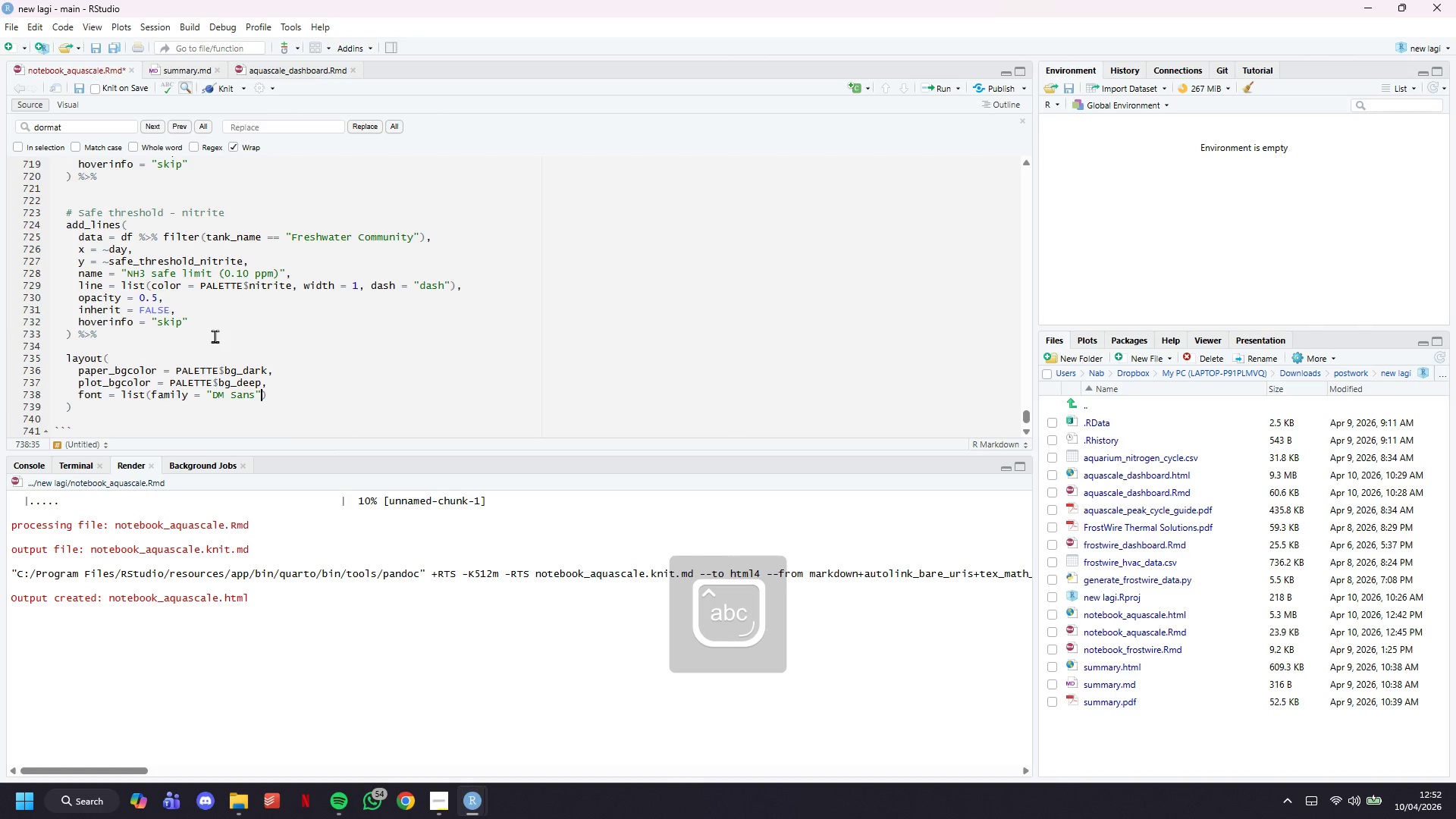 
key(ArrowRight)
 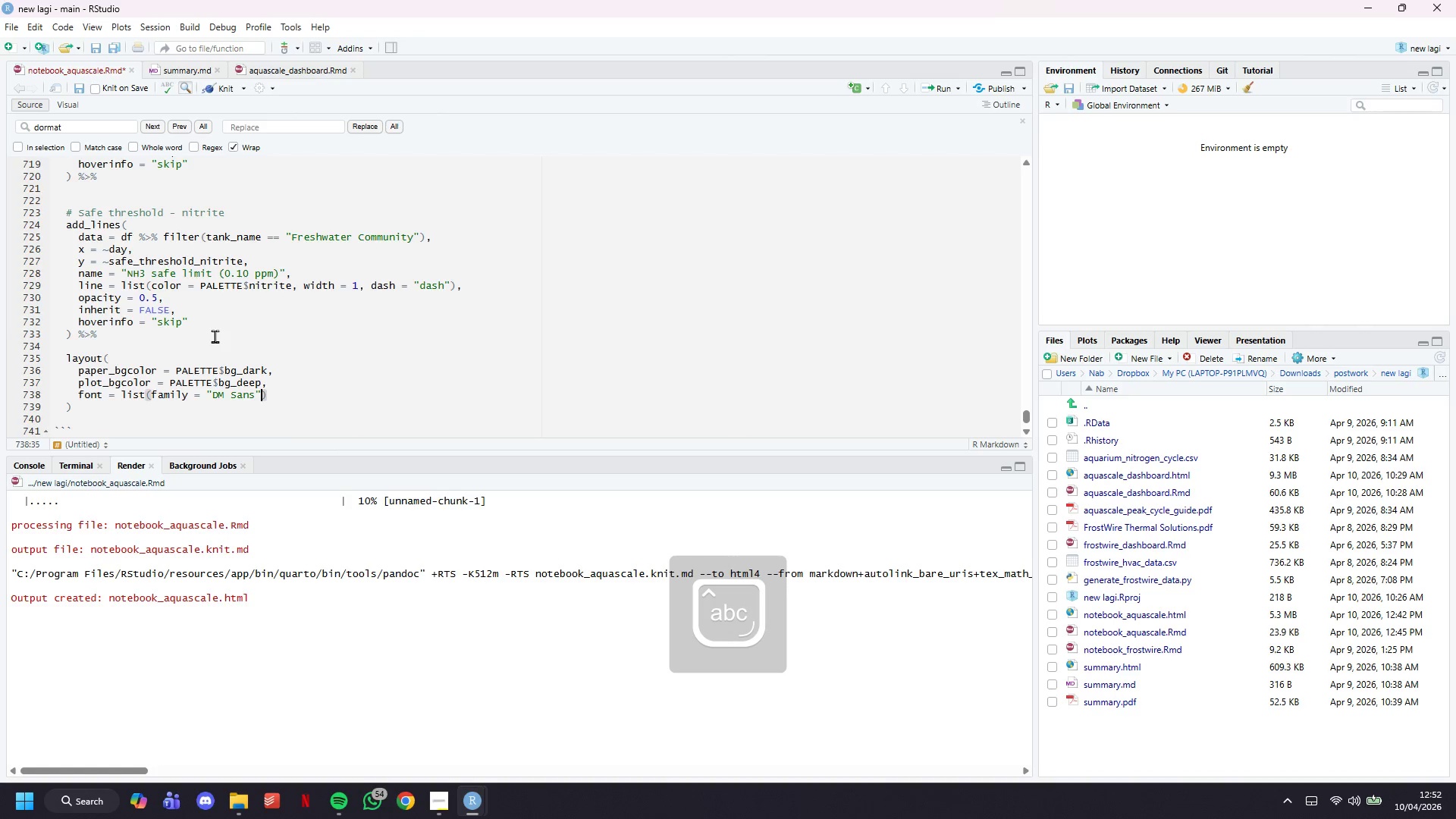 
type(, color = PALETTE$text)
 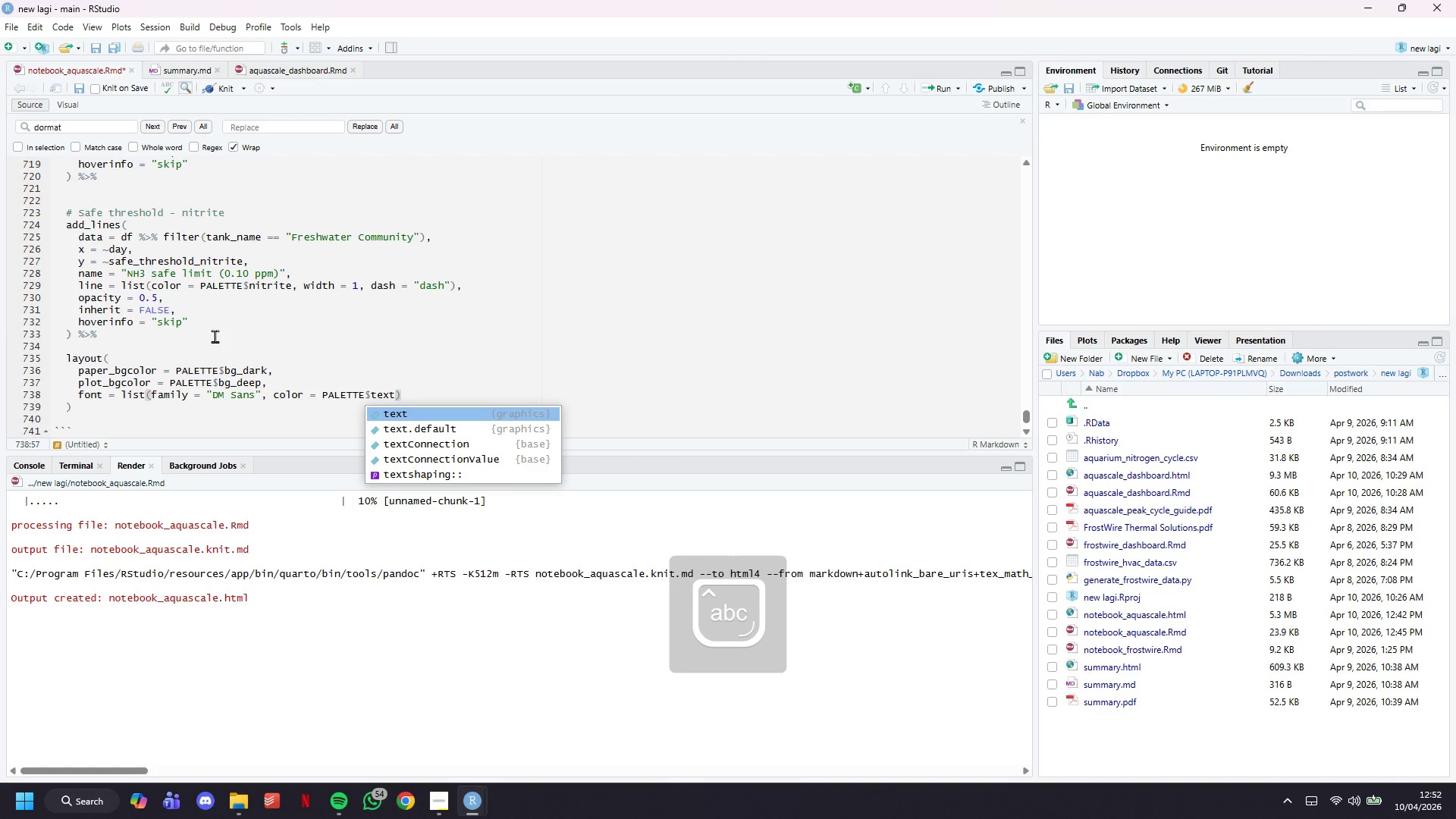 
key(ArrowRight)
 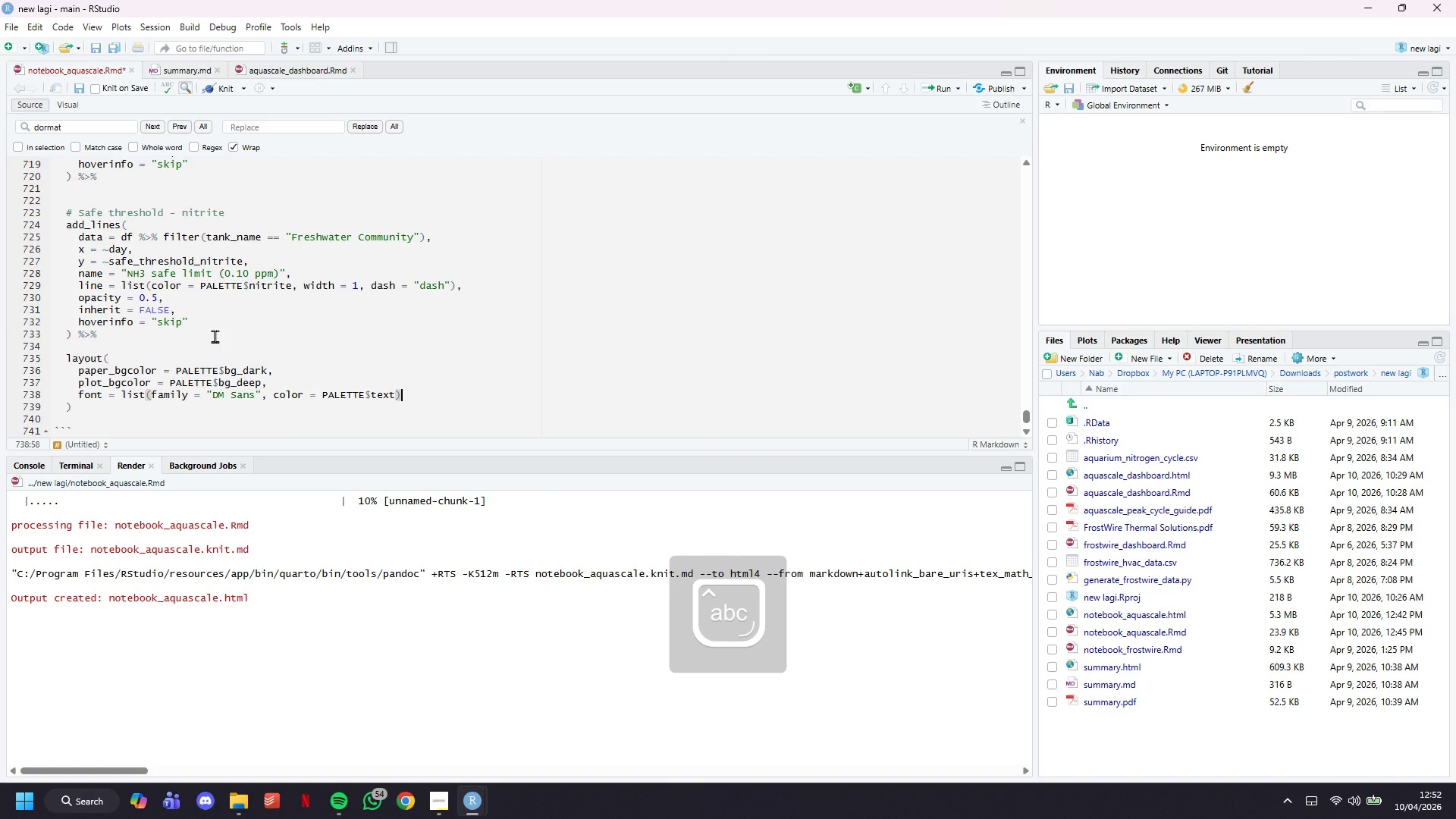 
key(Comma)
 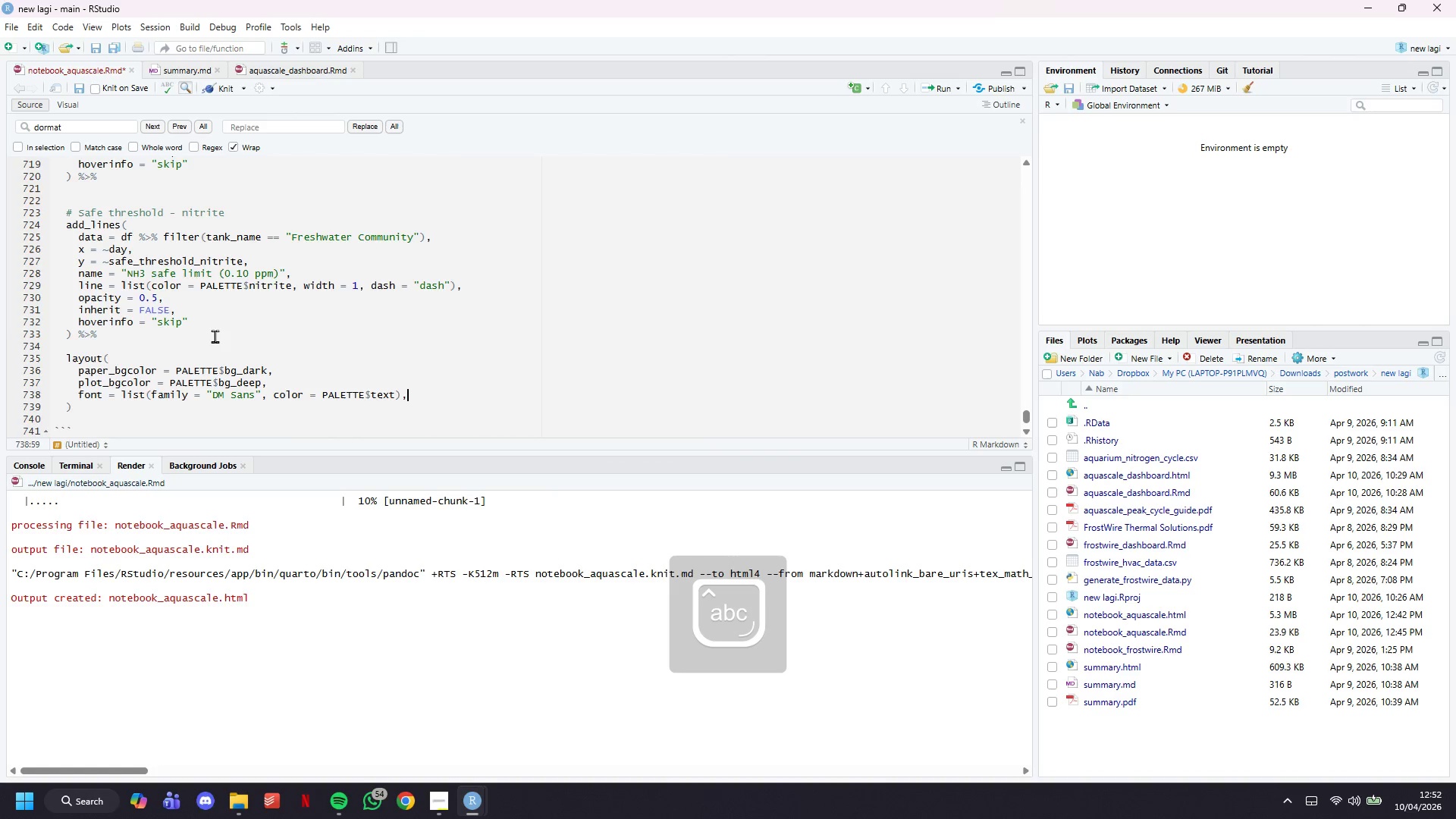 
key(Enter)
 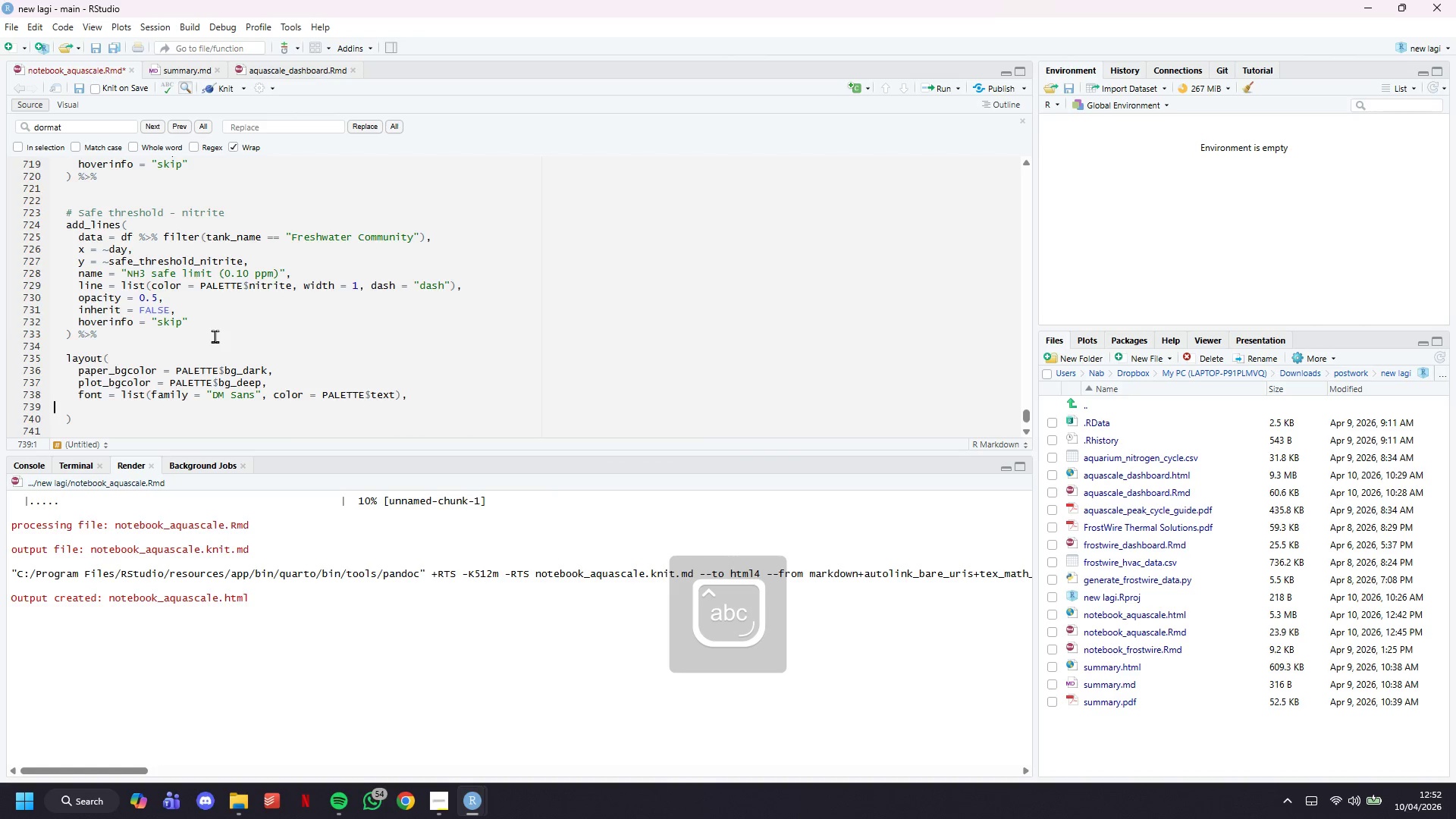 
key(Tab)
key(Tab)
type(hovermode = "")
 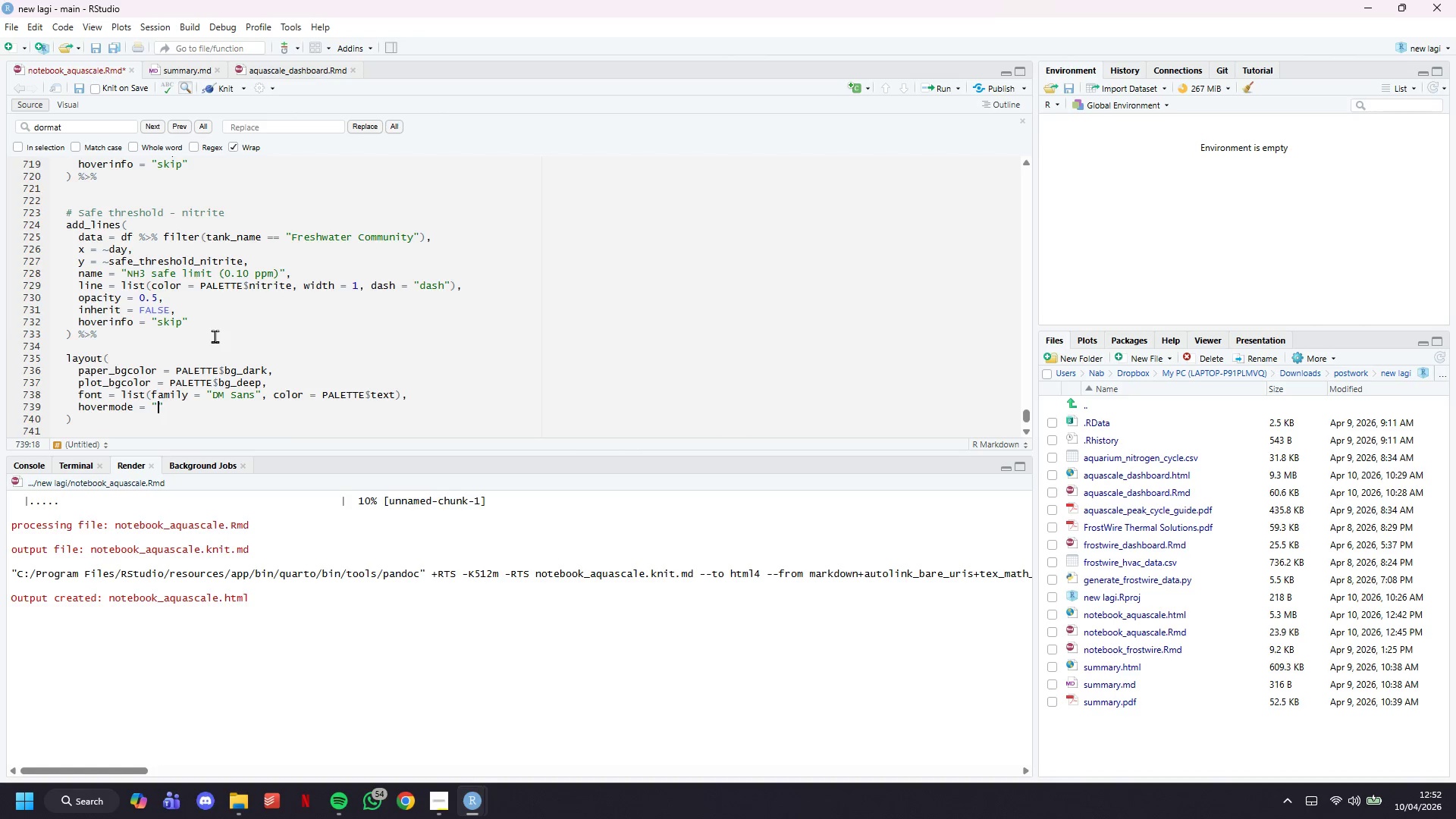 
 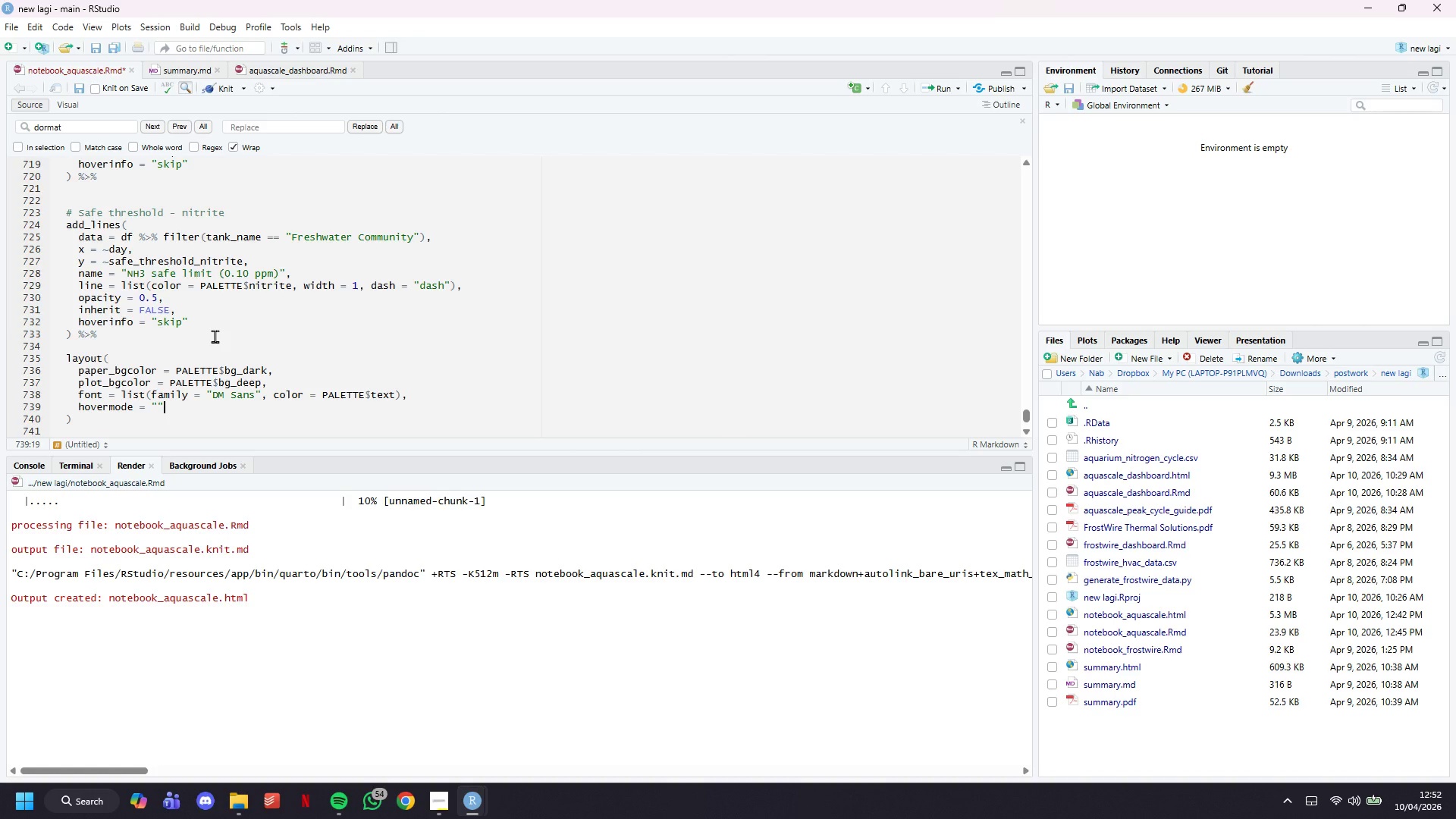 
key(ArrowLeft)
 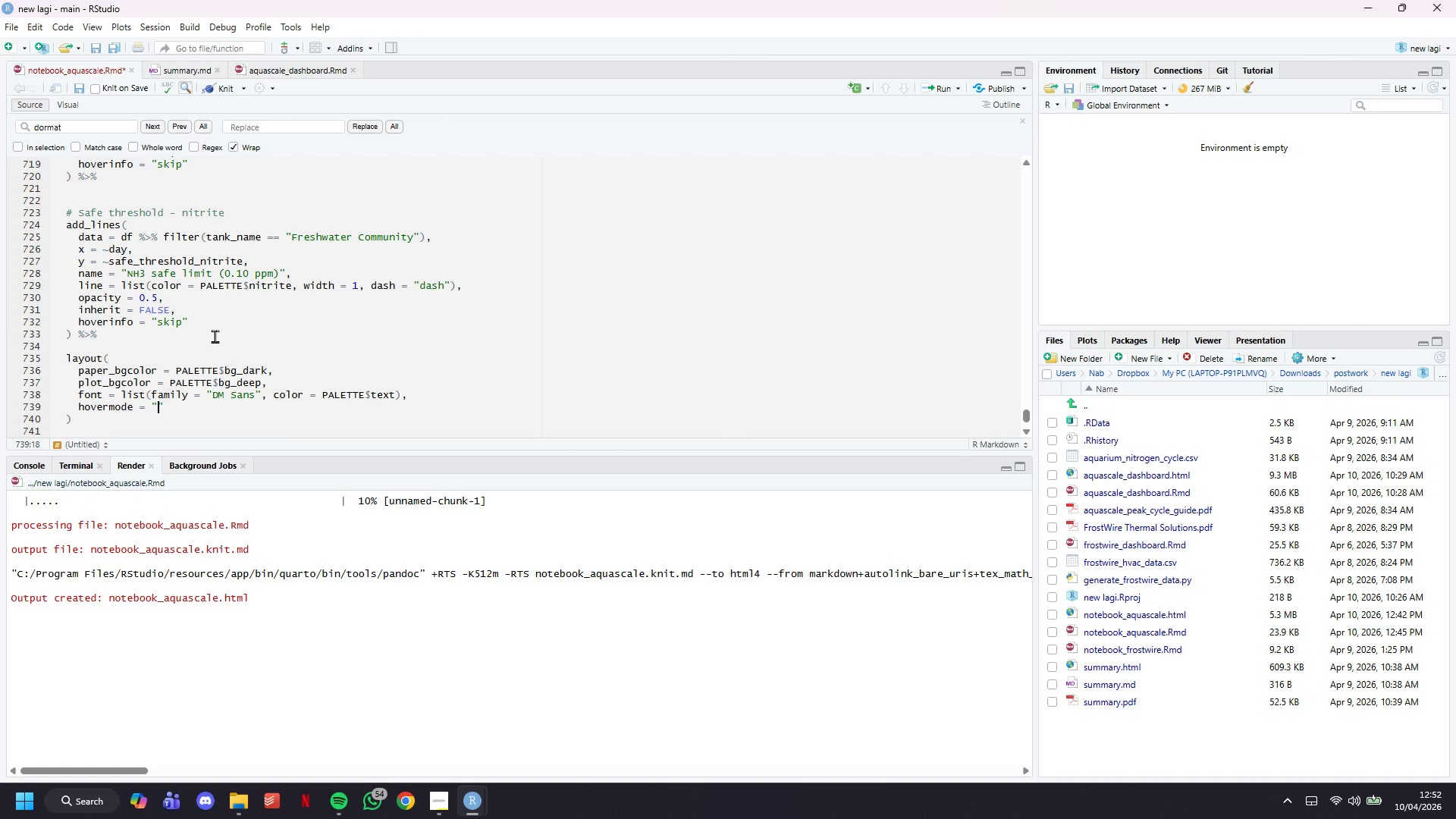 
type(x i)
key(Backspace)
type(unified)
 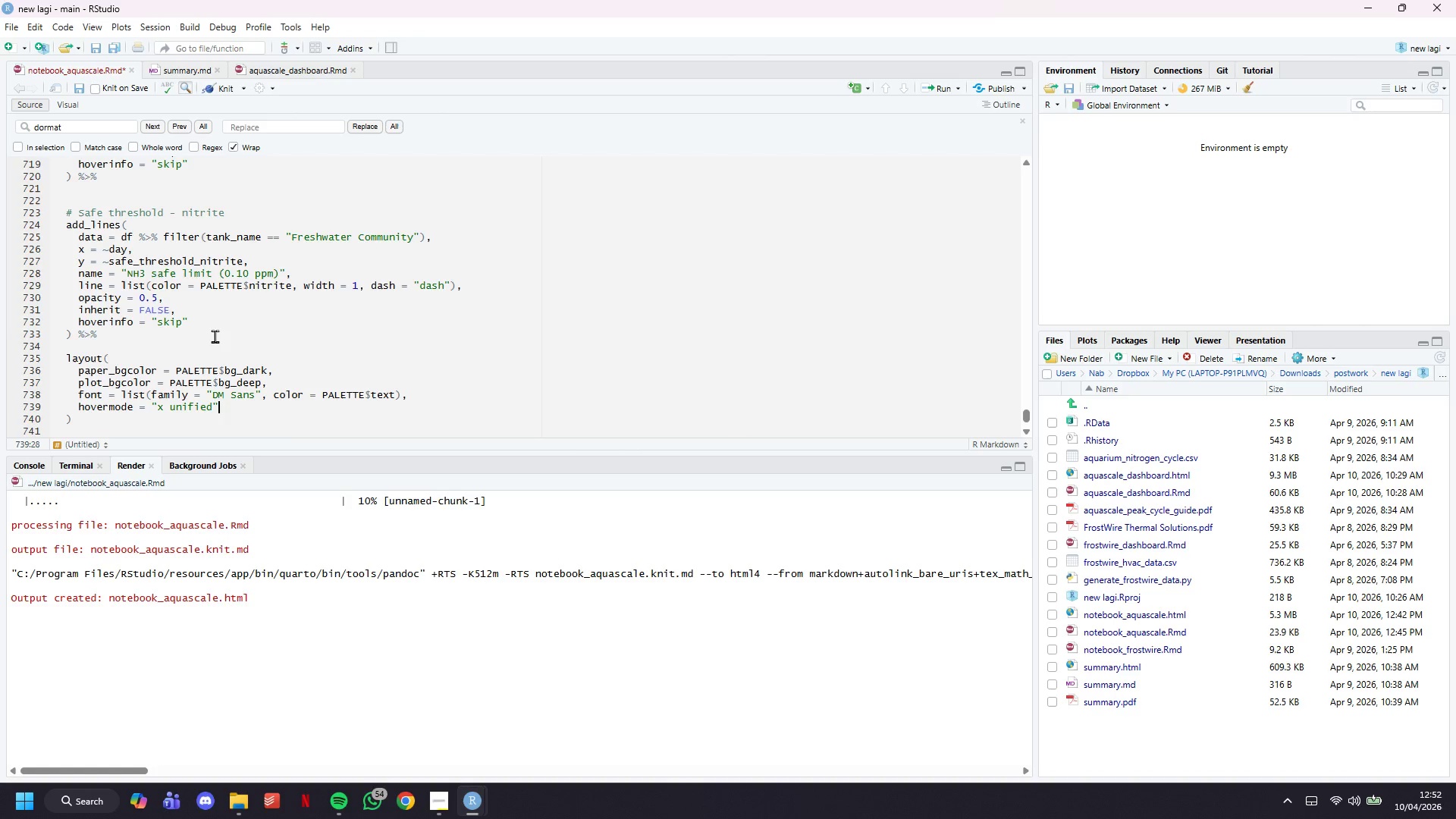 
key(ArrowRight)
 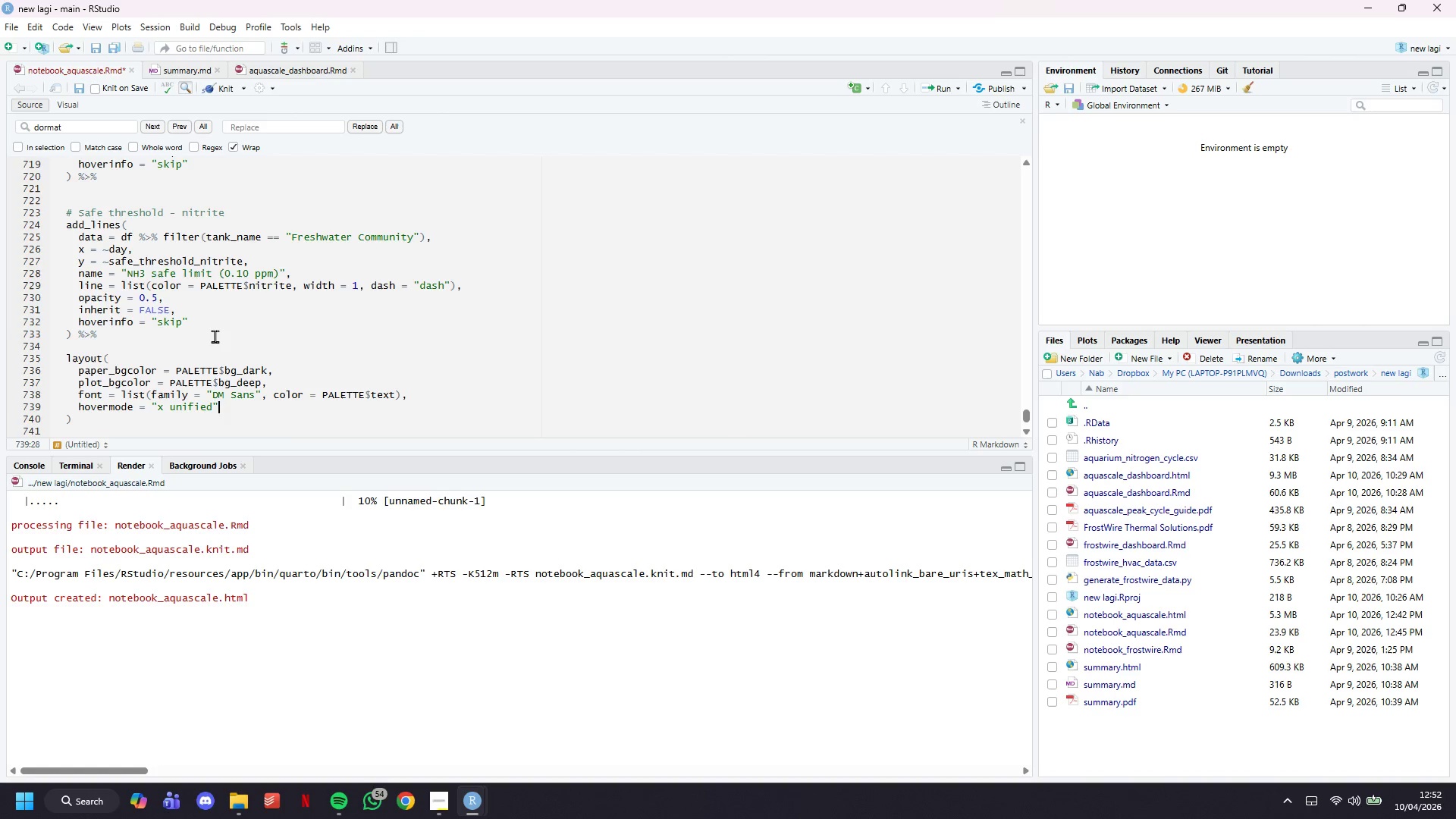 
key(Comma)
 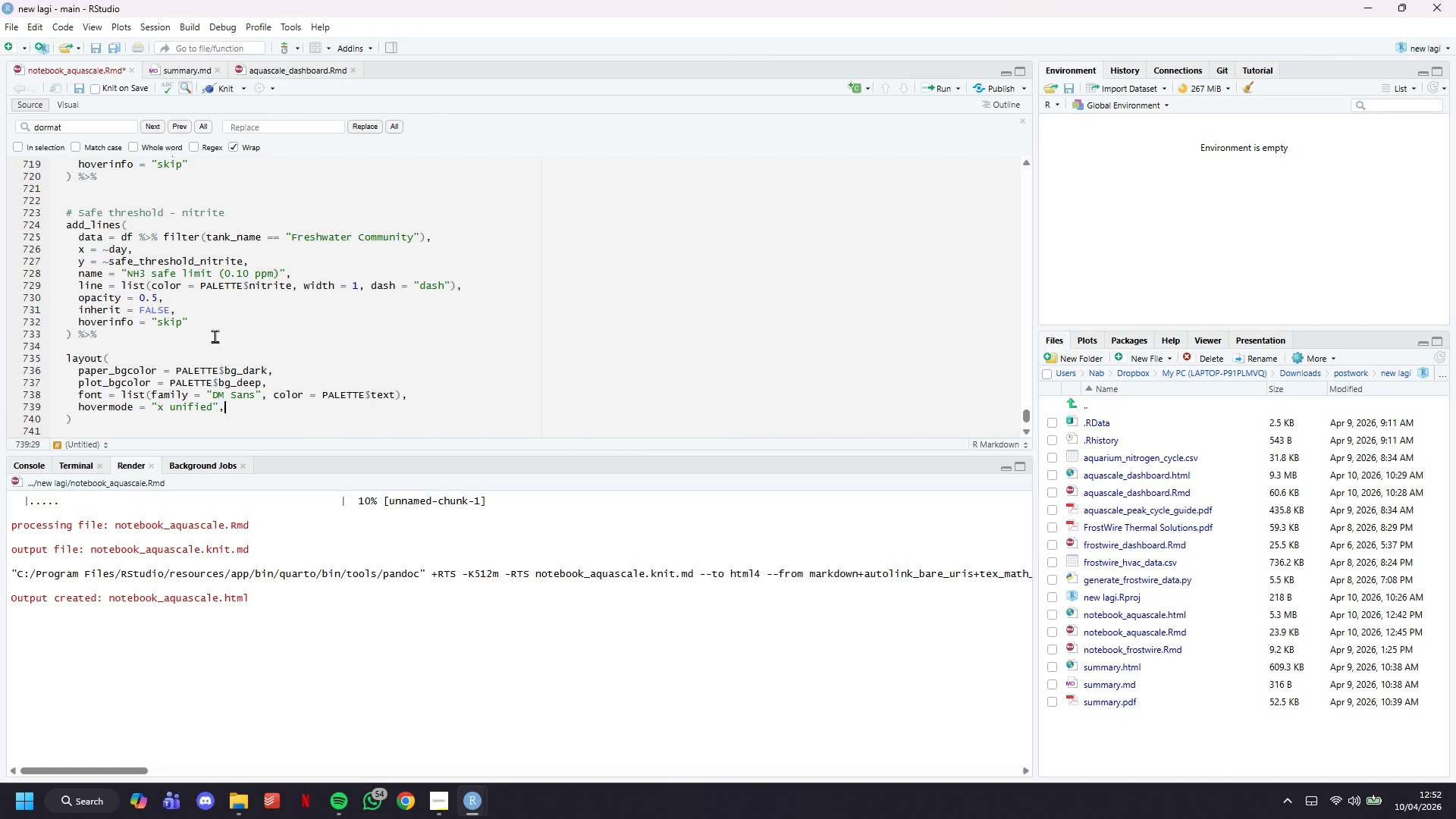 
key(Enter)
 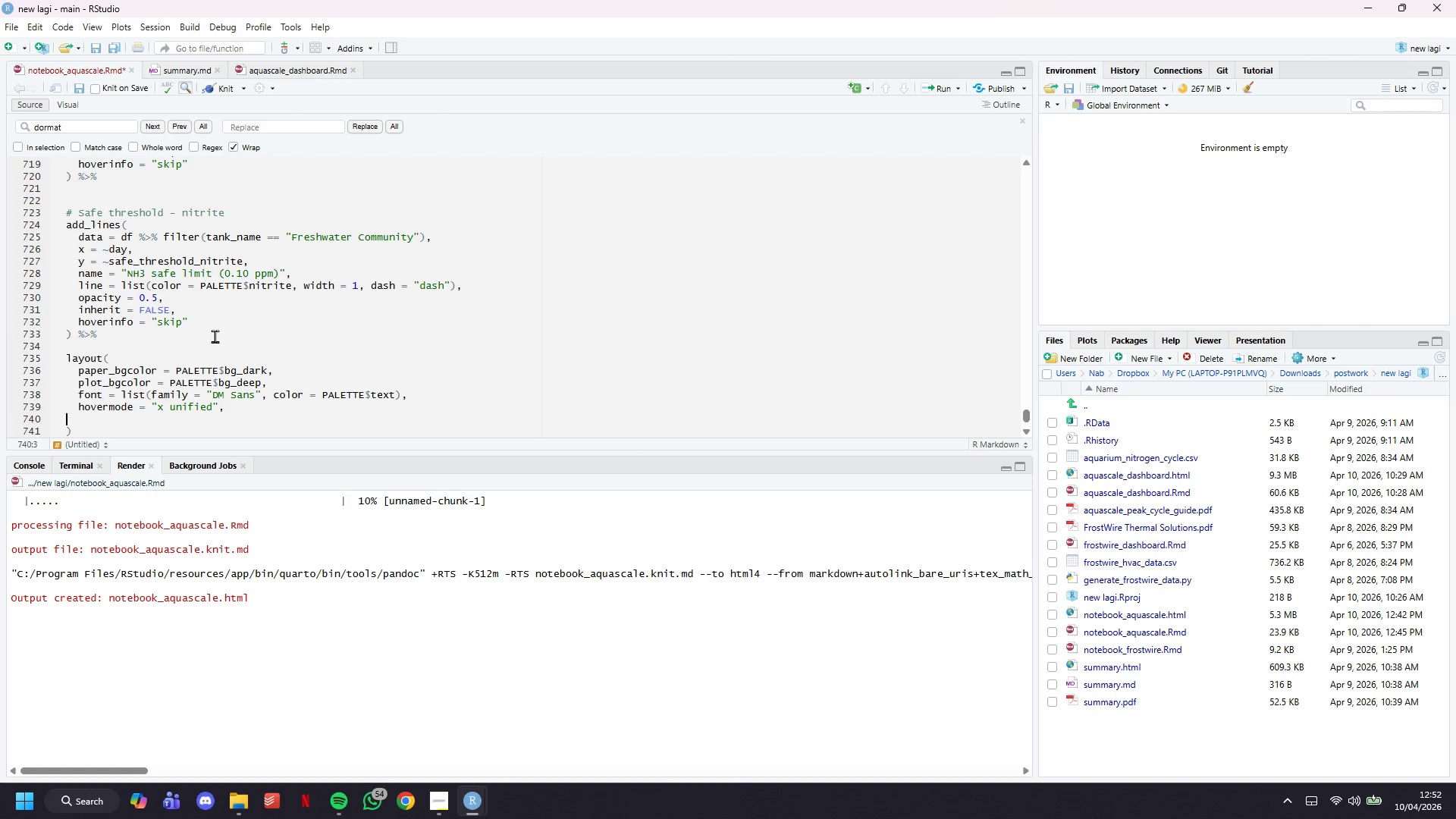 
key(Tab)
key(Tab)
type(legend = list()
 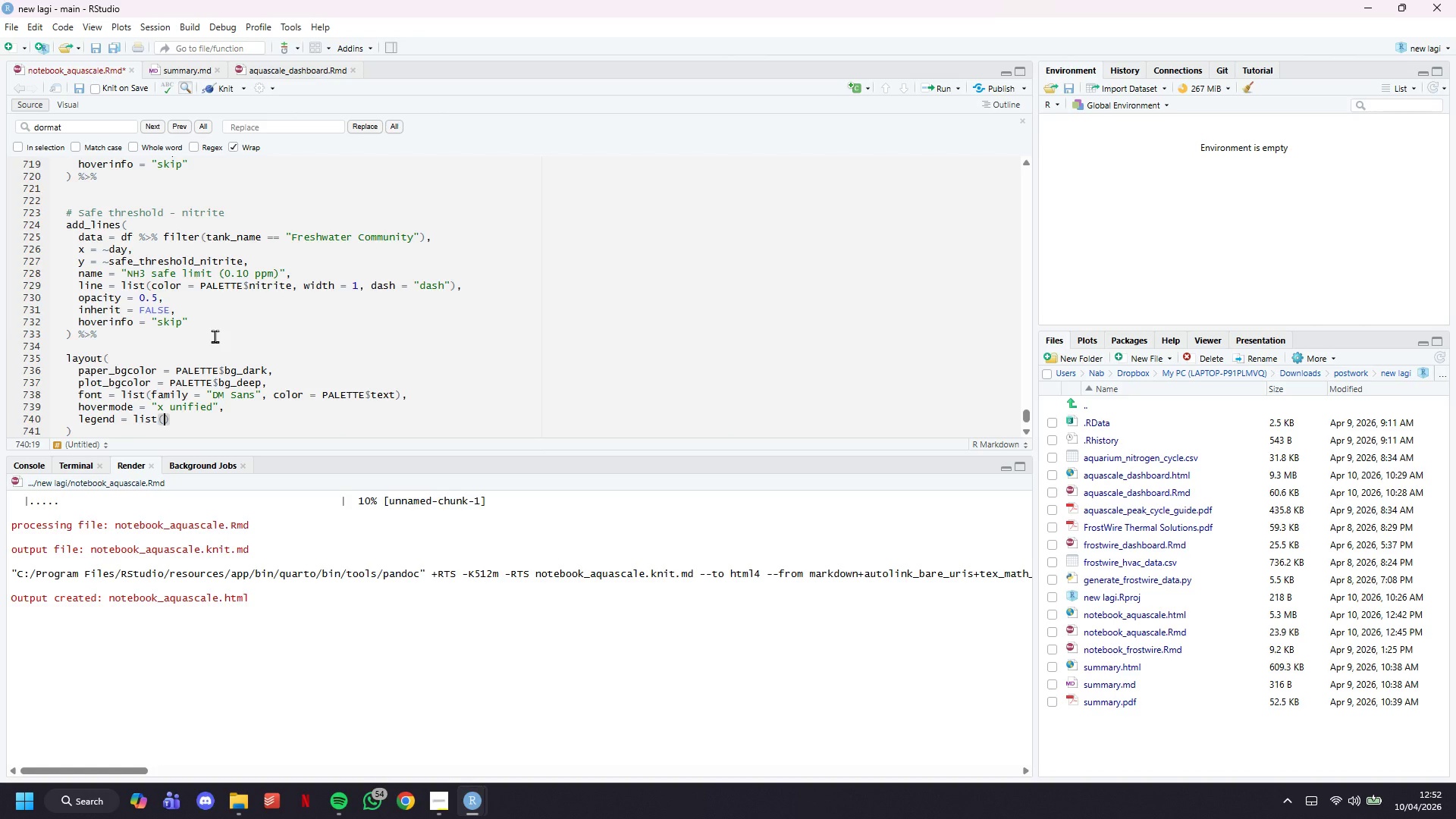 
 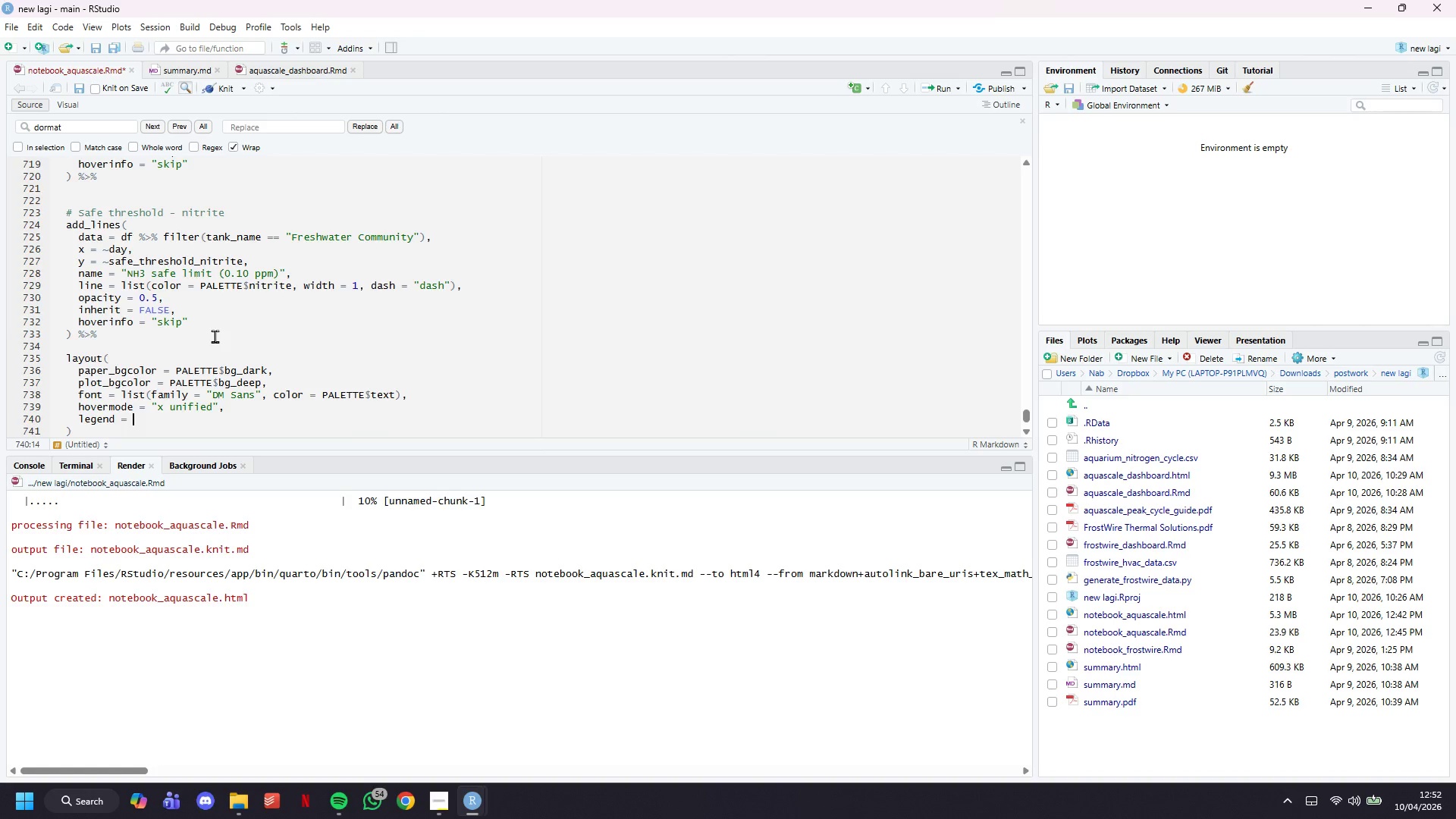 
key(Enter)
 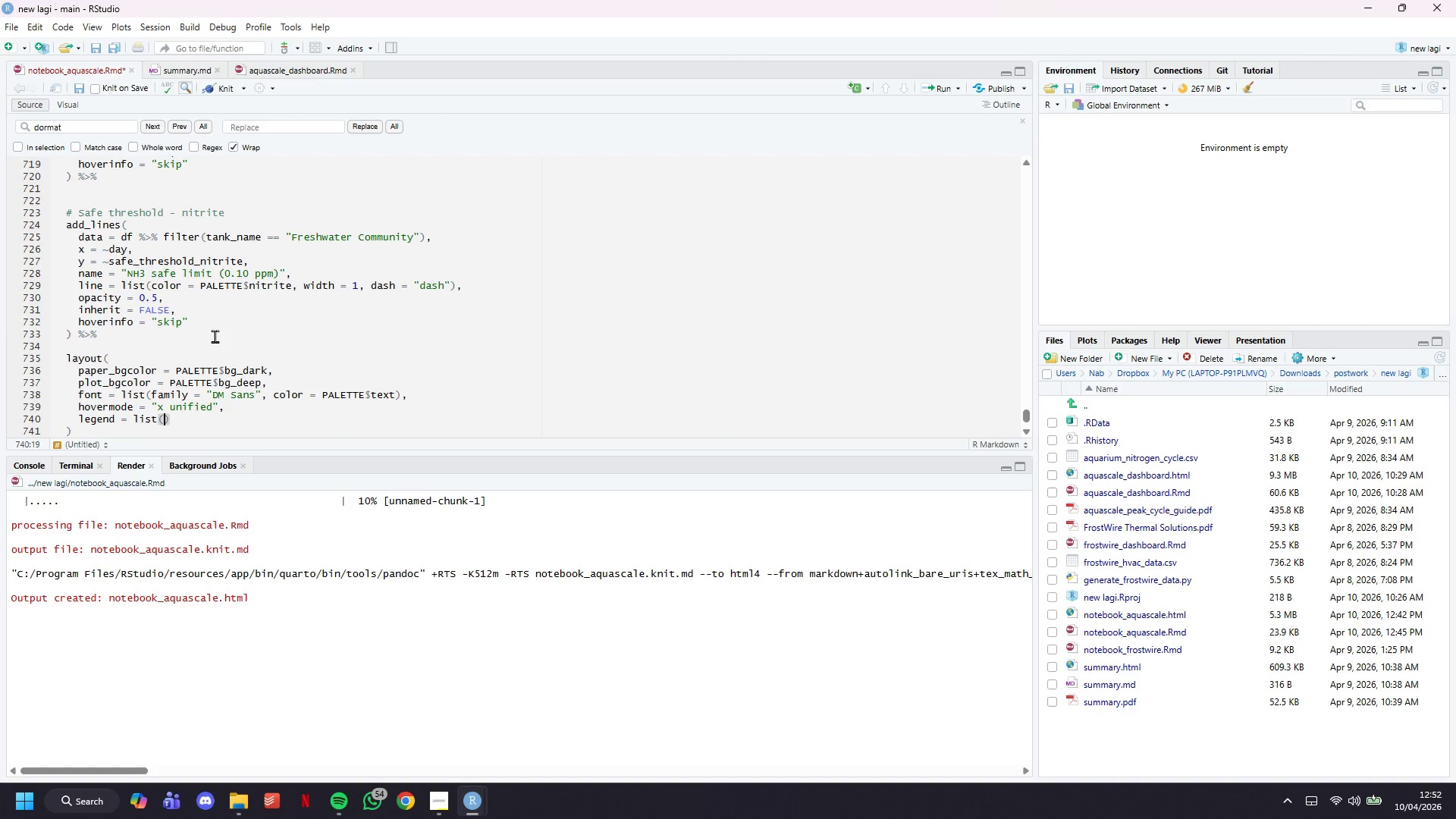 
key(Tab)
key(Tab)
key(Tab)
key(Tab)
key(Backspace)
key(Tab)
type(orien)
 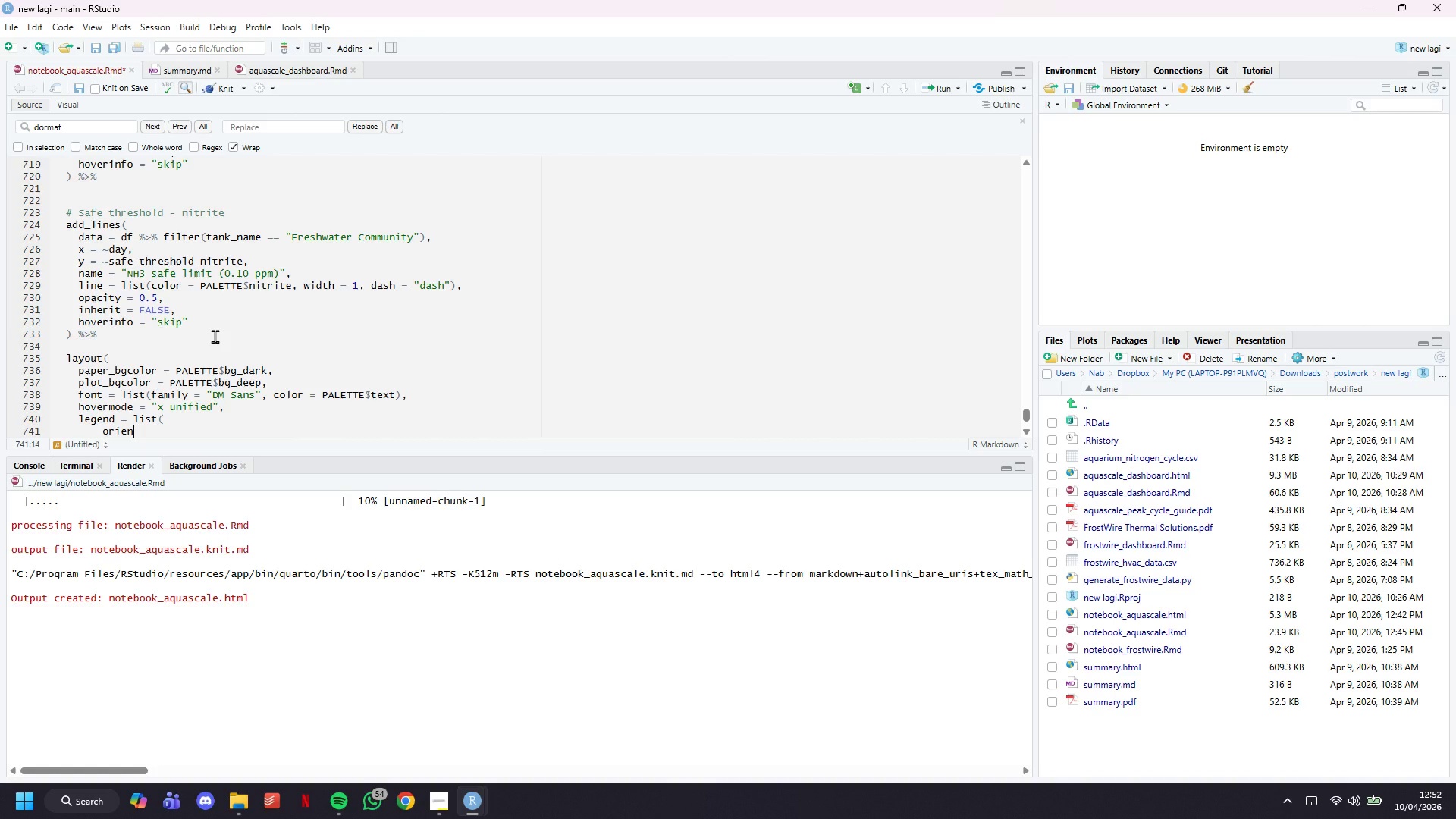 
scroll: coordinate [215, 336], scroll_direction: down, amount: 3.0
 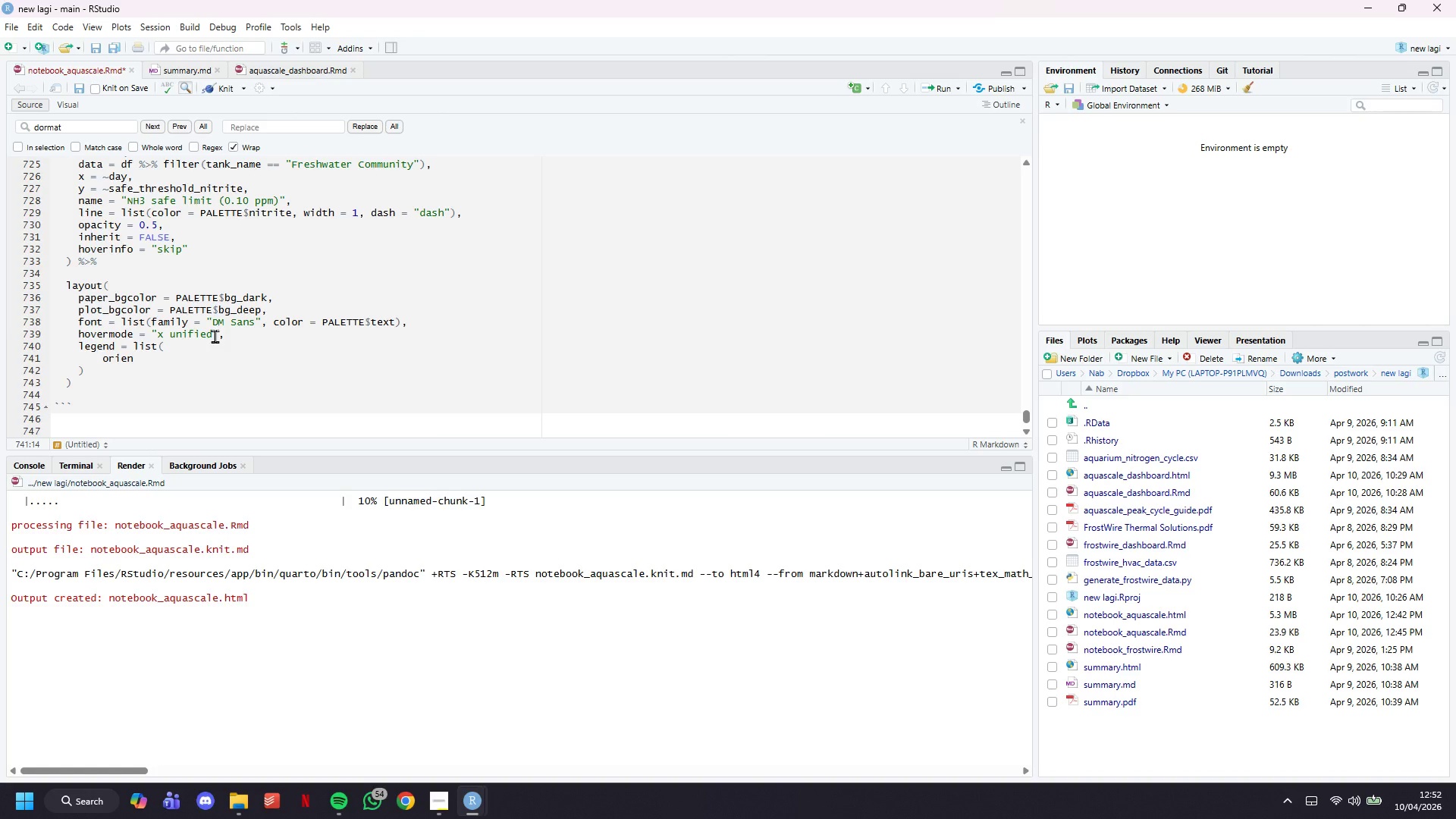 
type(tation = "h", x = 0)
 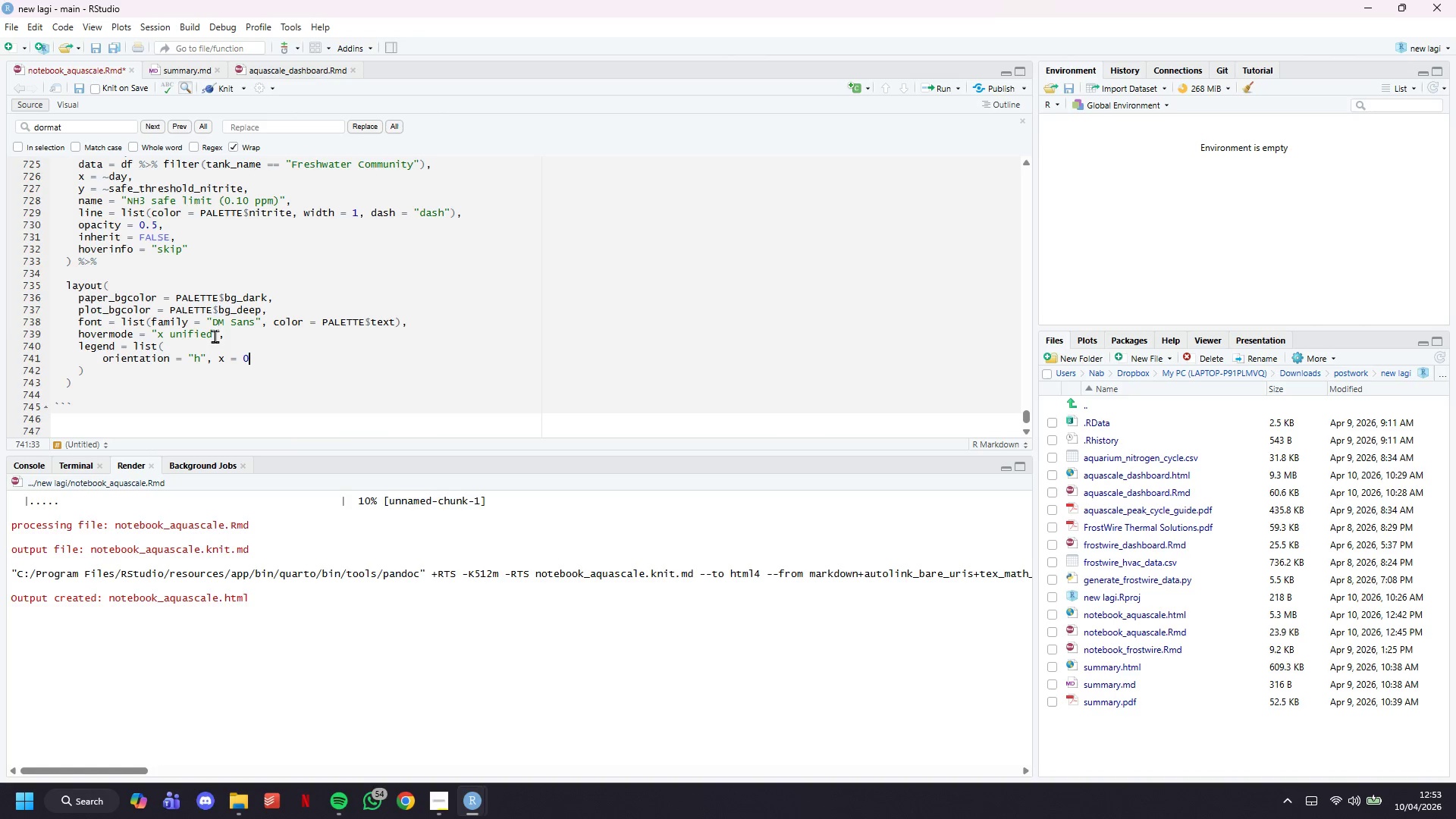 
wait(17.91)
 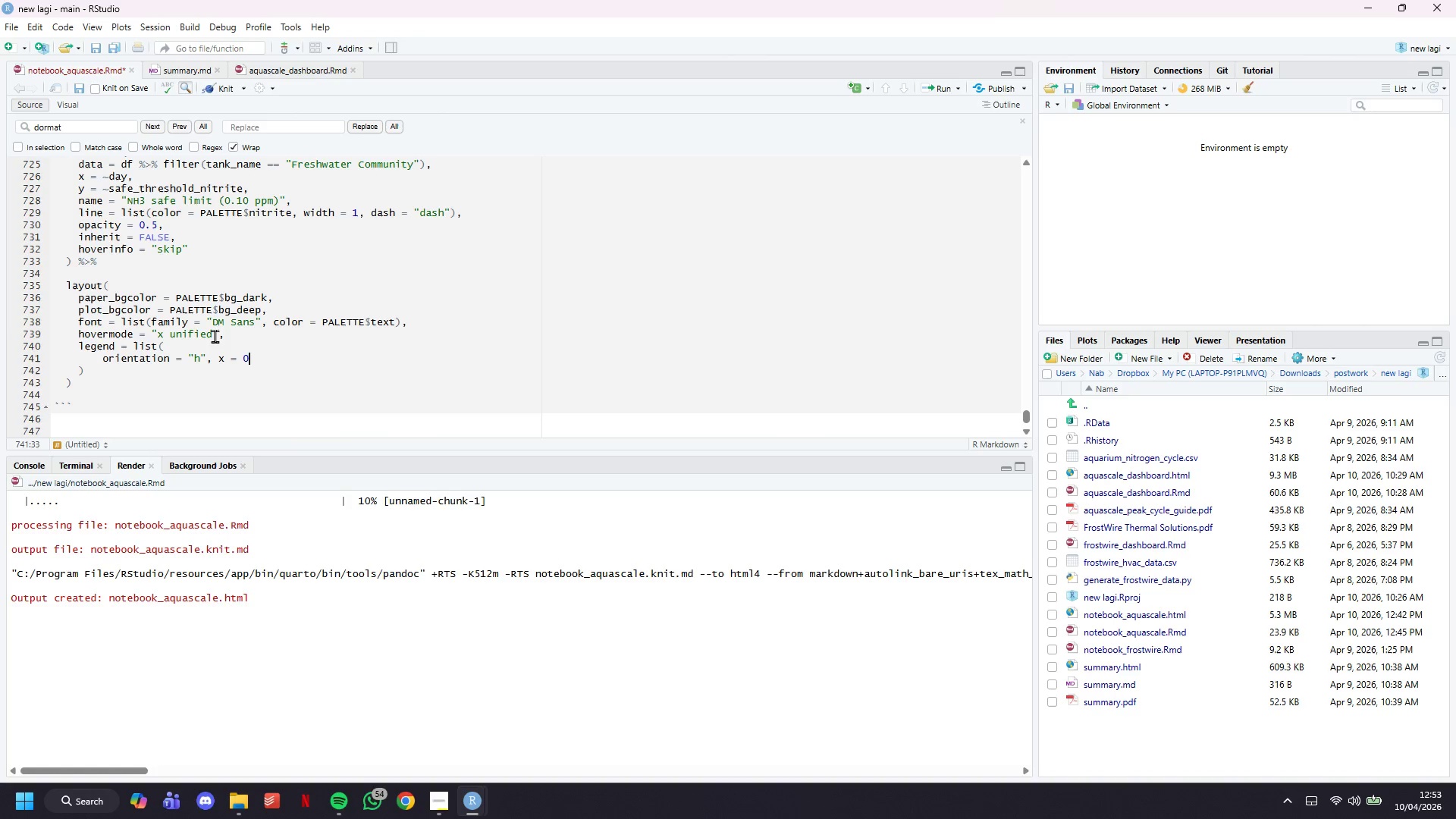 
key(Comma)
 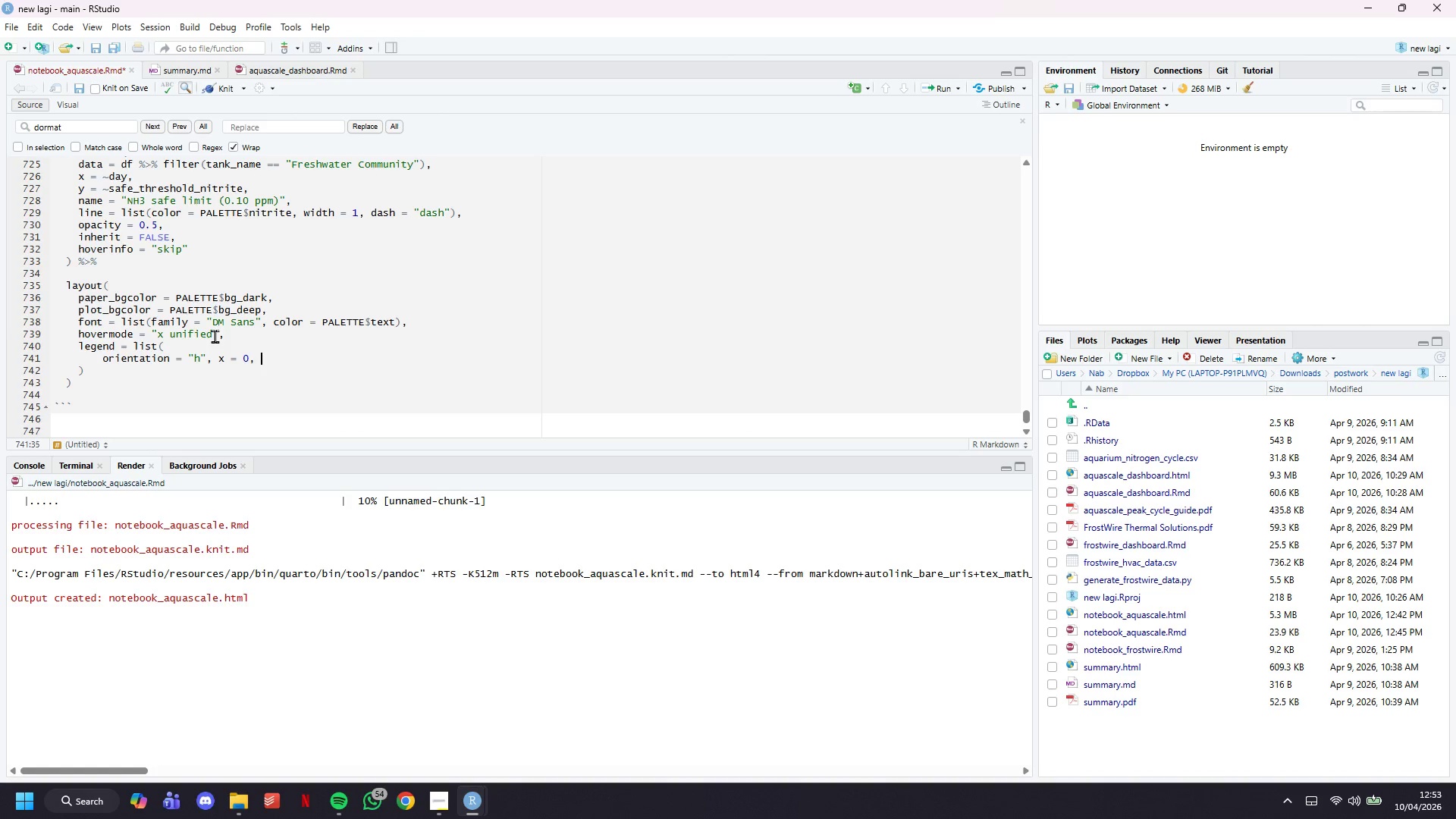 
key(Space)
 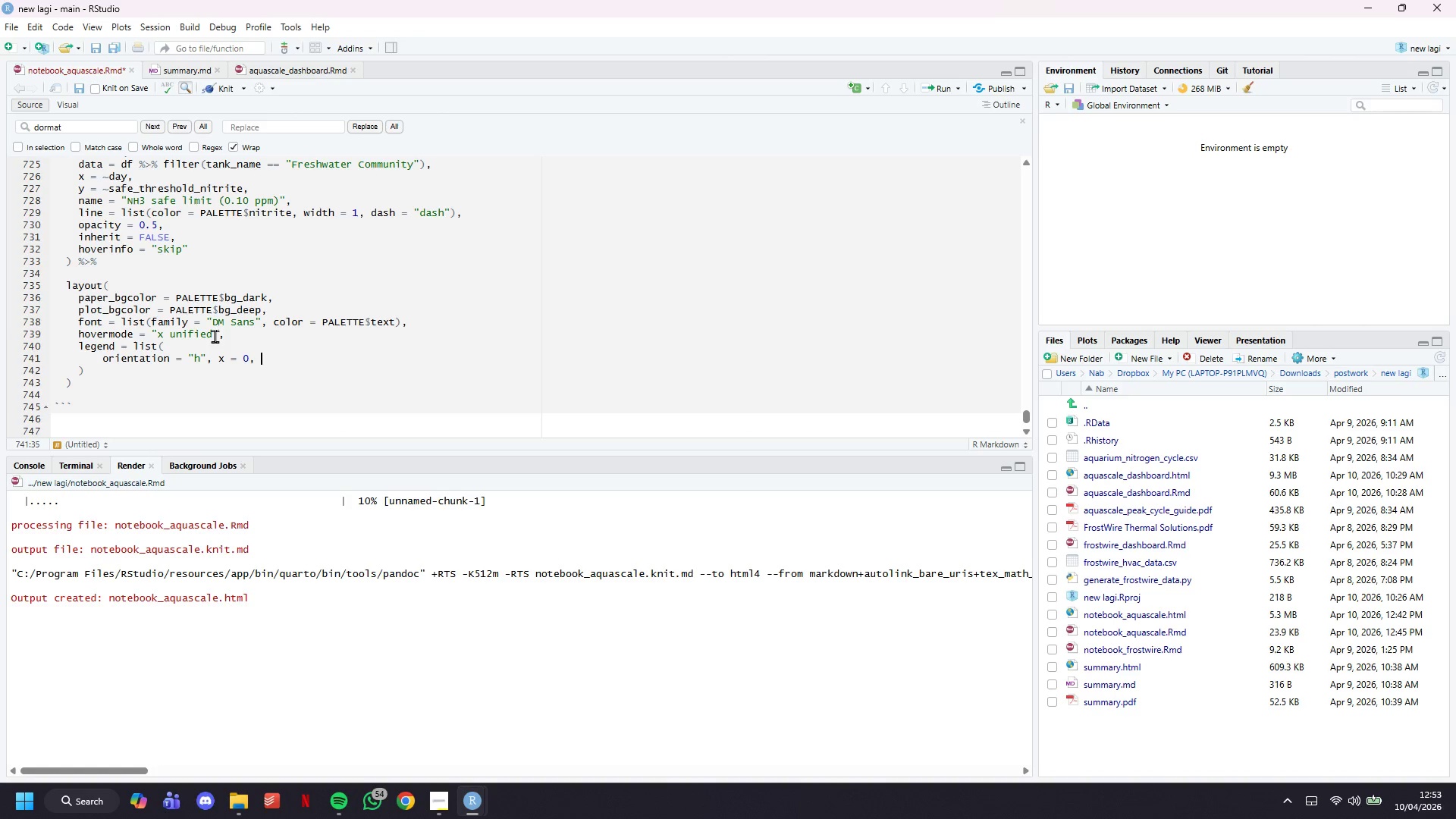 
key(Y)
 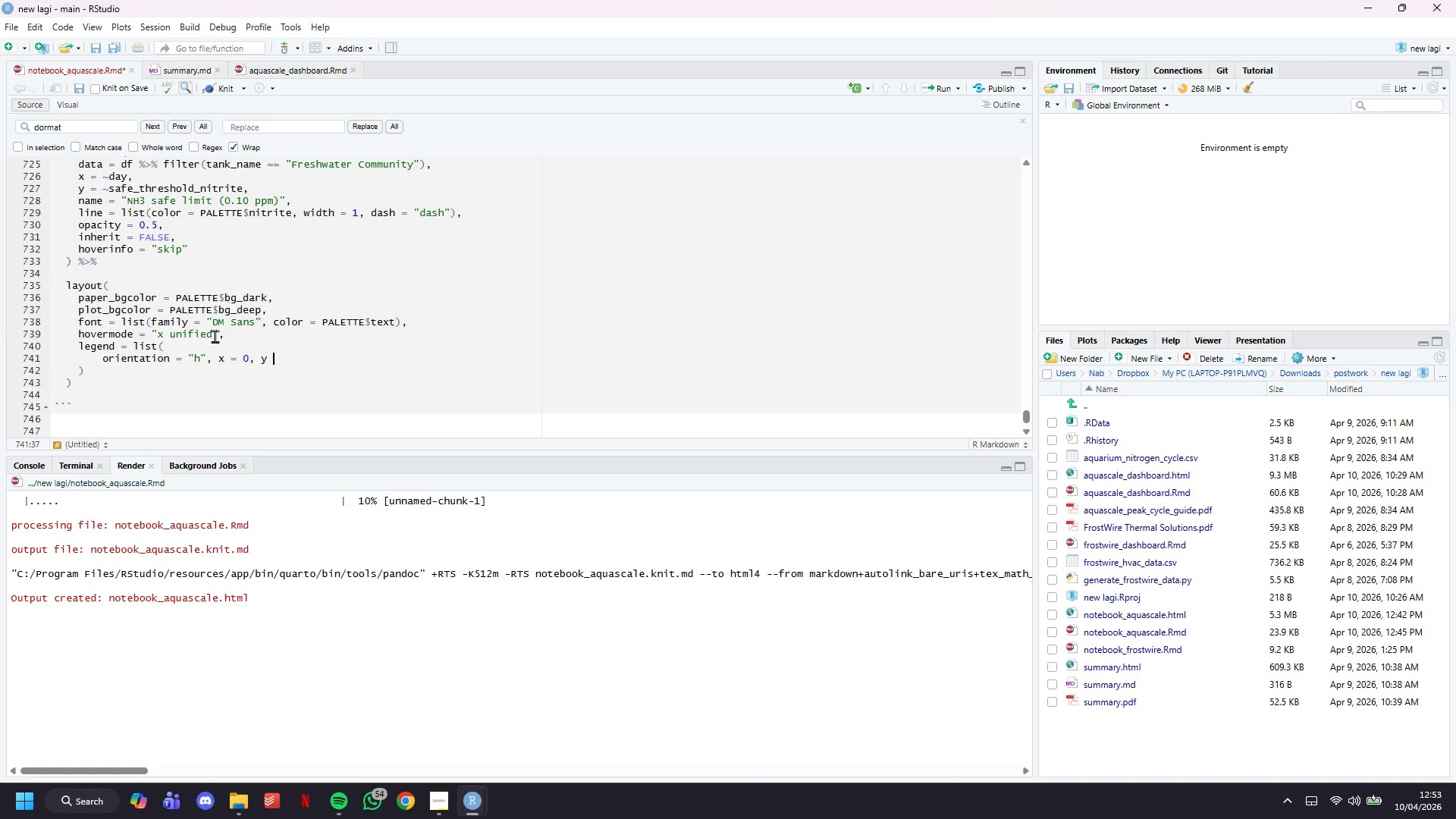 
key(Space)
 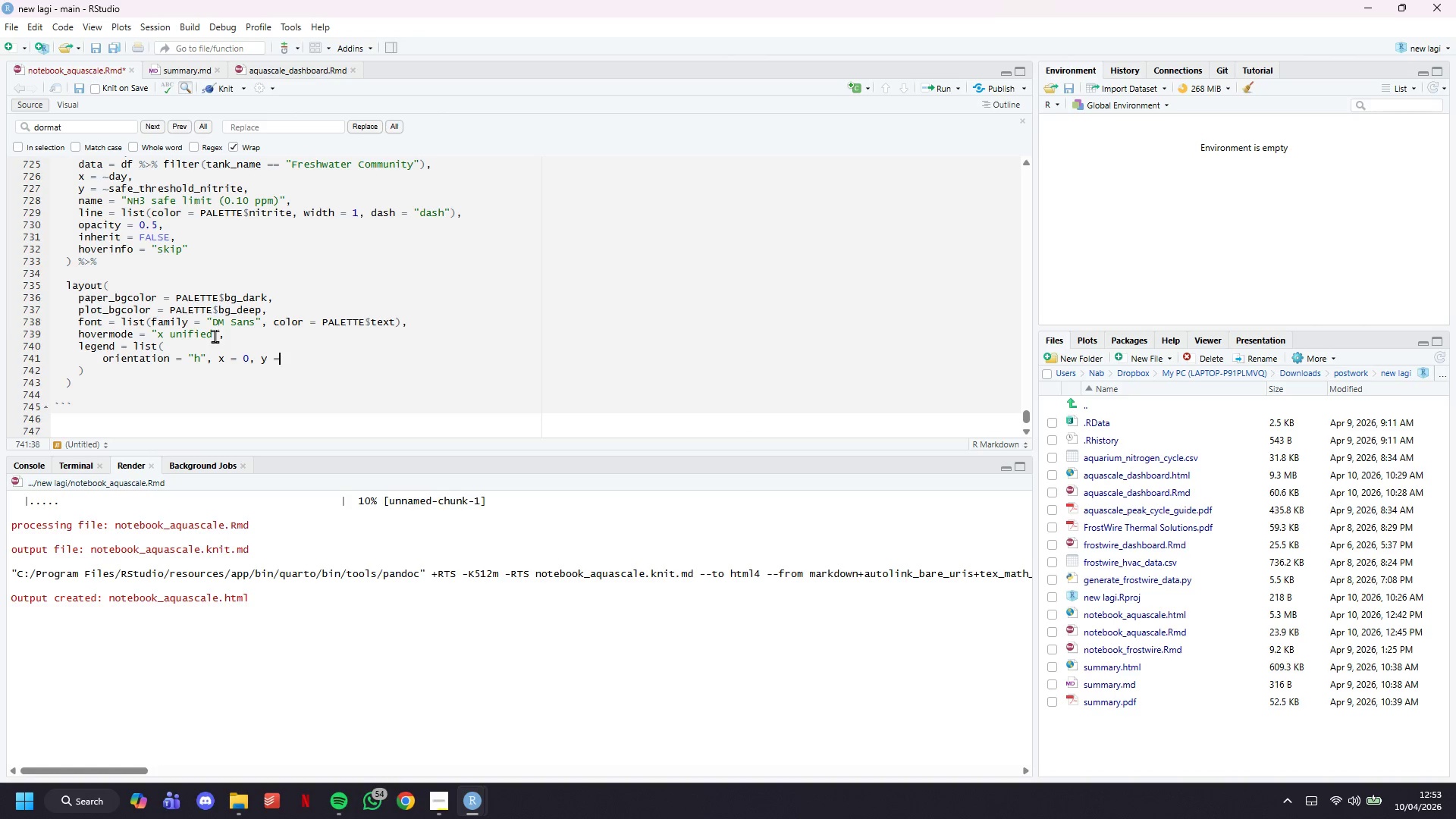 
key(Equal)
 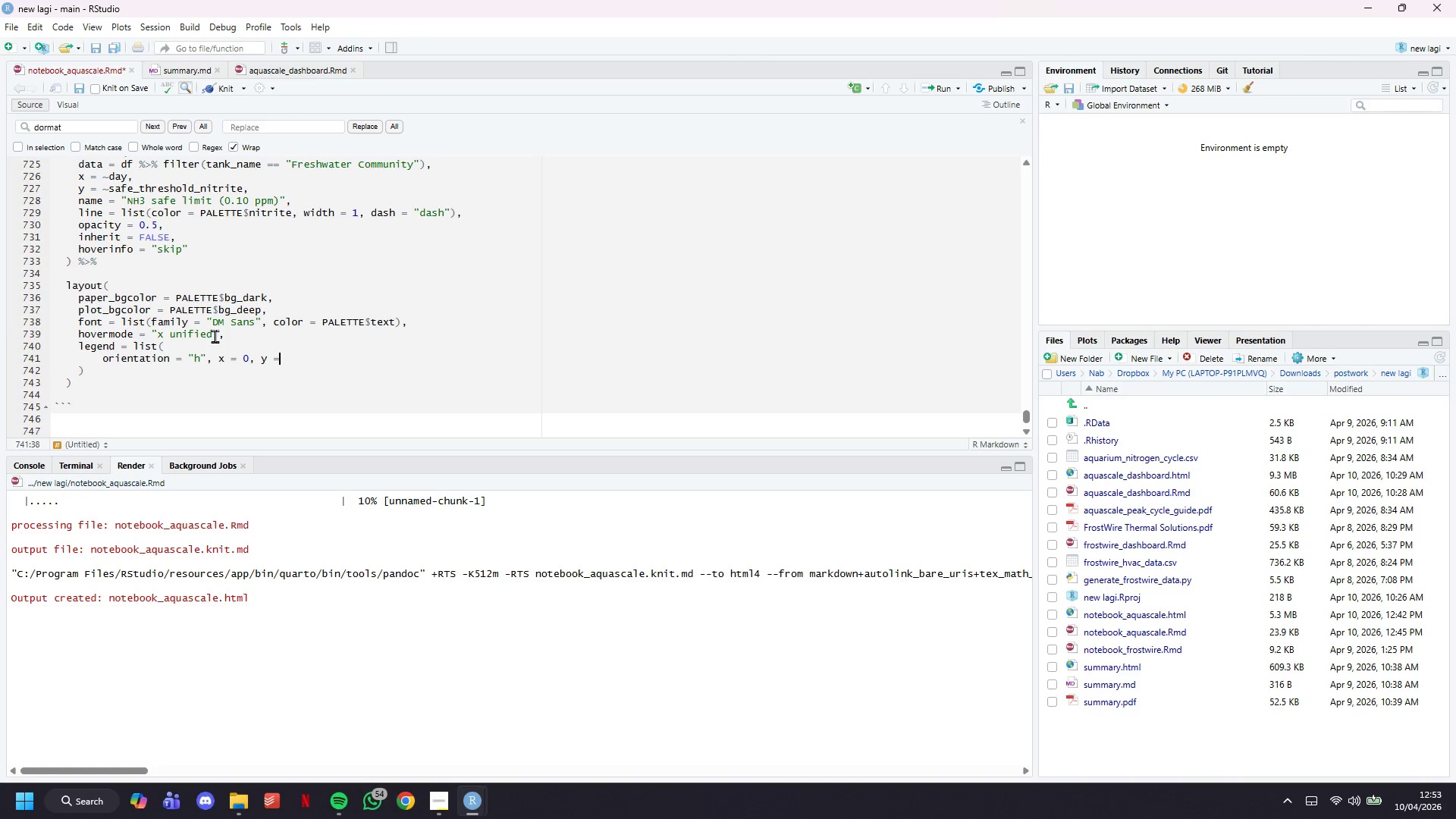 
key(Space)
 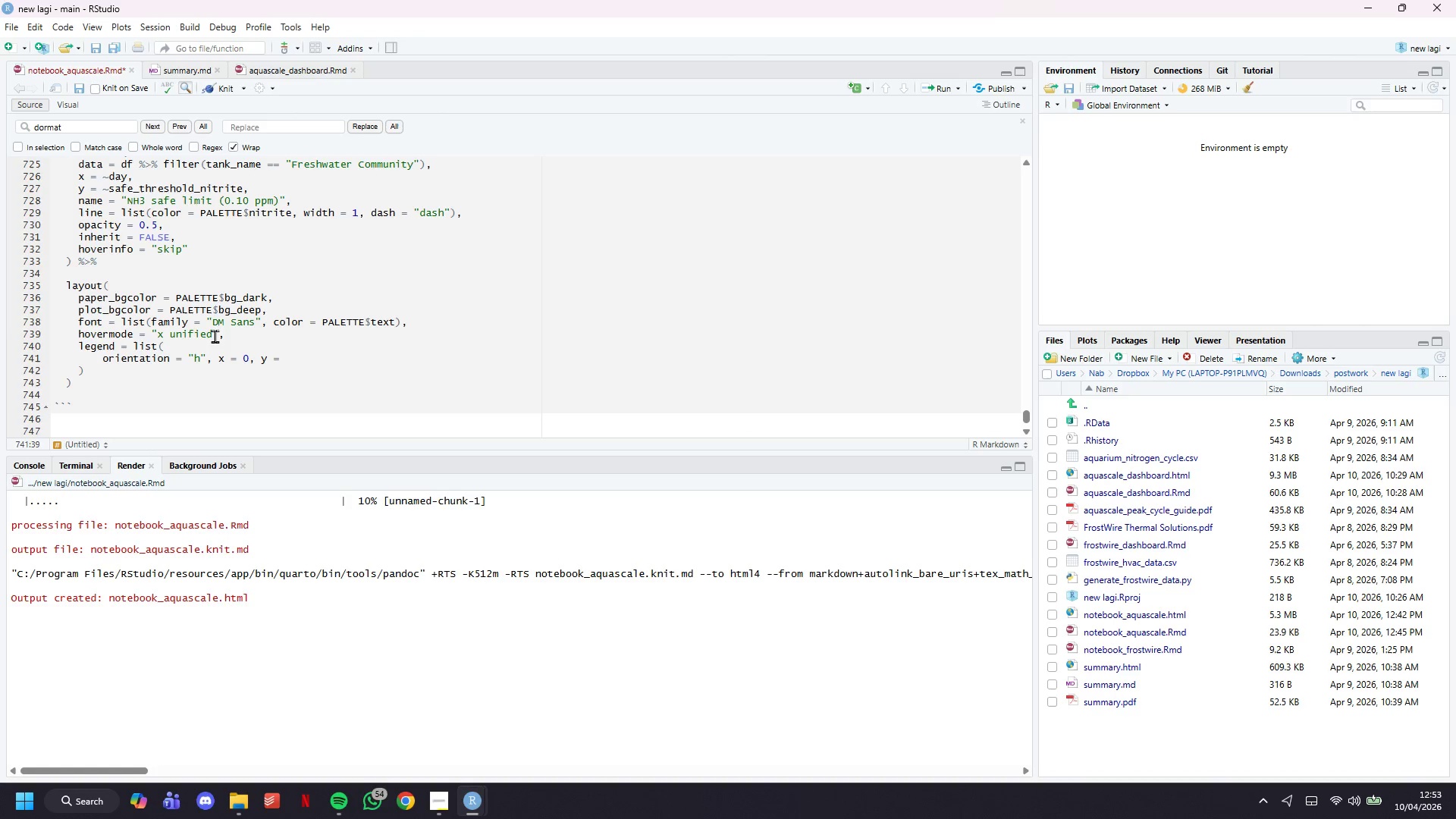 
key(Minus)
 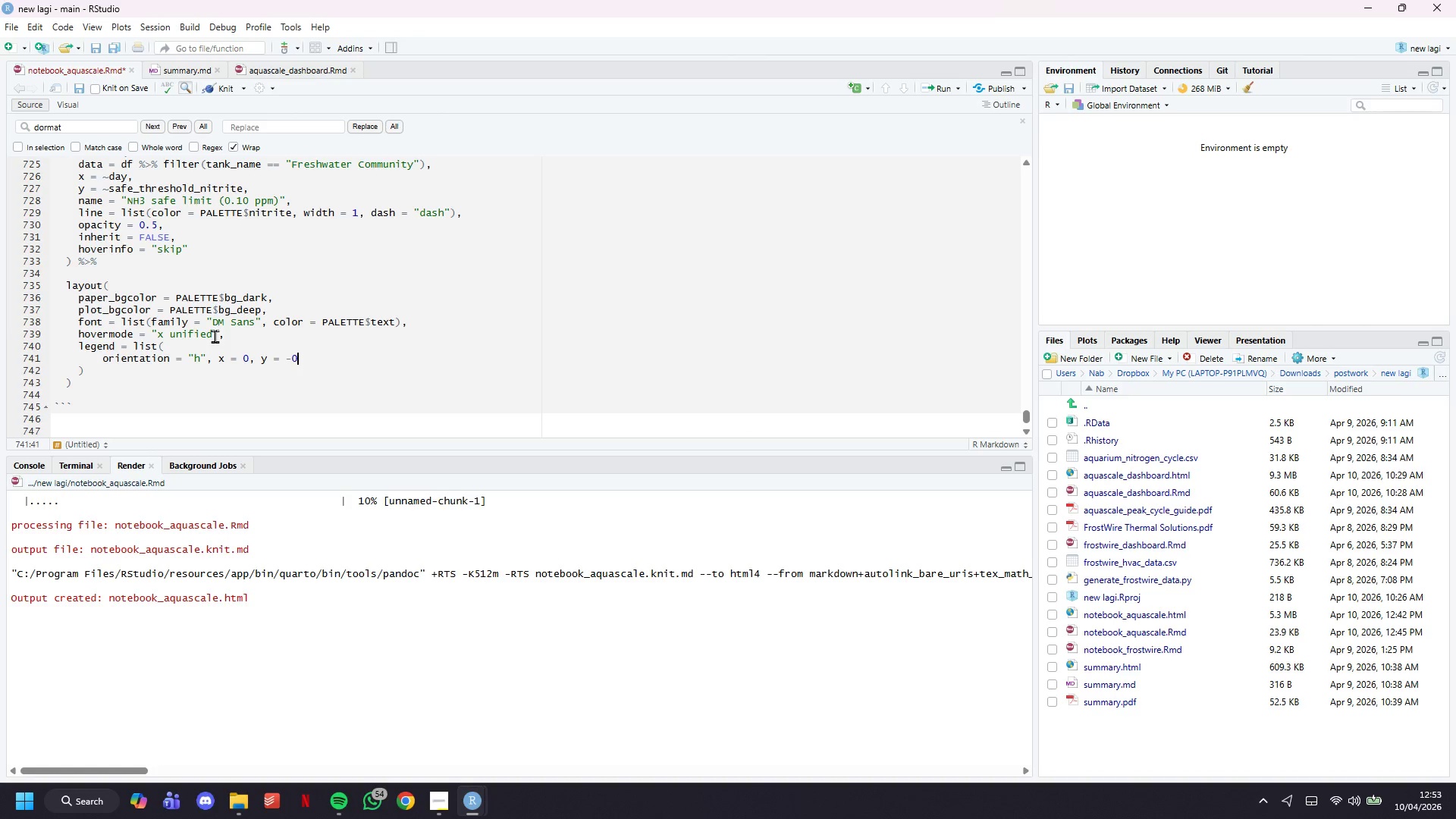 
key(0)
 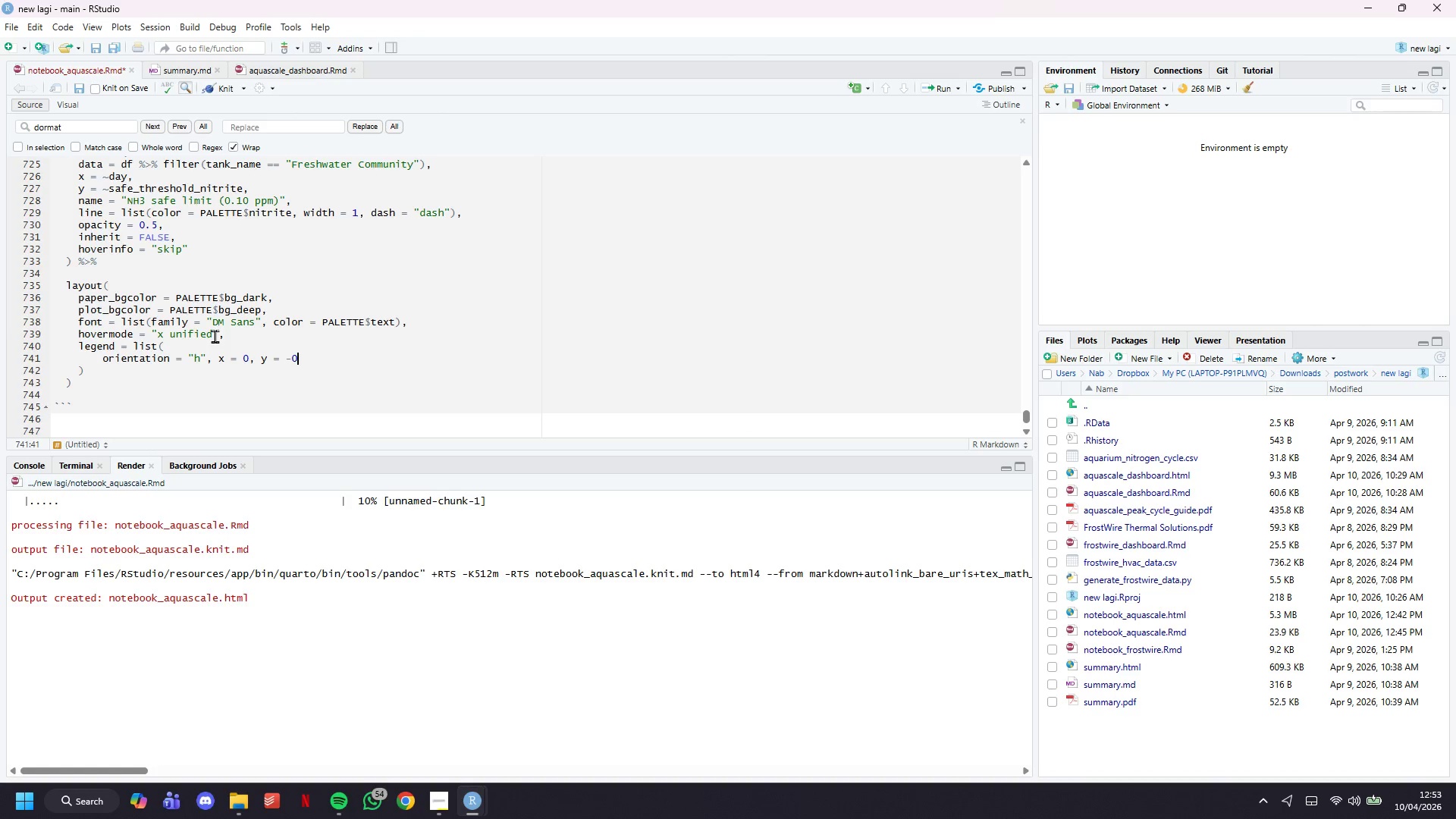 
key(Period)
 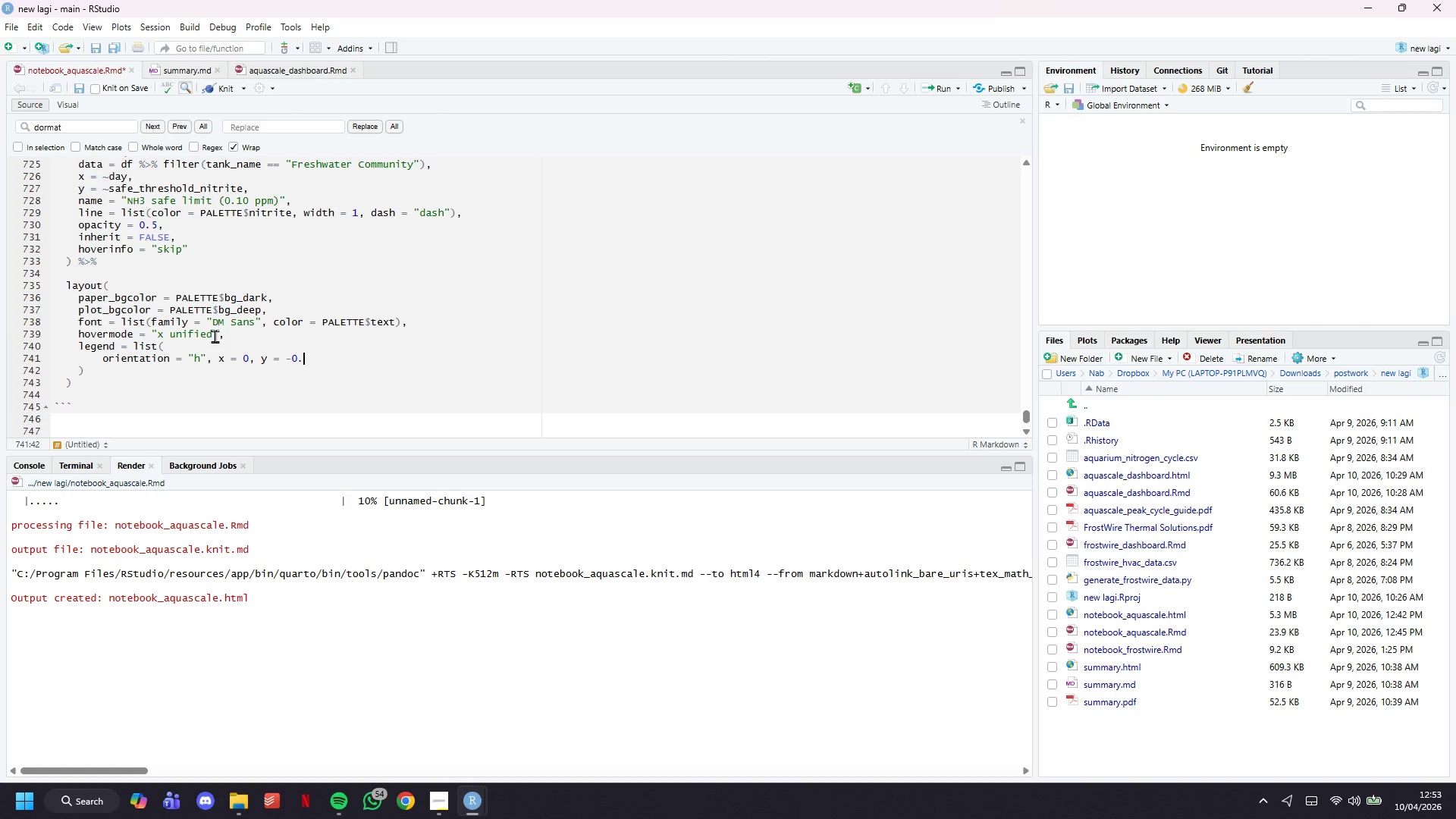 
key(2)
 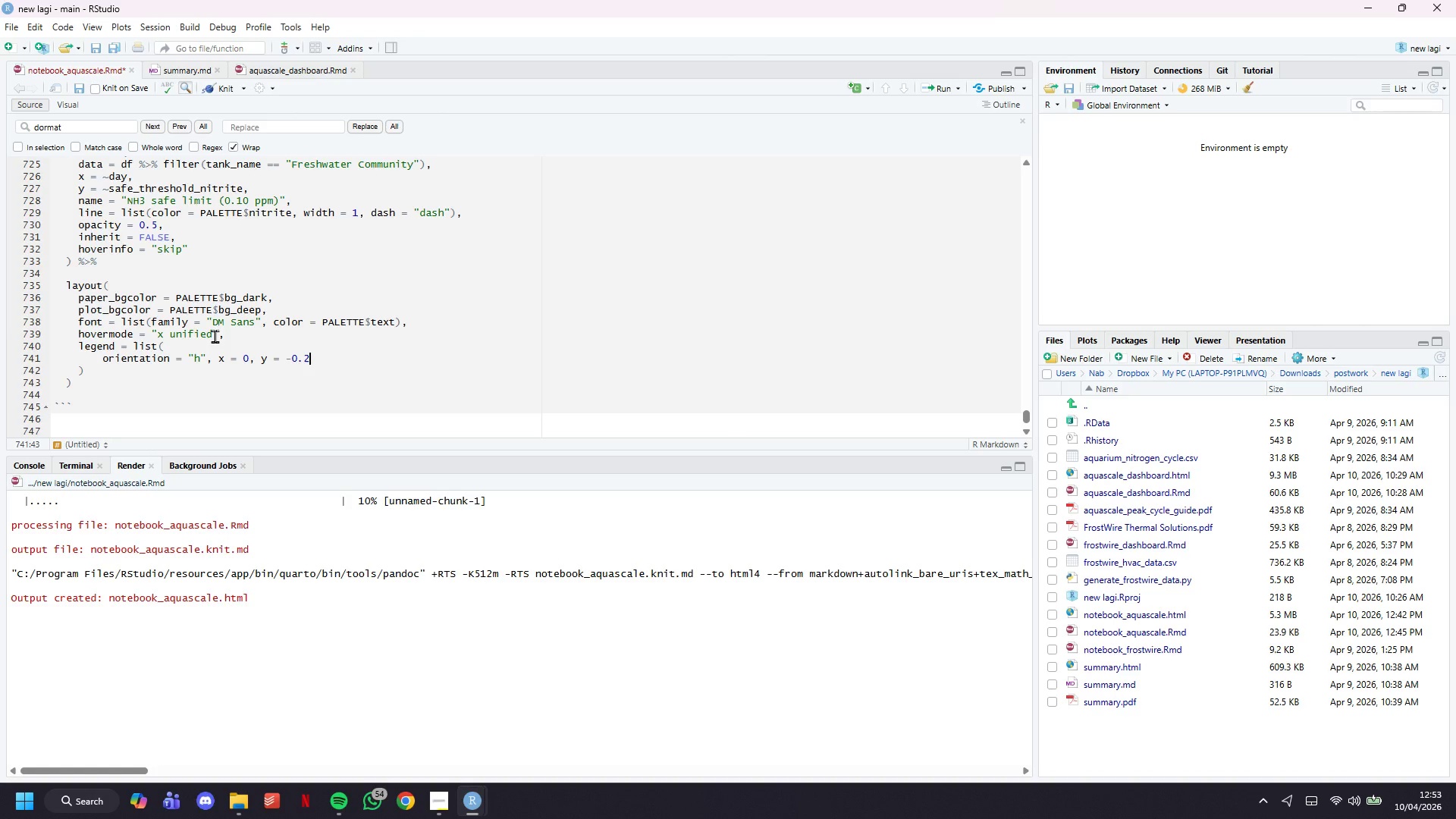 
key(Comma)
 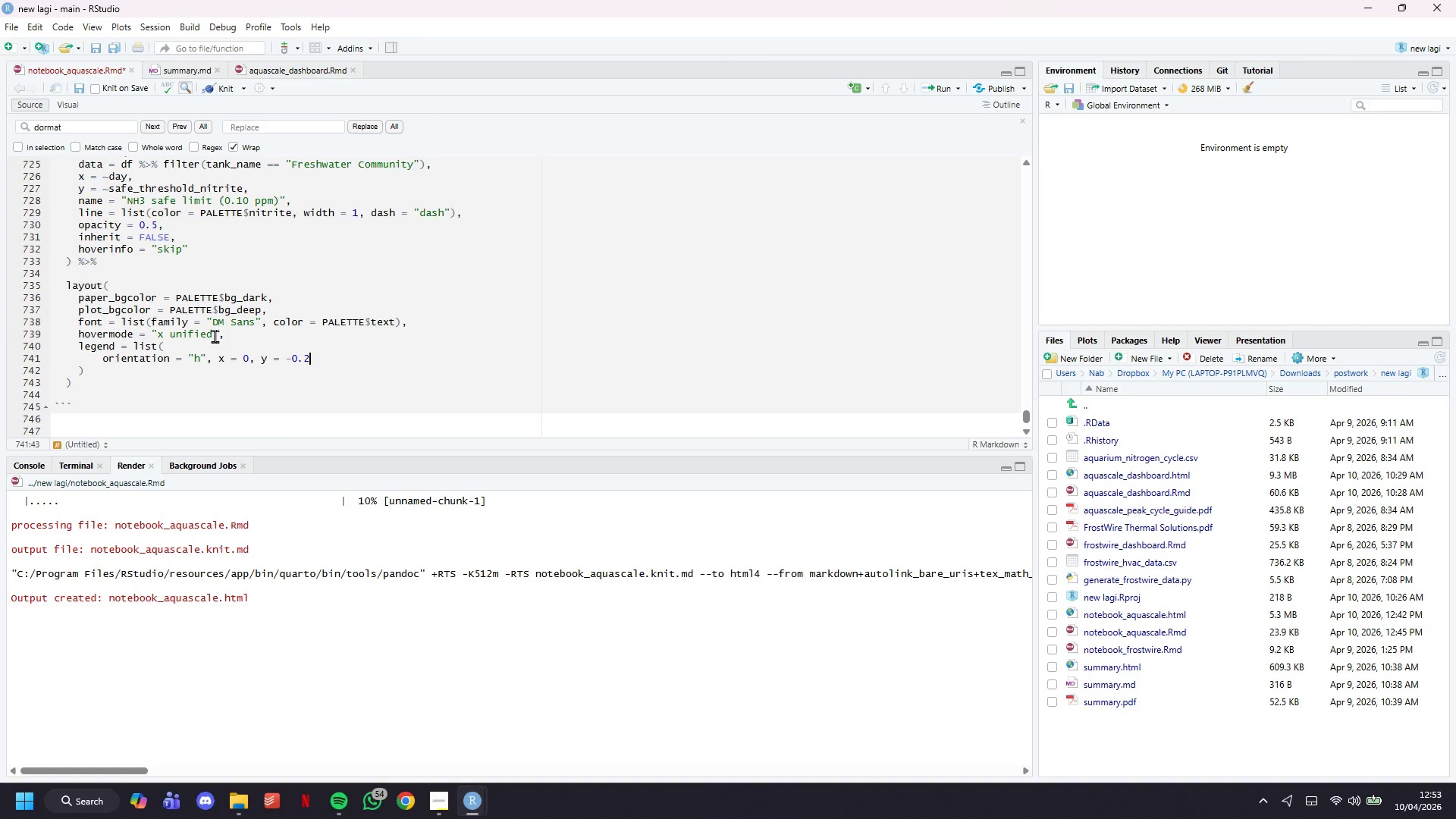 
key(Enter)
 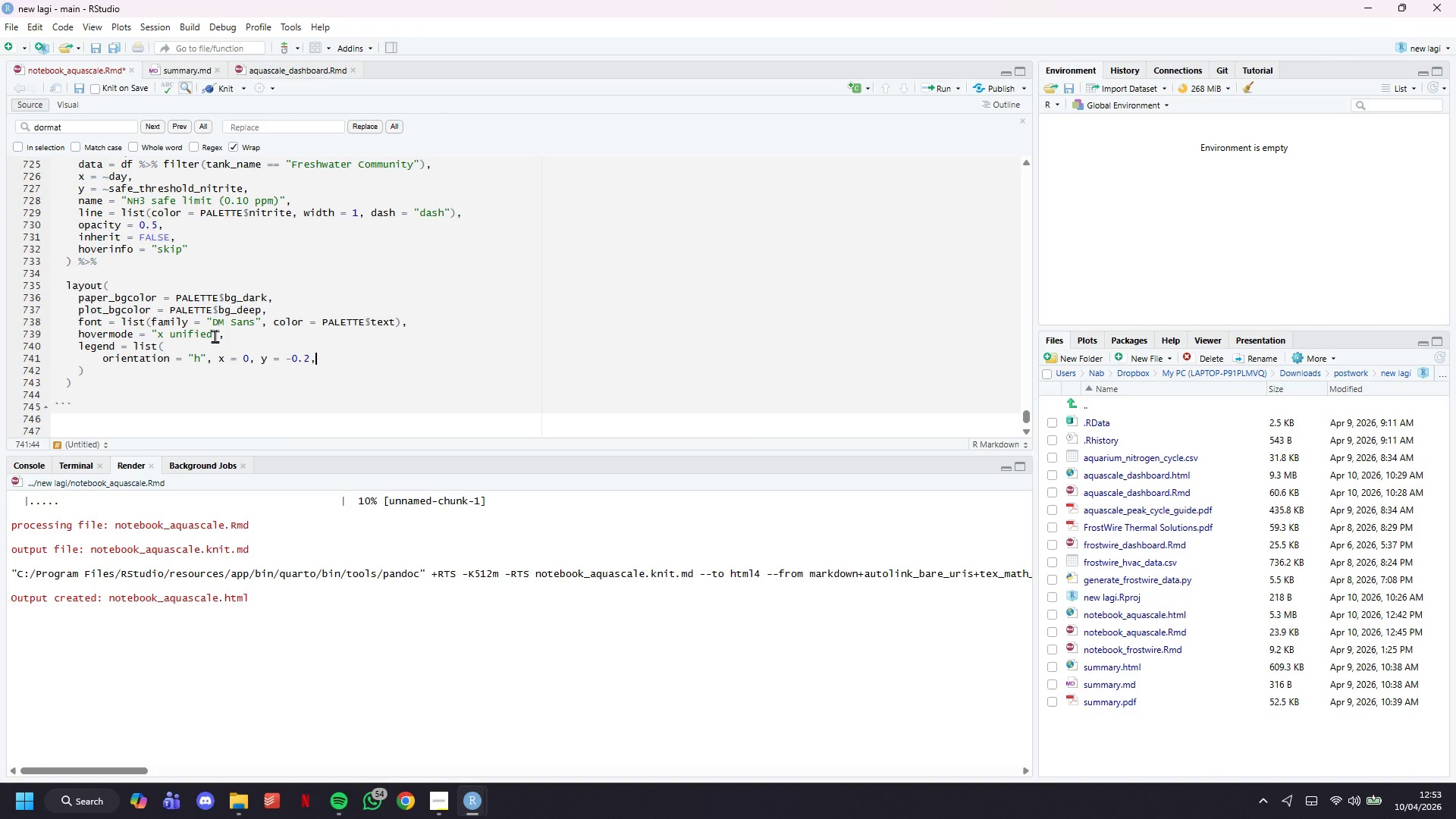 
key(Tab)
key(Tab)
key(Tab)
key(Tab)
type(font = )
 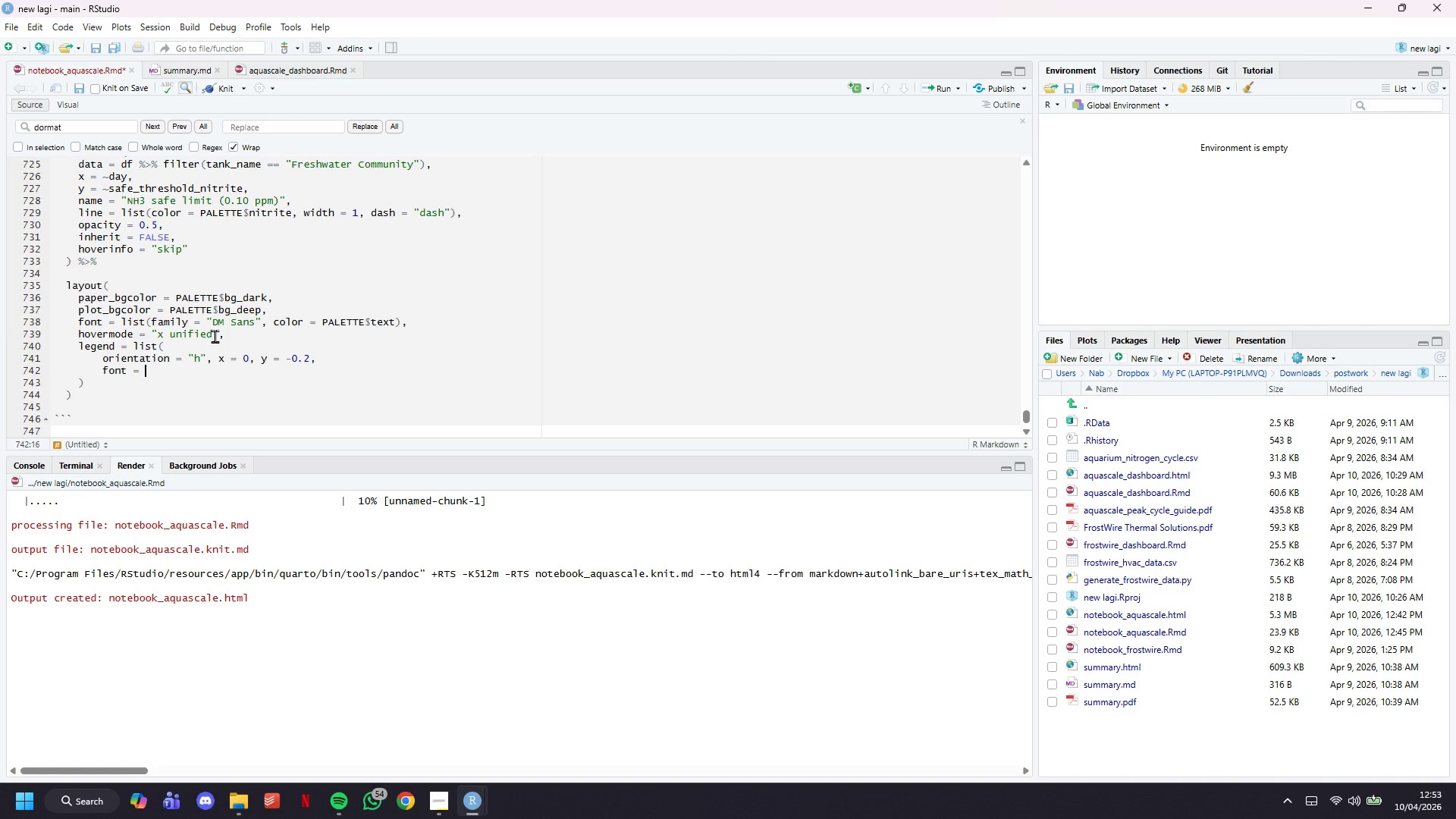 
wait(5.74)
 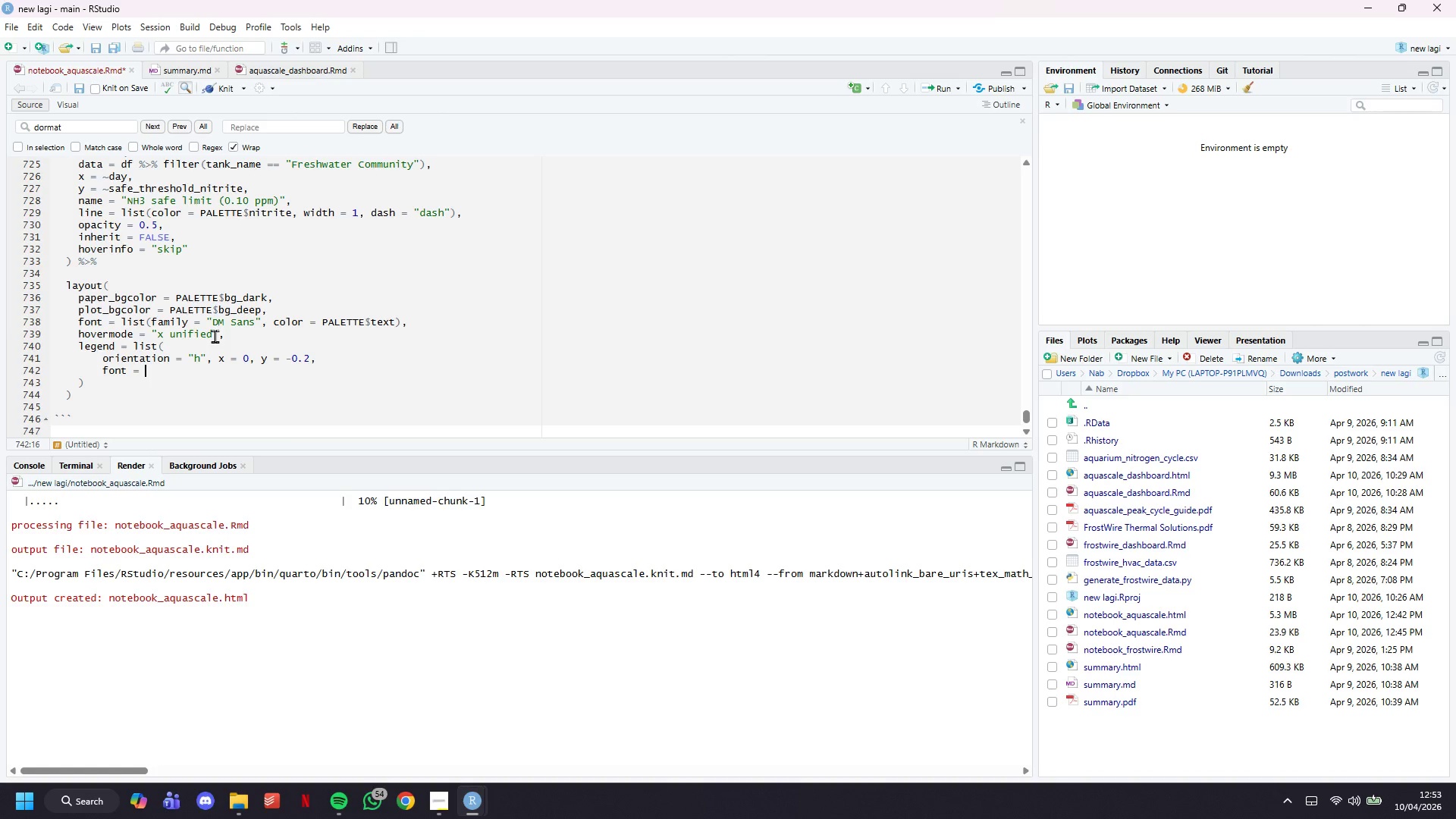 
type(list(size = 11, color = PALETTE$text)
 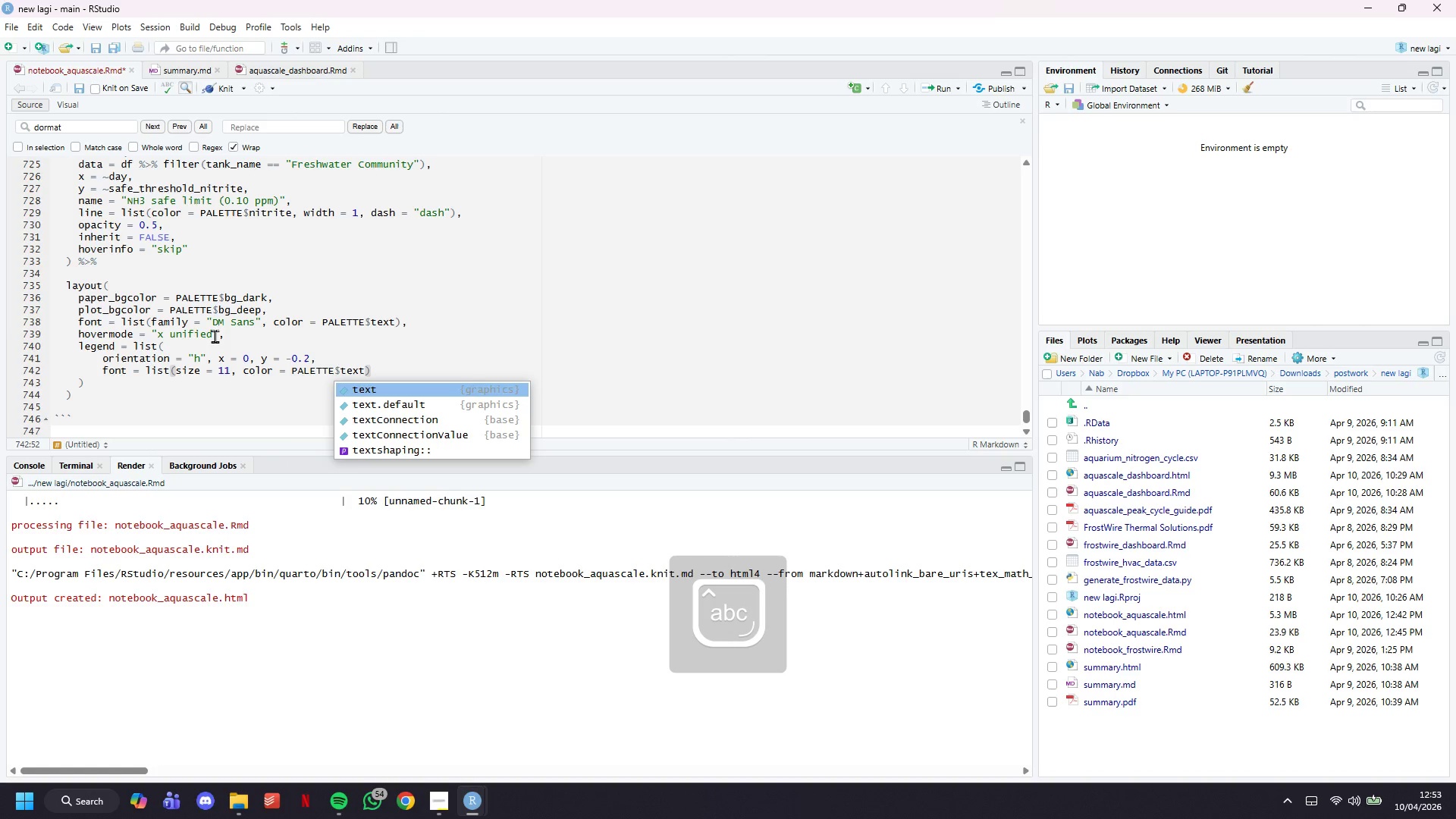 
key(ArrowRight)
 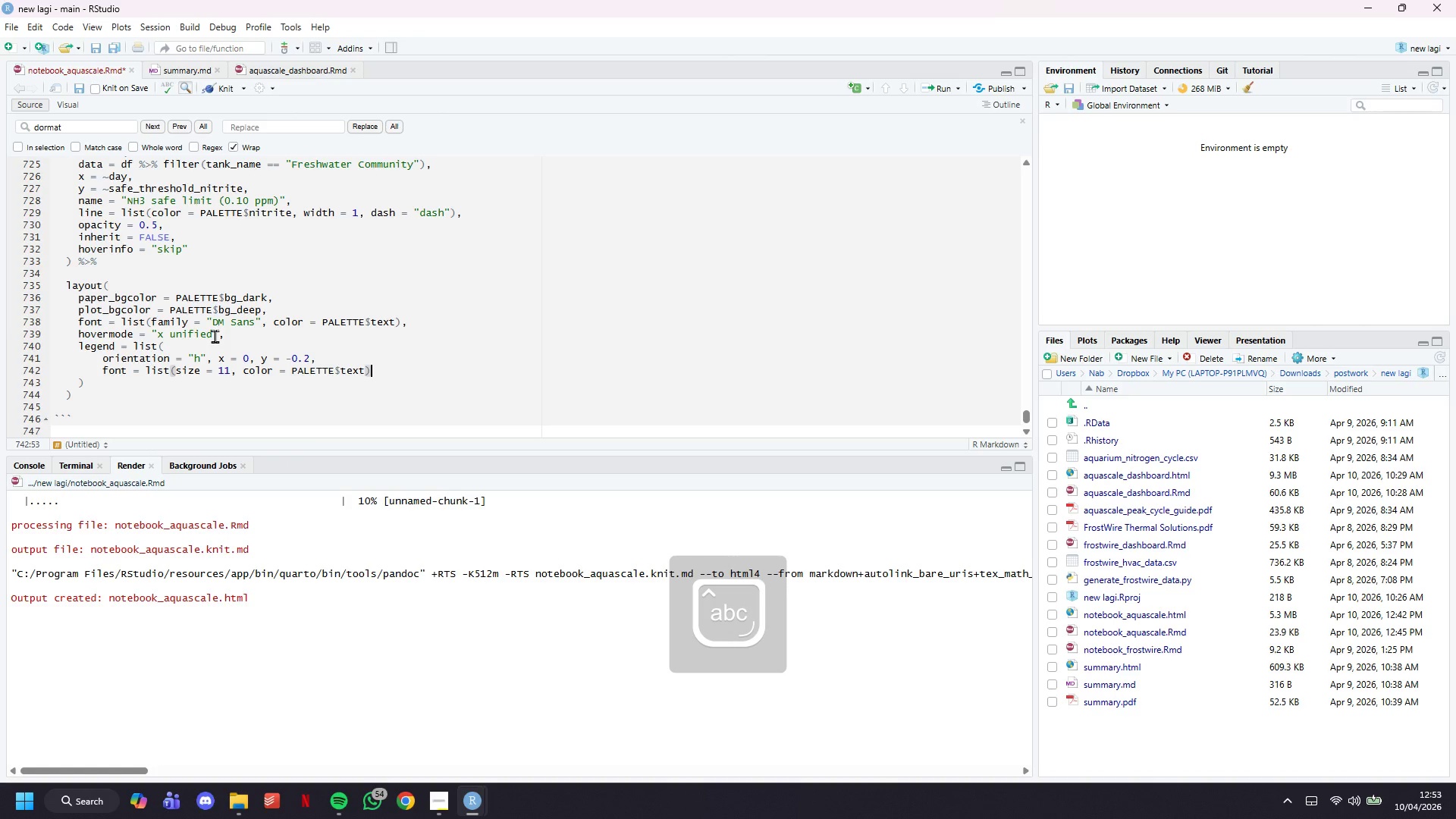 
key(Comma)
 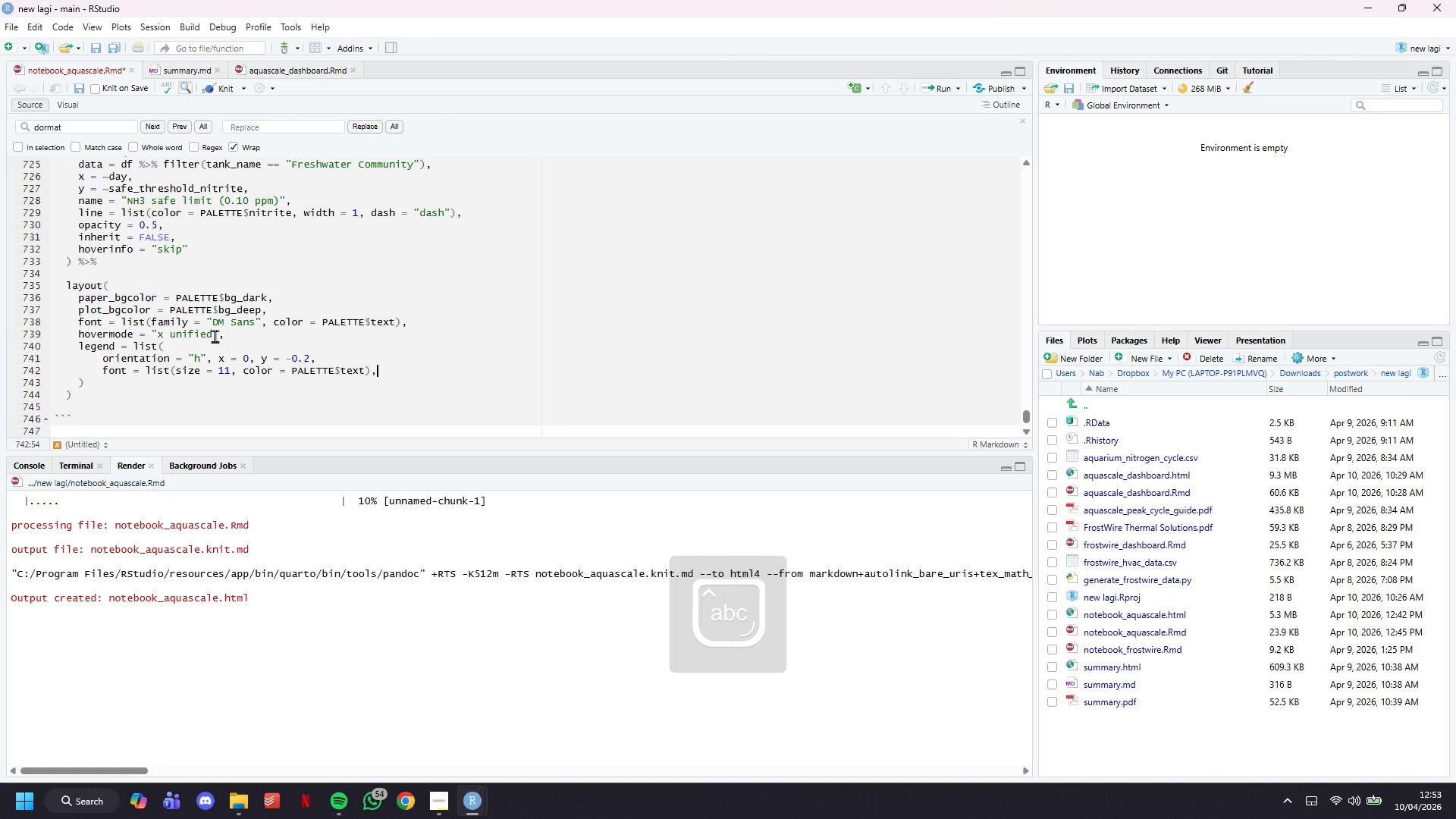 
key(Enter)
 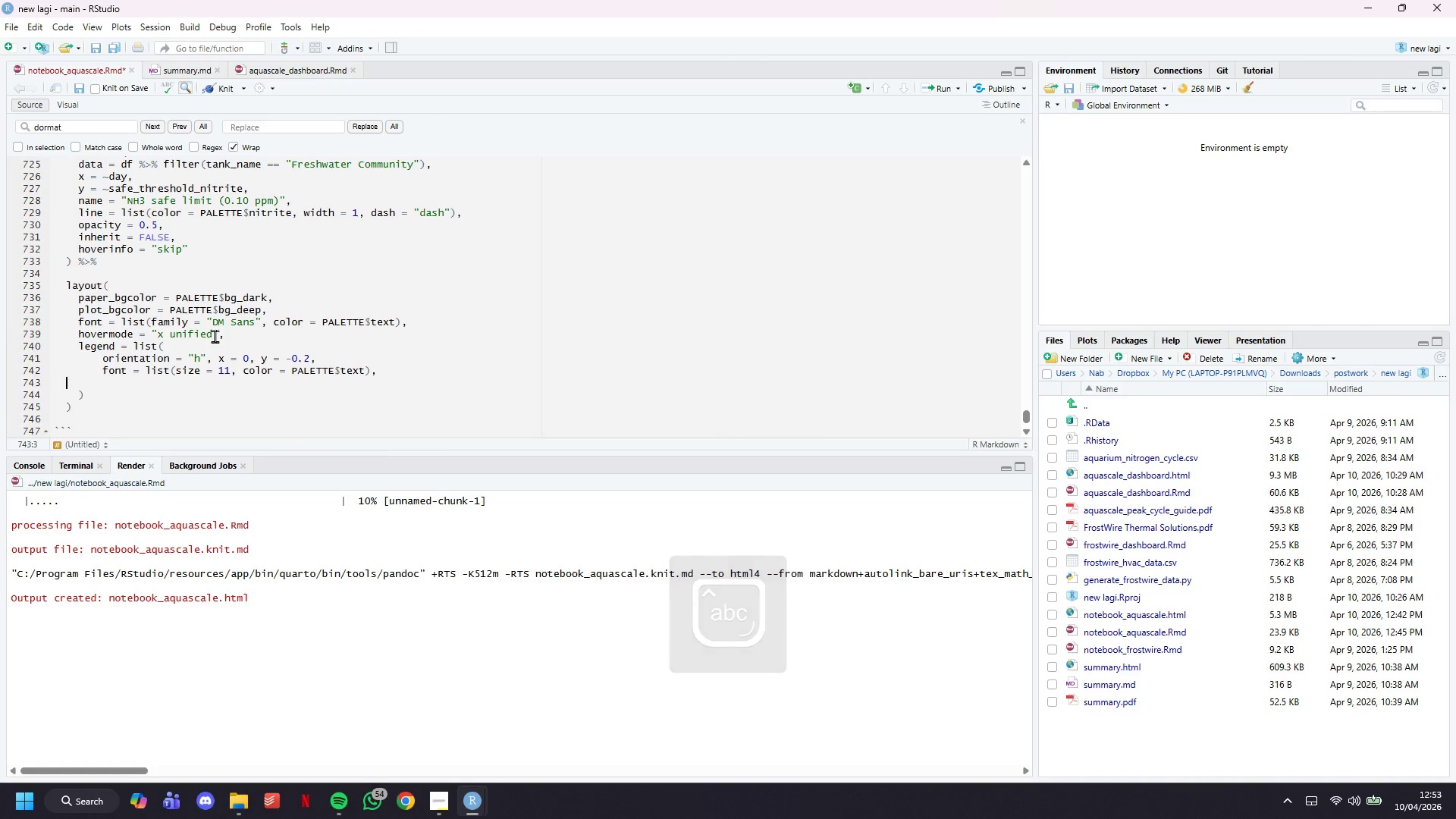 
key(Tab)
key(Tab)
key(Tab)
key(Tab)
type(bgcolor = "")
 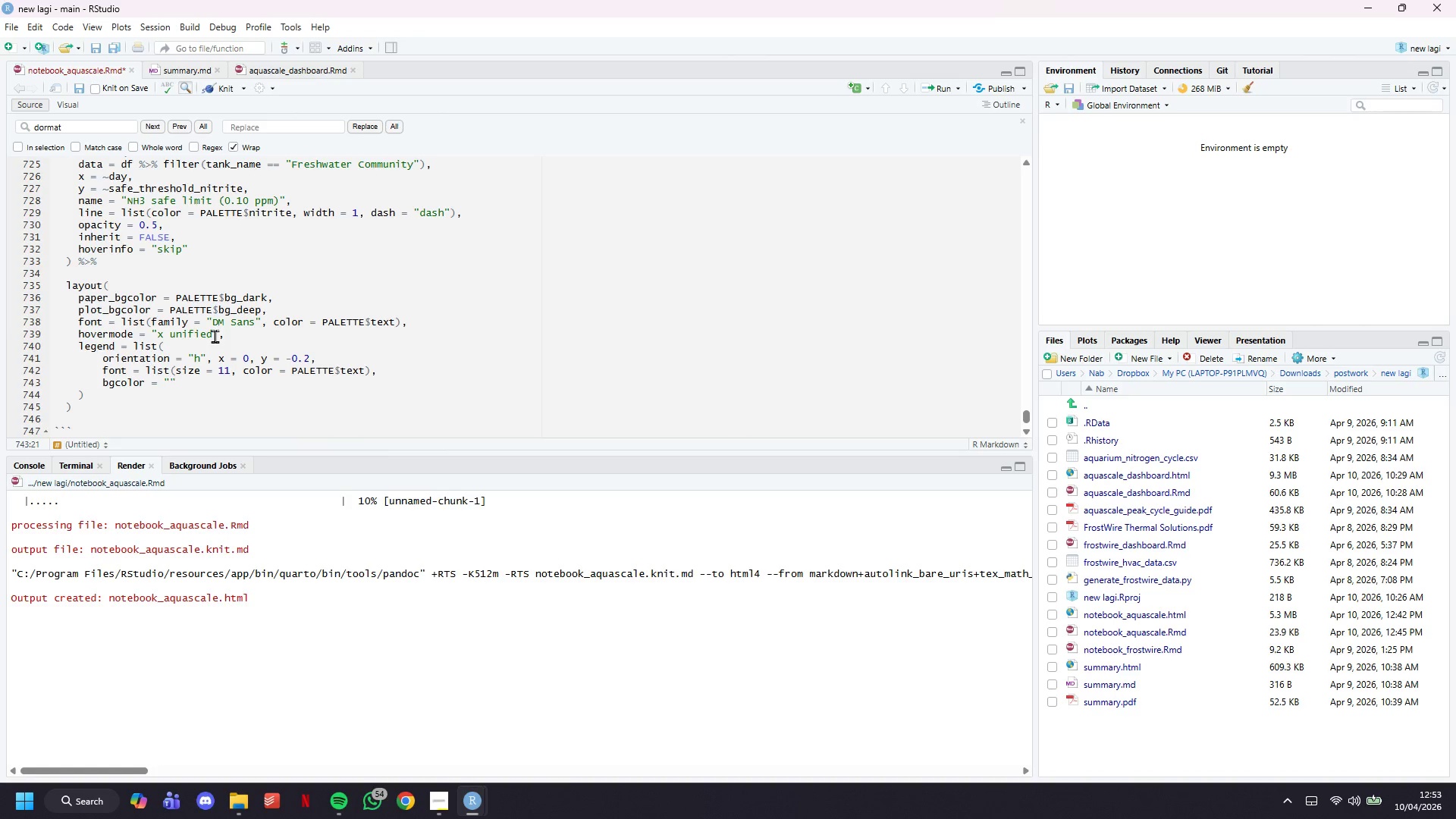 
key(ArrowLeft)
 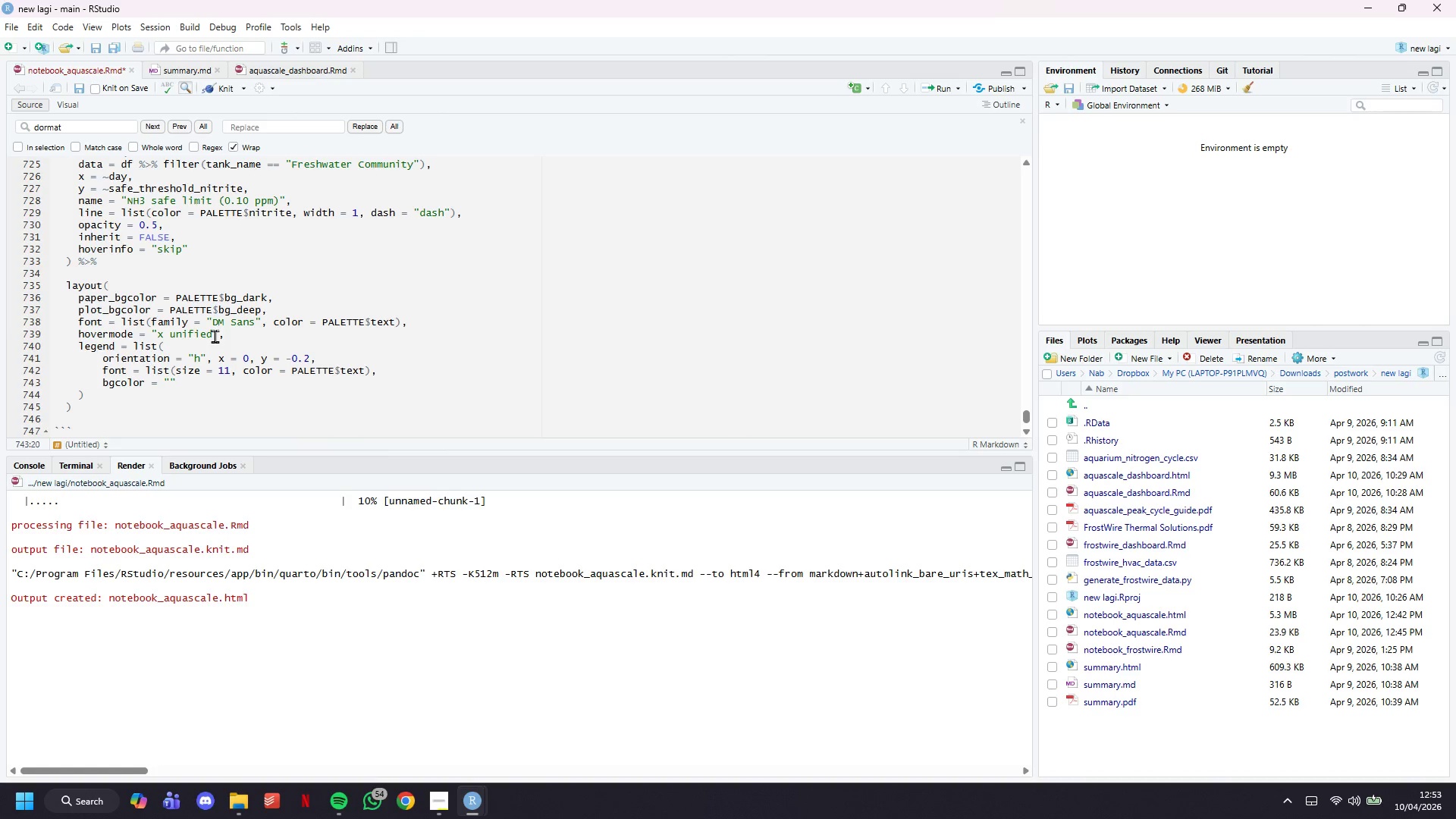 
type(rgba(0,0,0,0))
 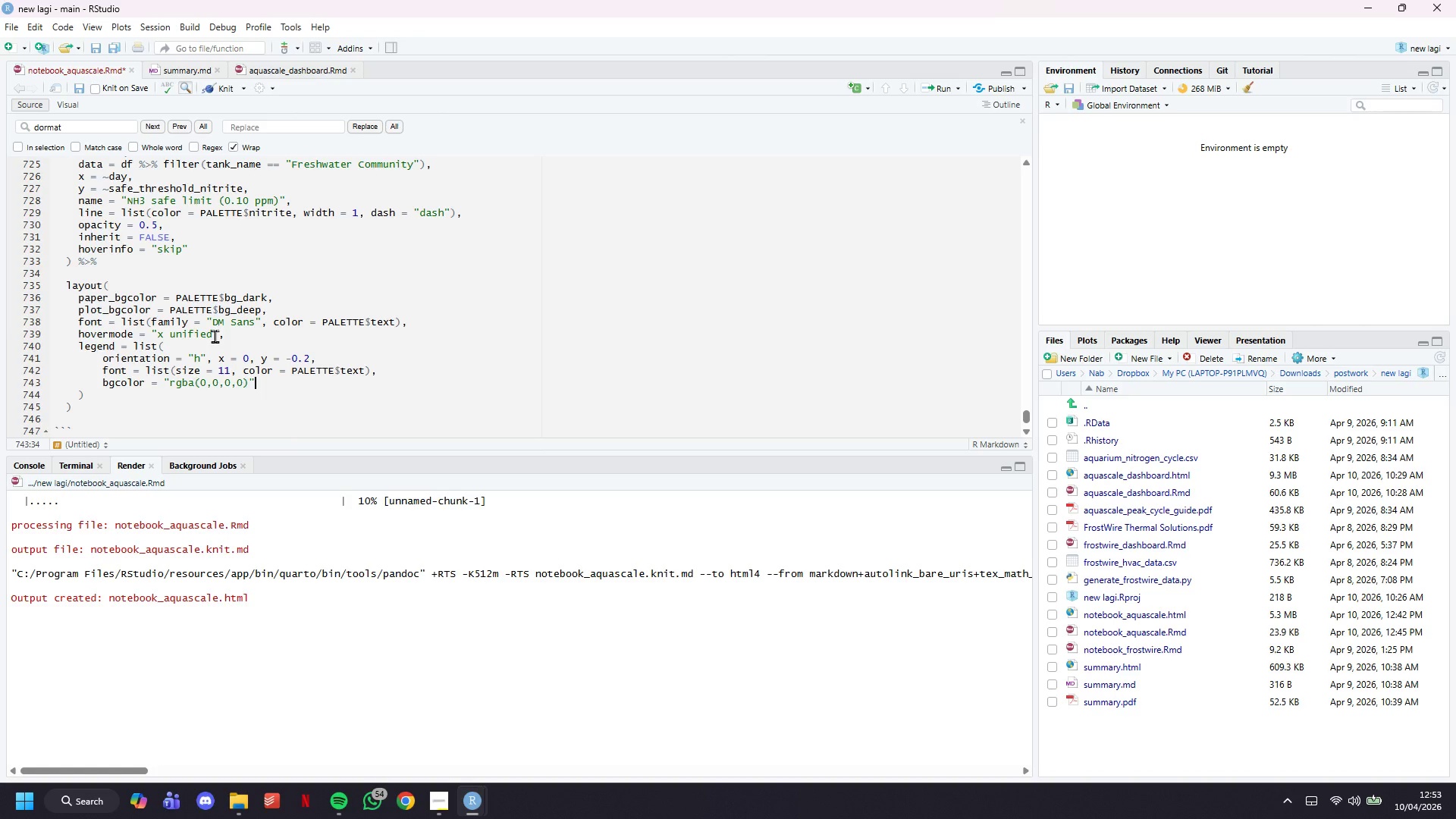 
 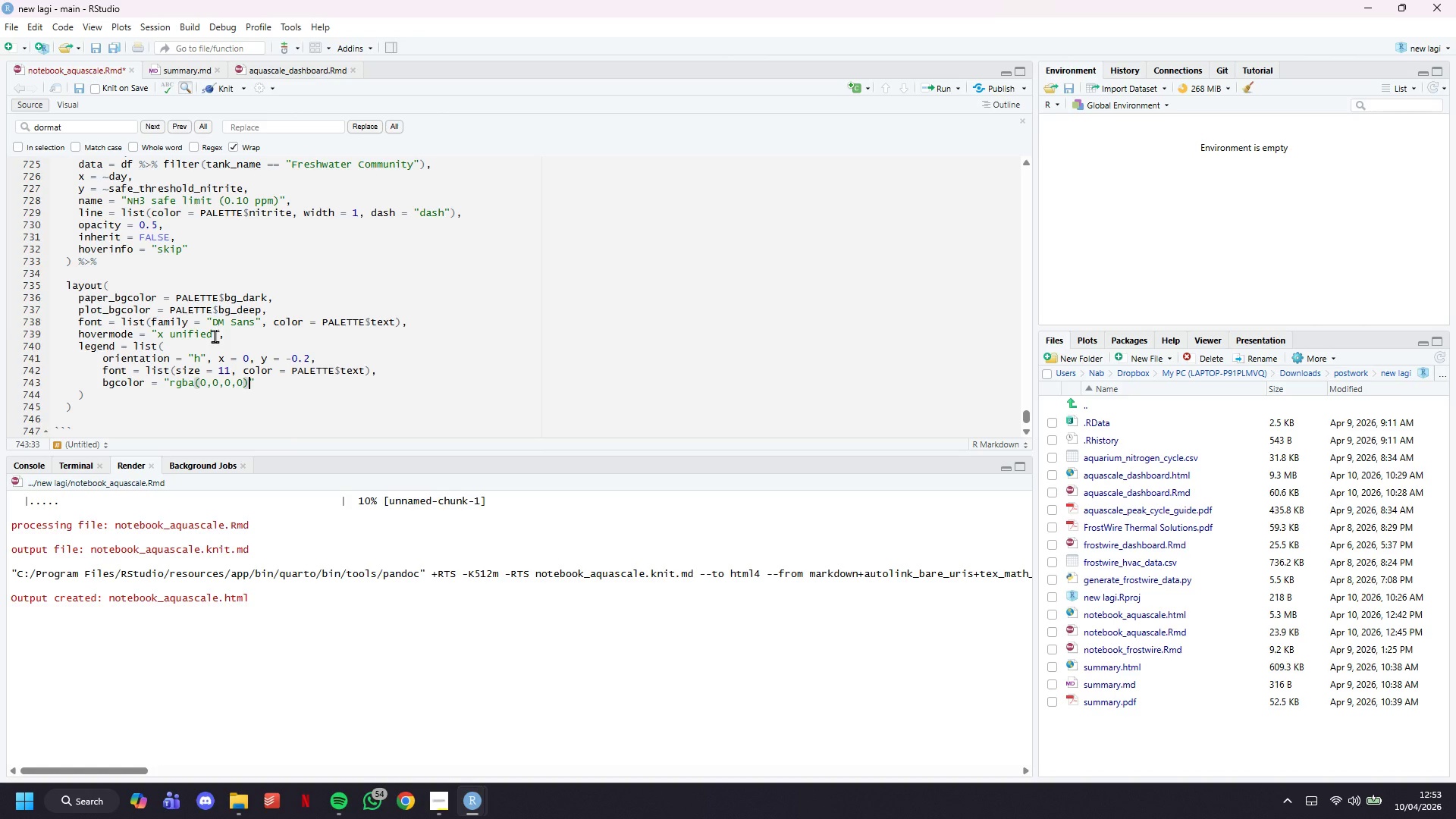 
key(ArrowRight)
 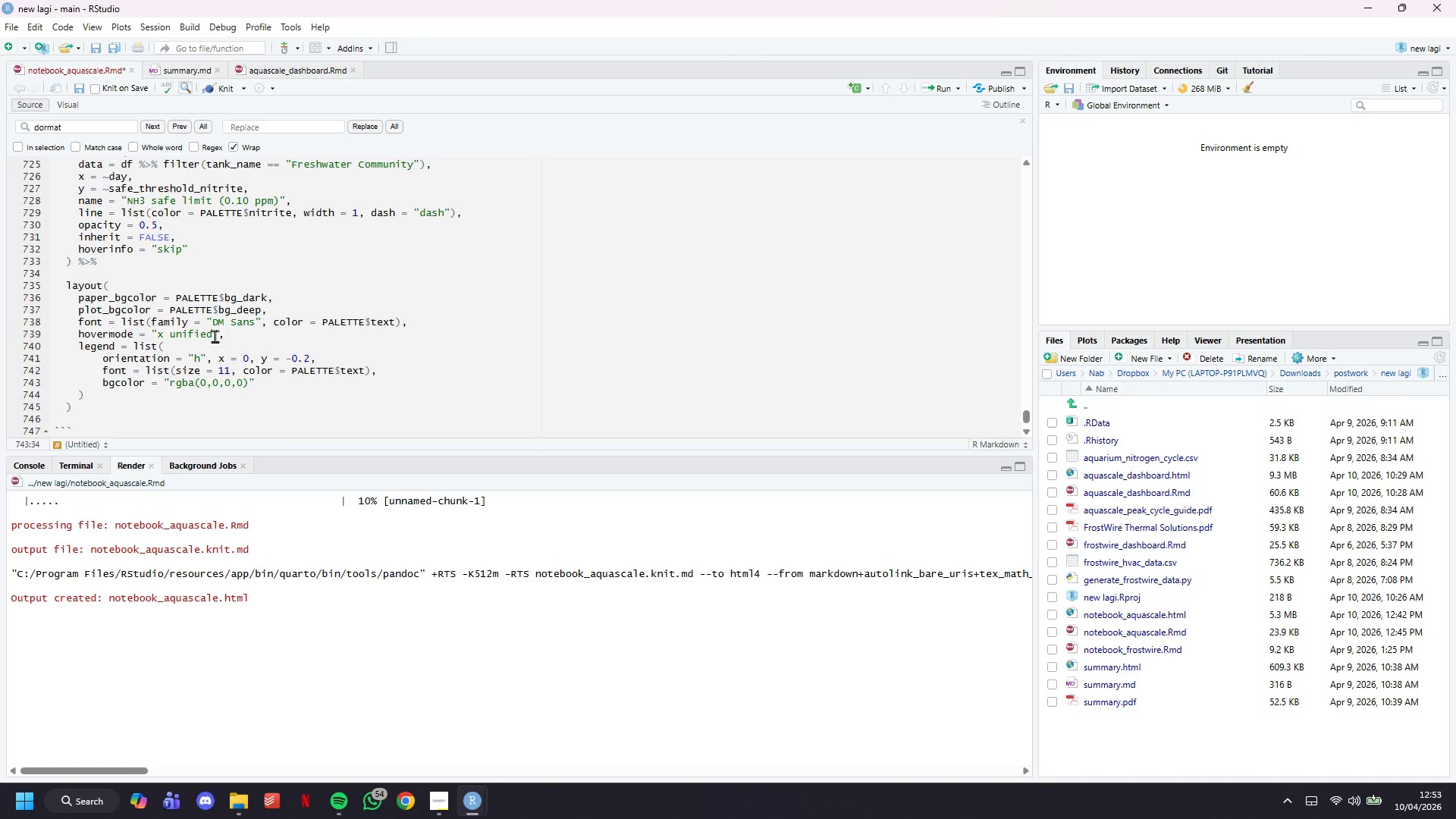 
key(ArrowDown)
 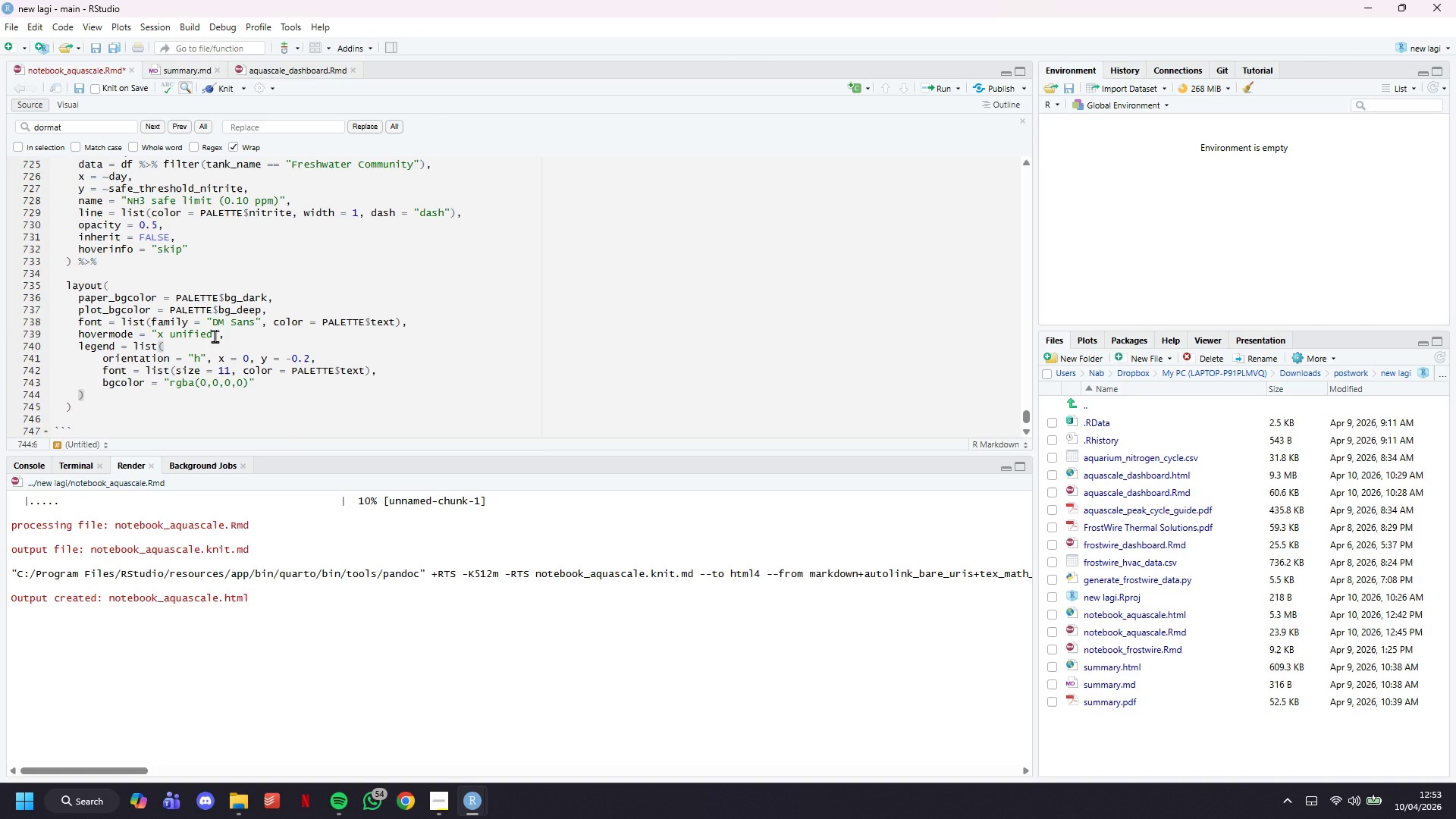 
key(Comma)
 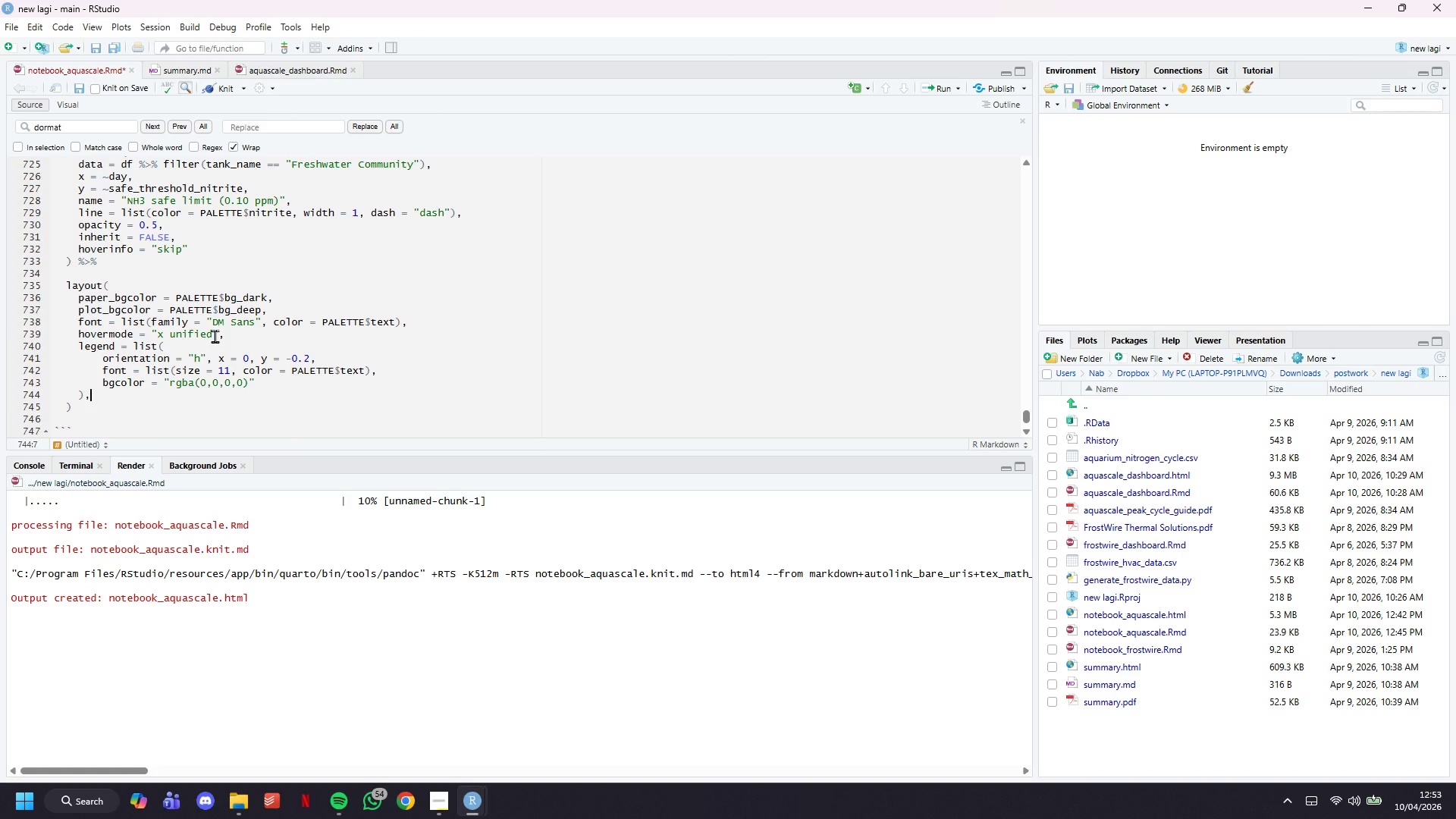 
key(Enter)
 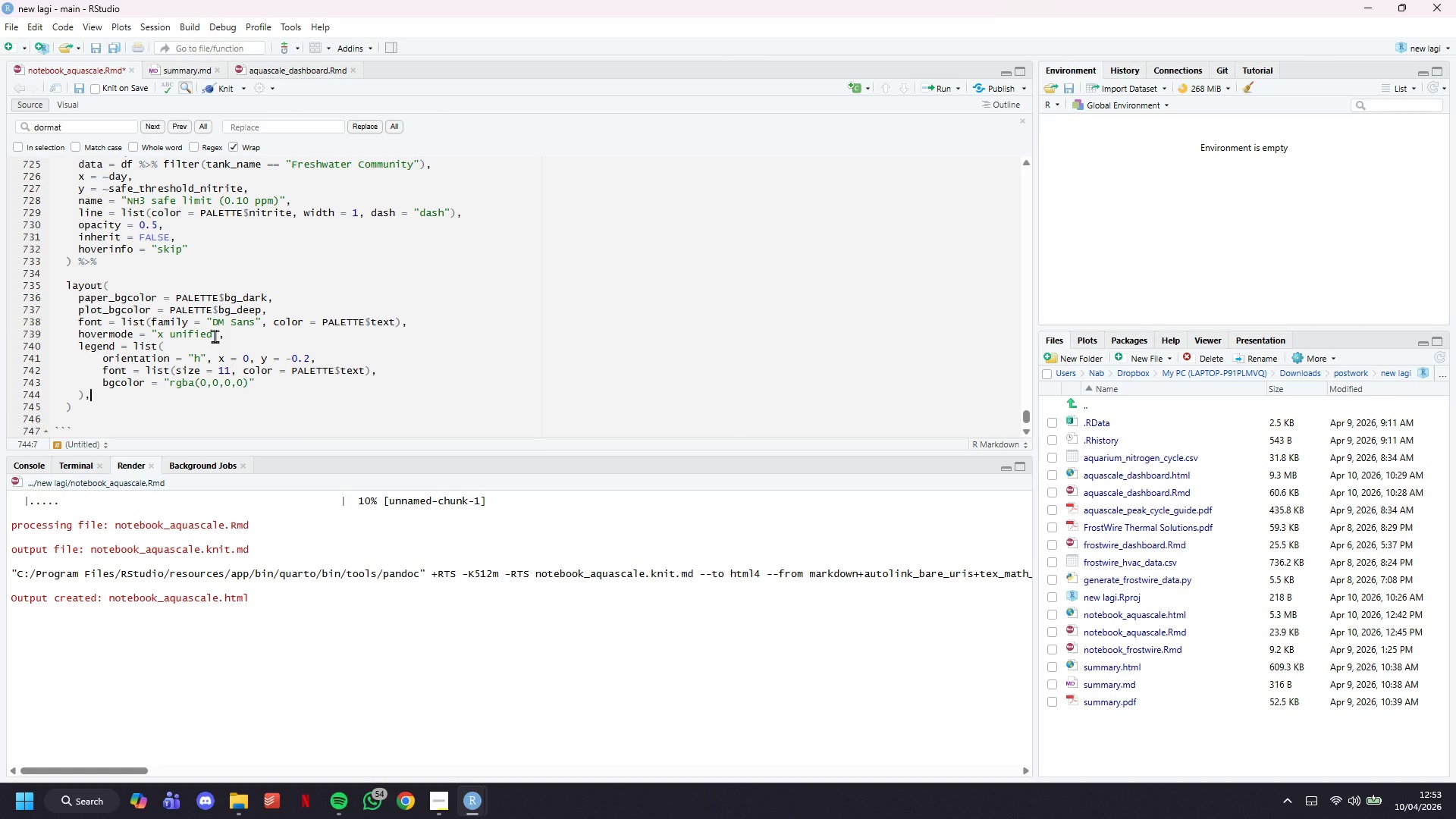 
key(Tab)
key(Tab)
type(xaxis = list()
 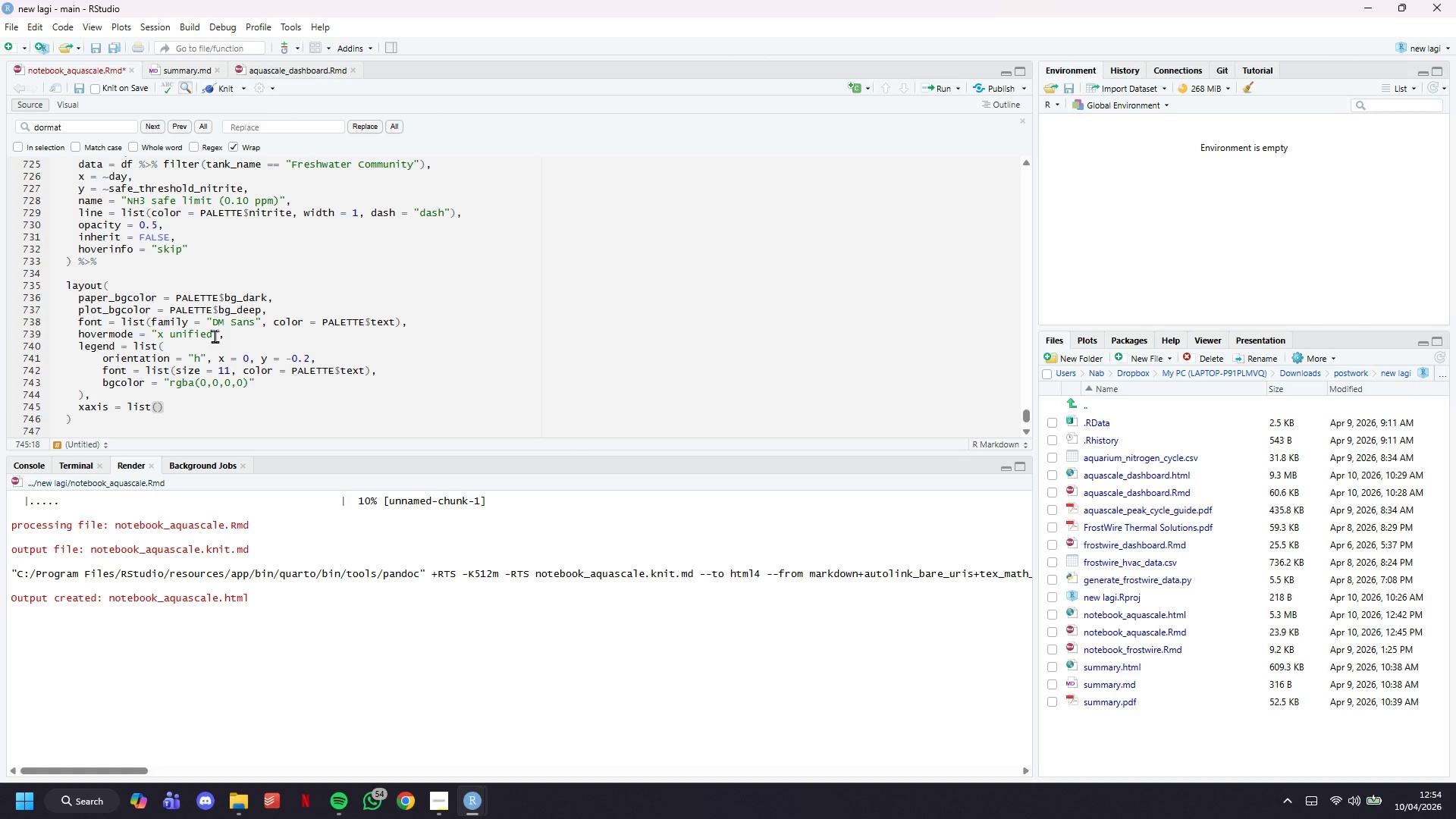 
wait(34.0)
 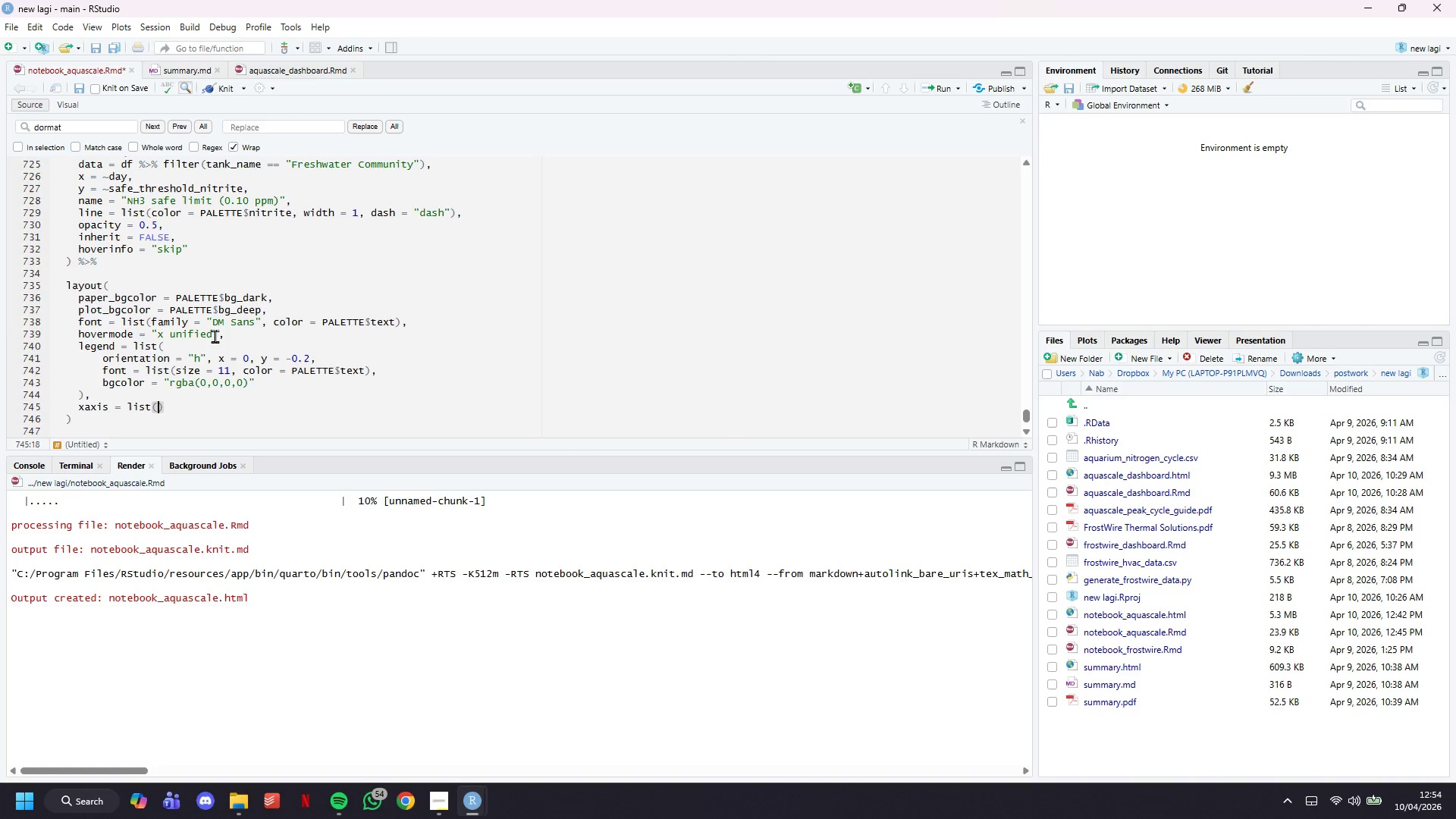 
key(Enter)
 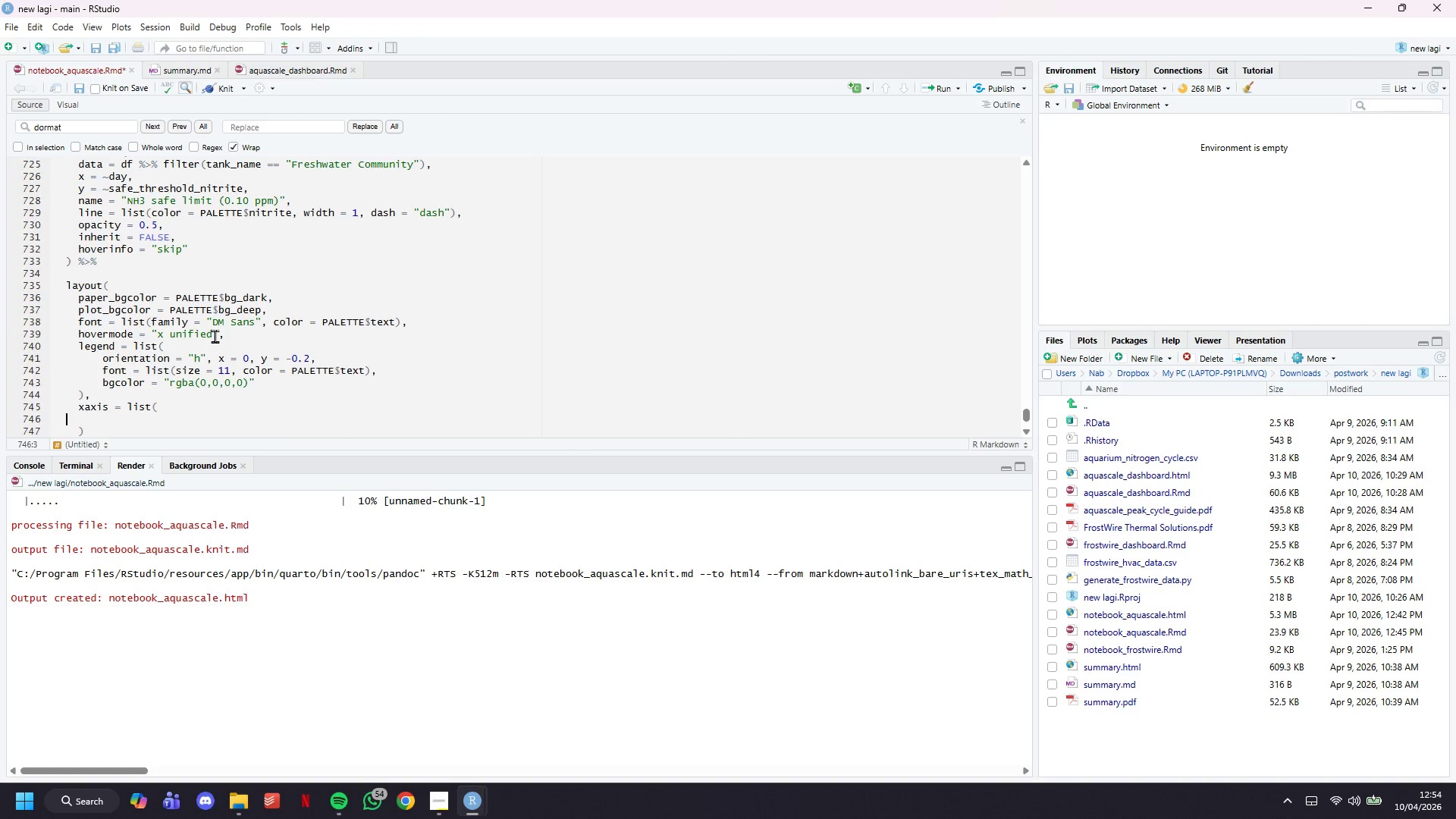 
key(Tab)
 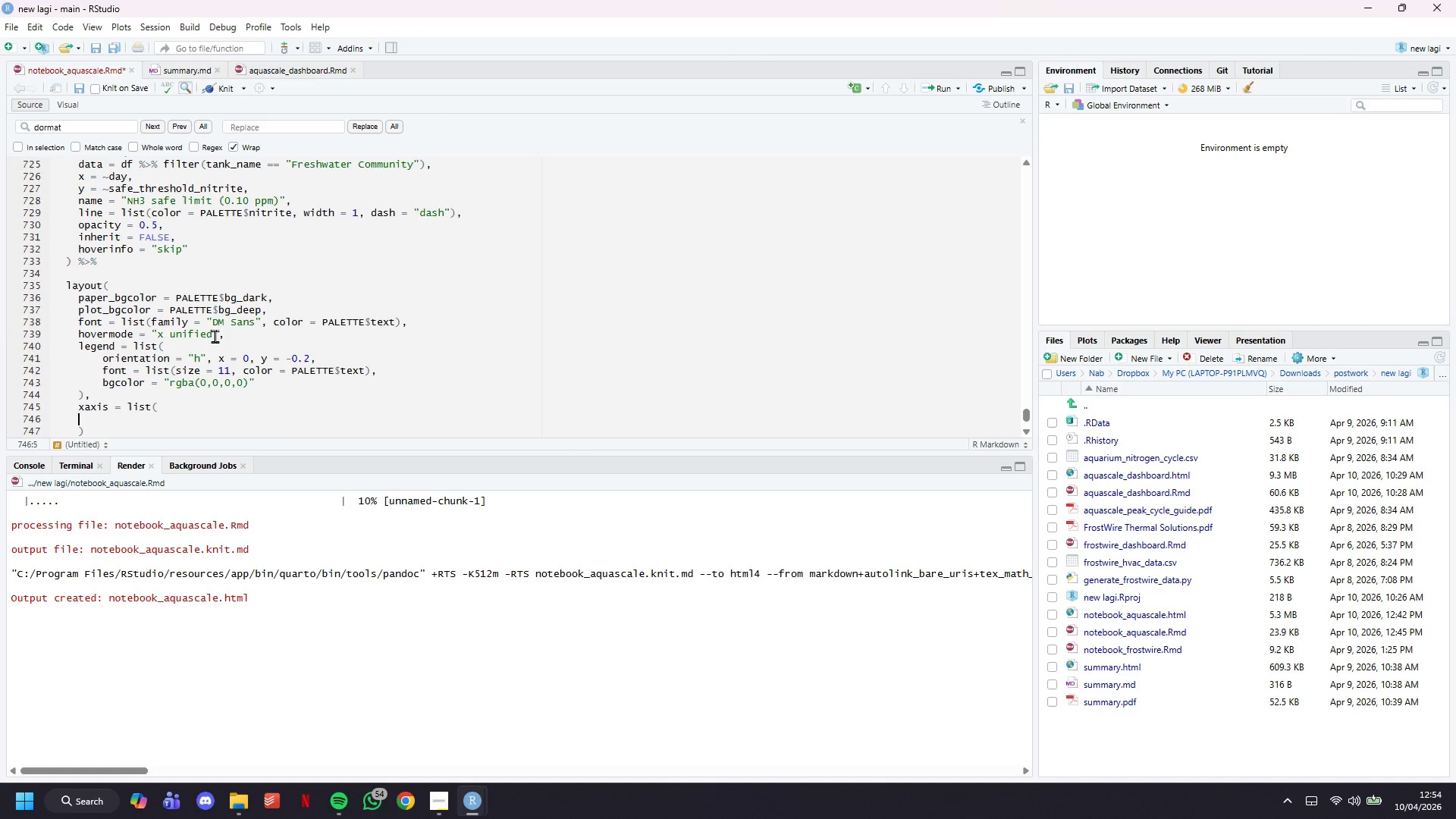 
key(Tab)
 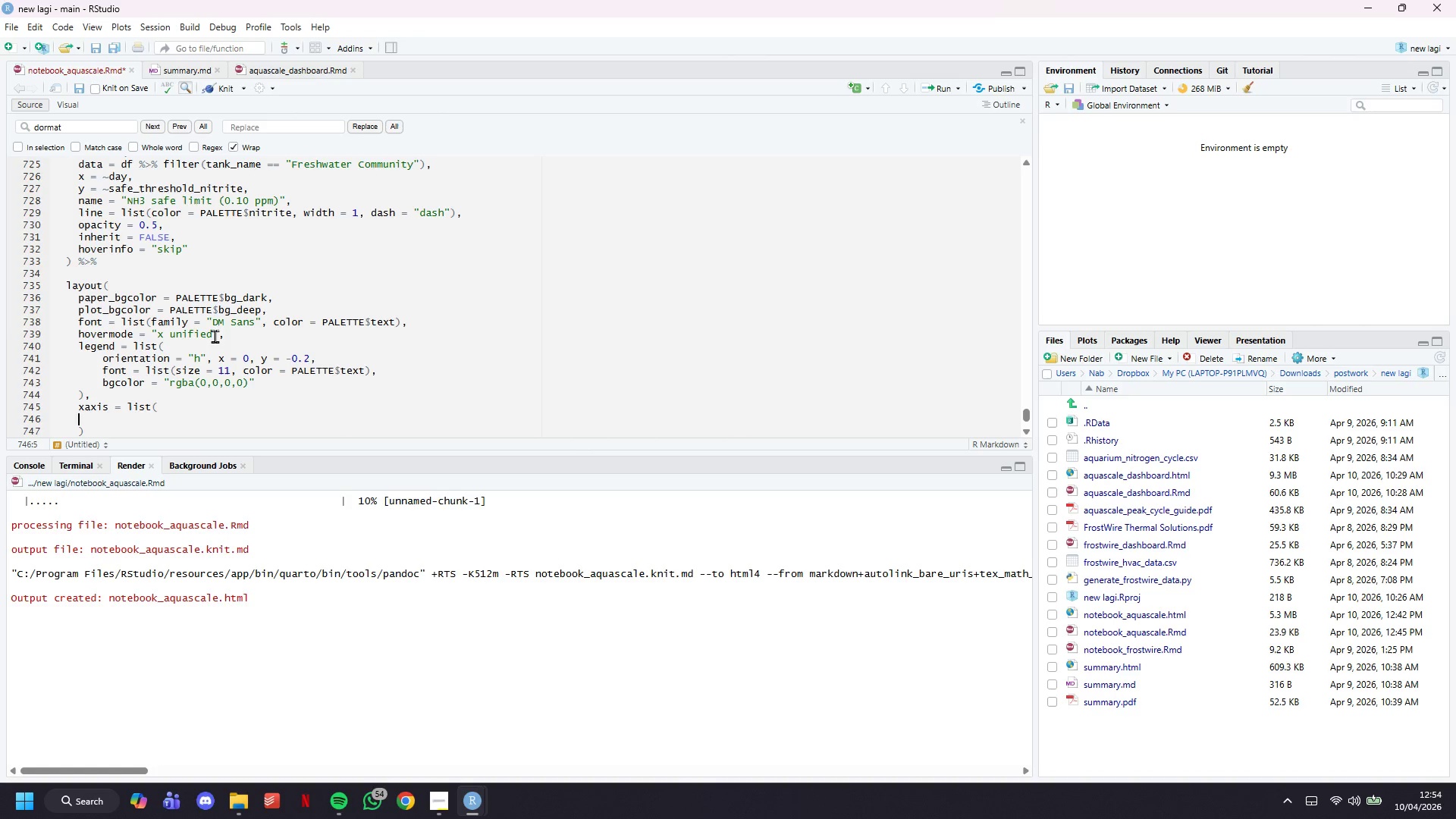 
key(Tab)
 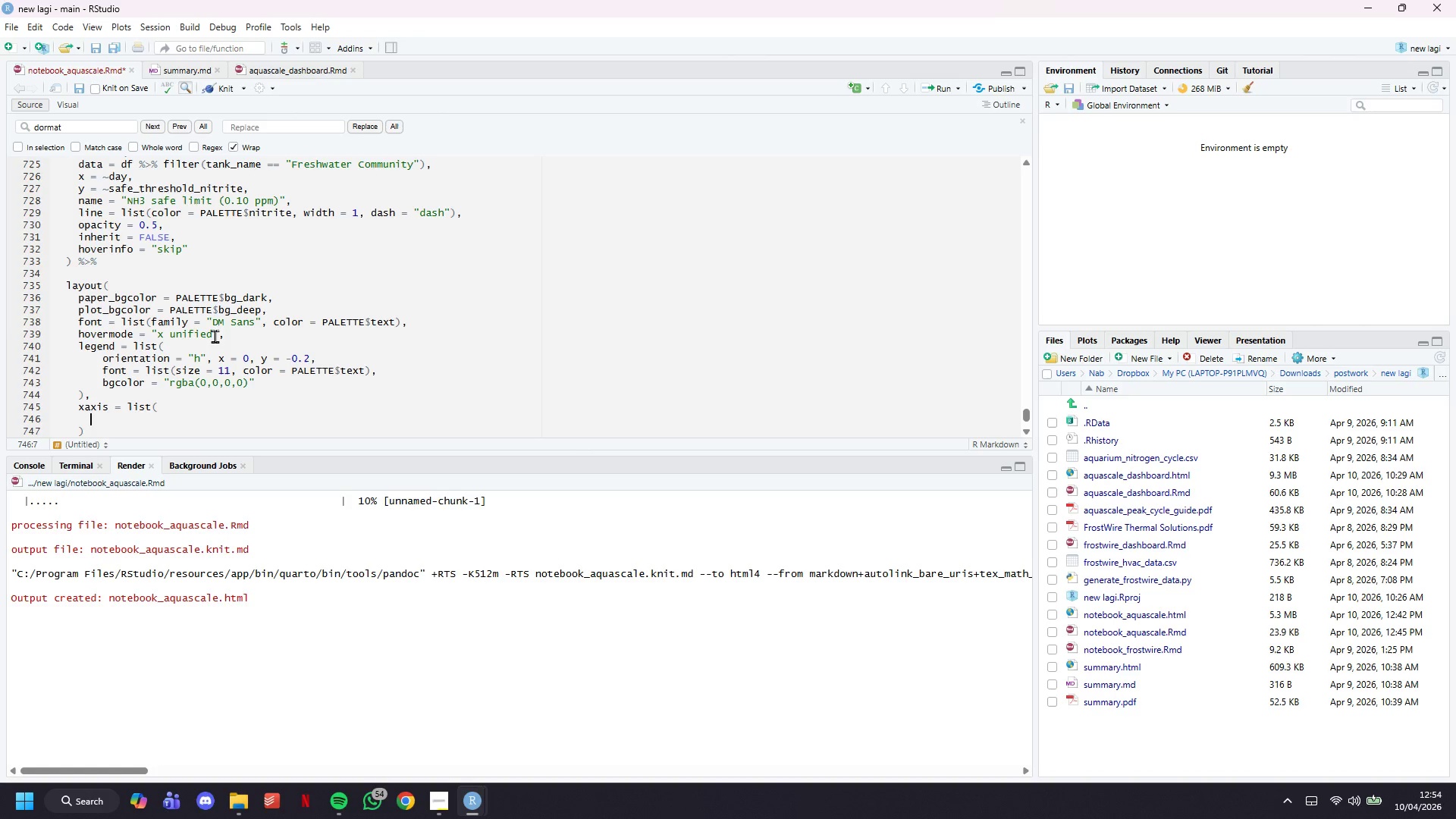 
key(Tab)
 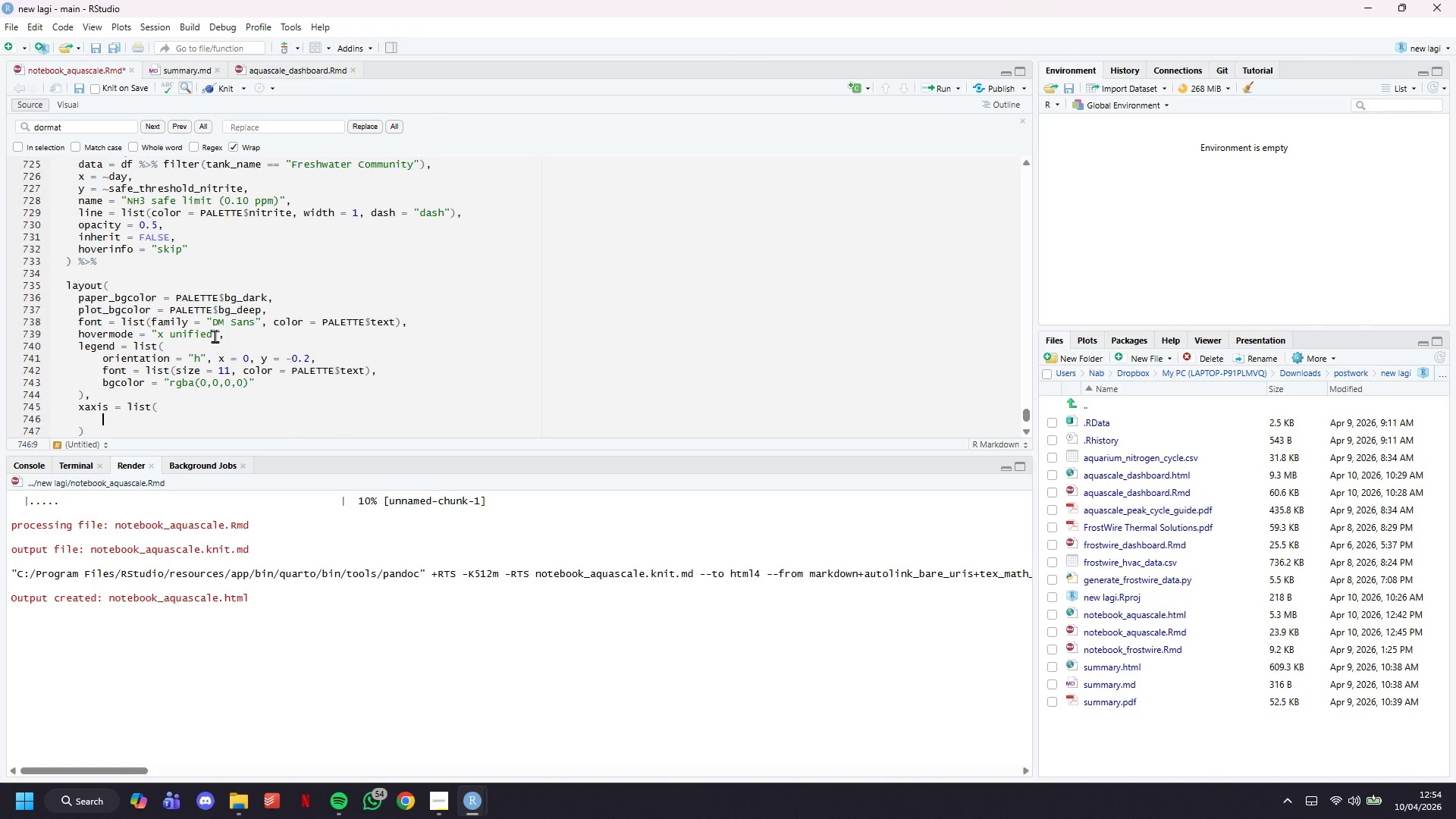 
key(Backspace)
 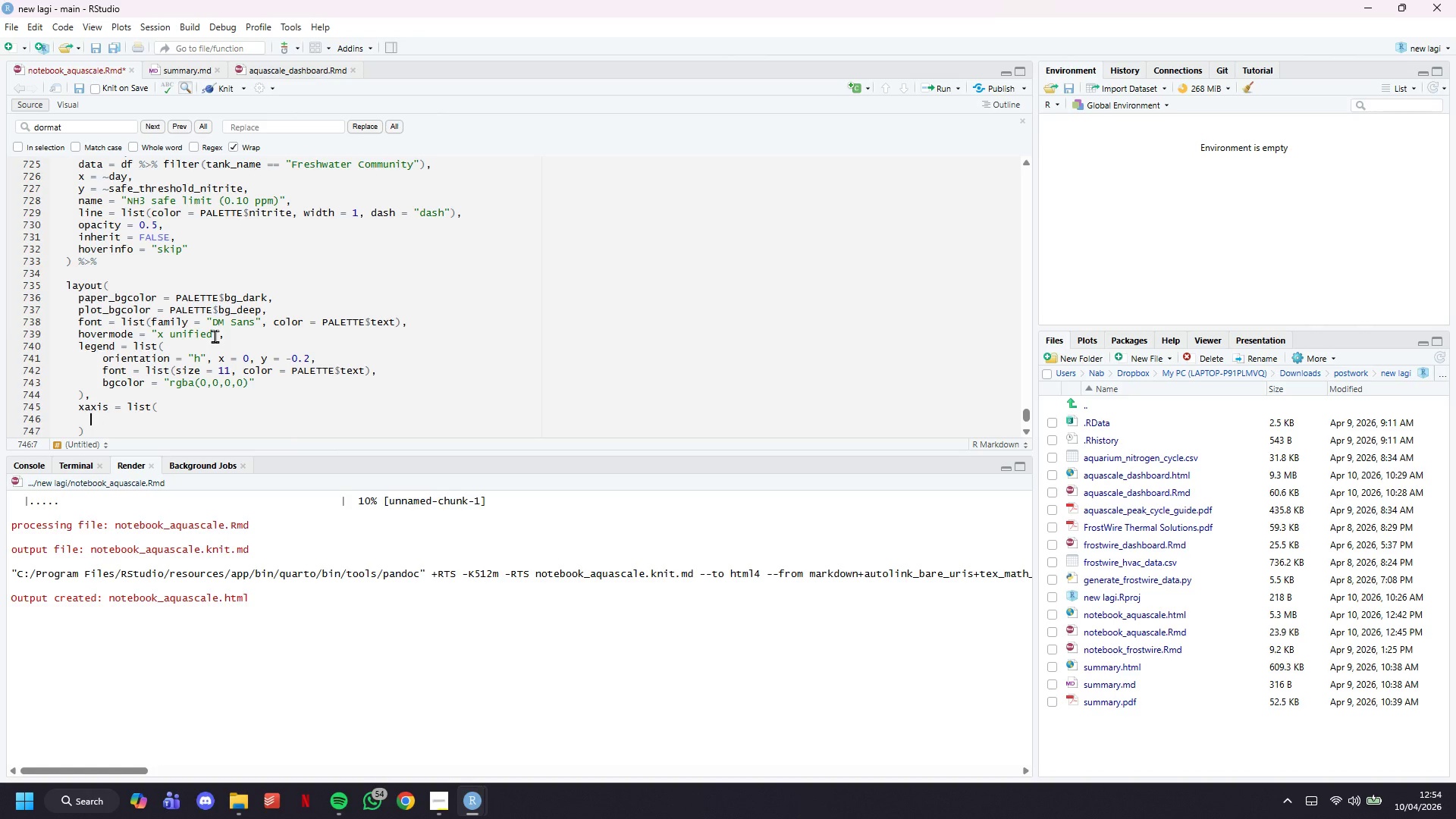 
key(ArrowUp)
 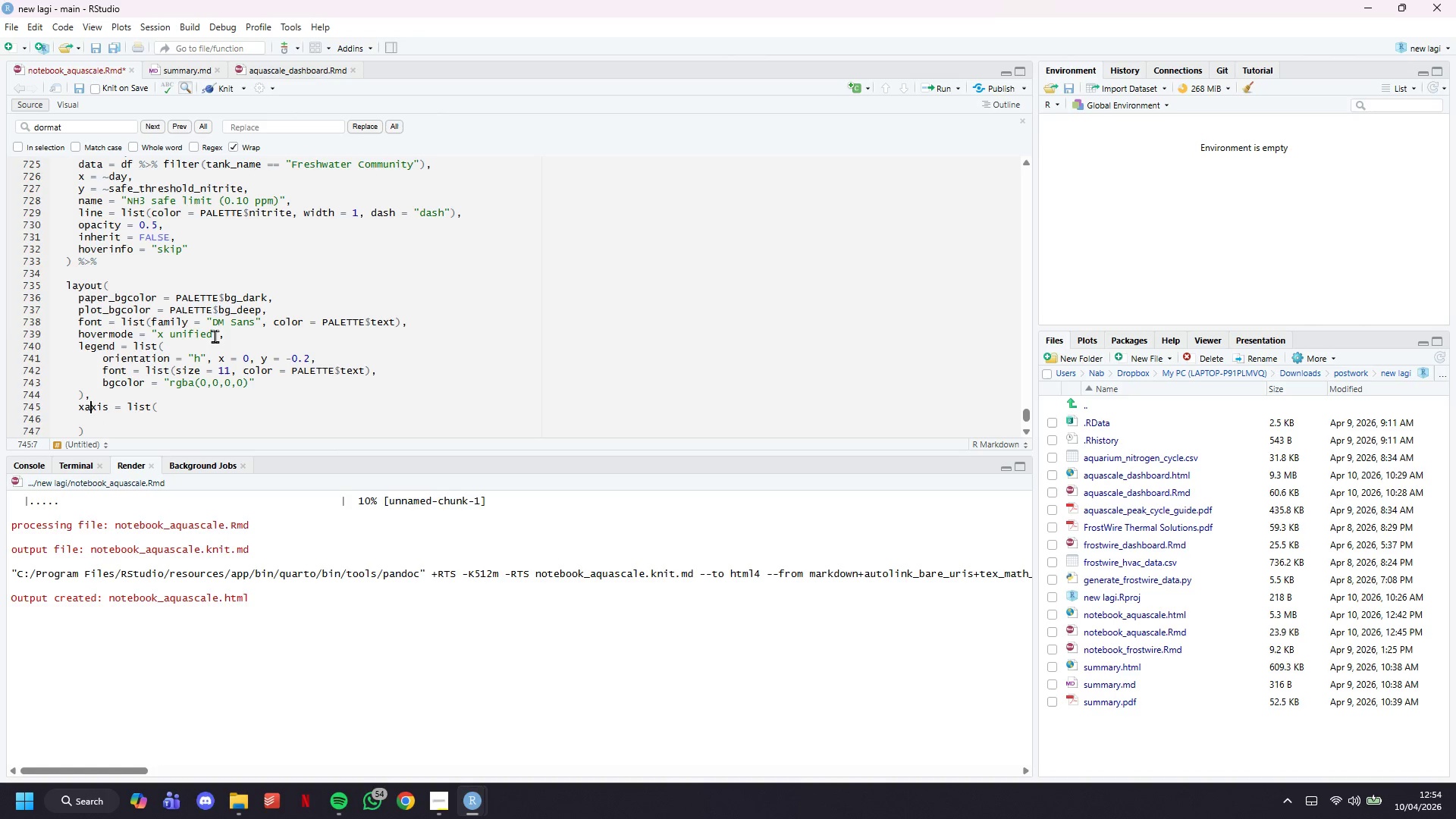 
key(ArrowUp)
 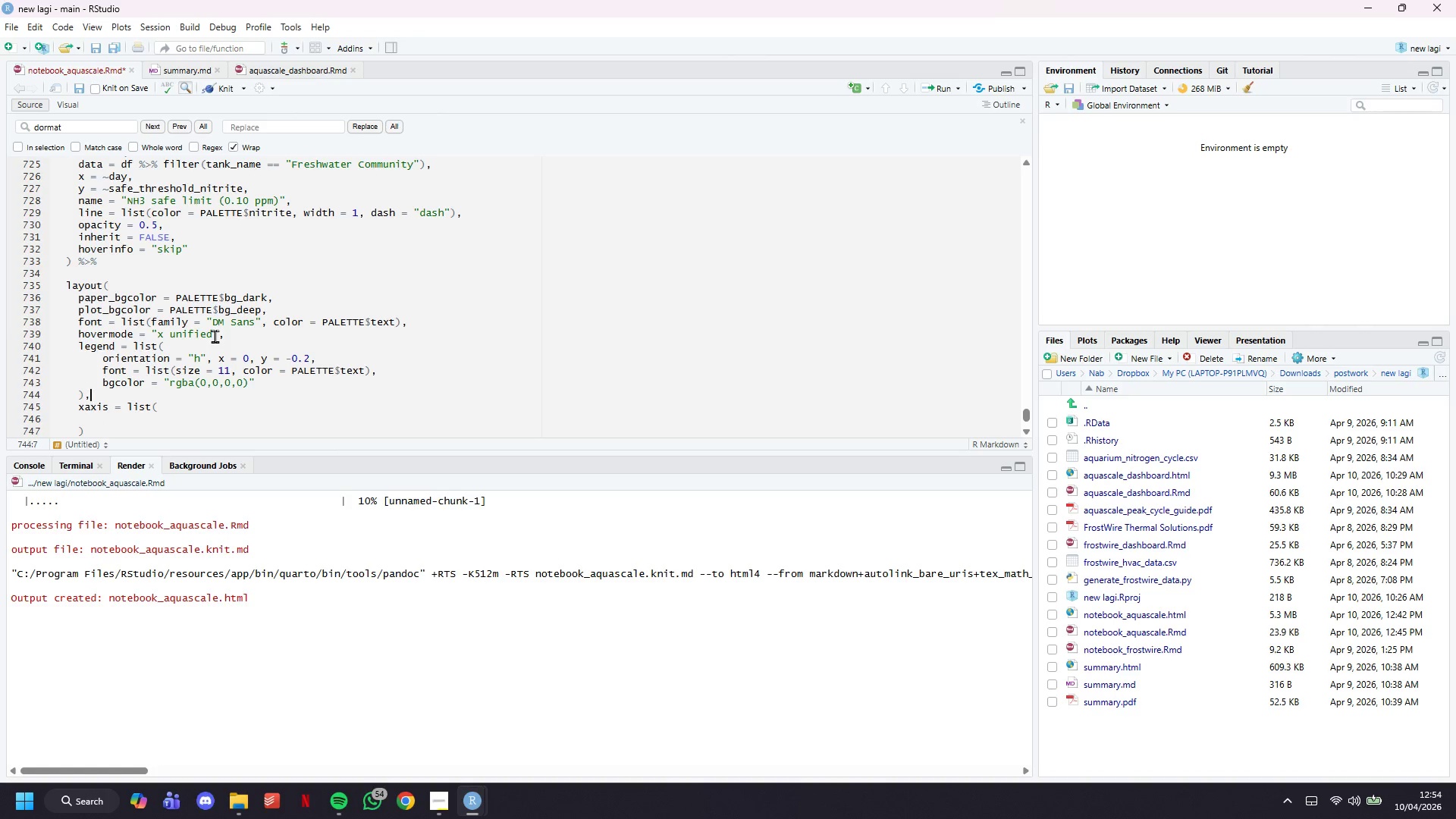 
key(ArrowUp)
 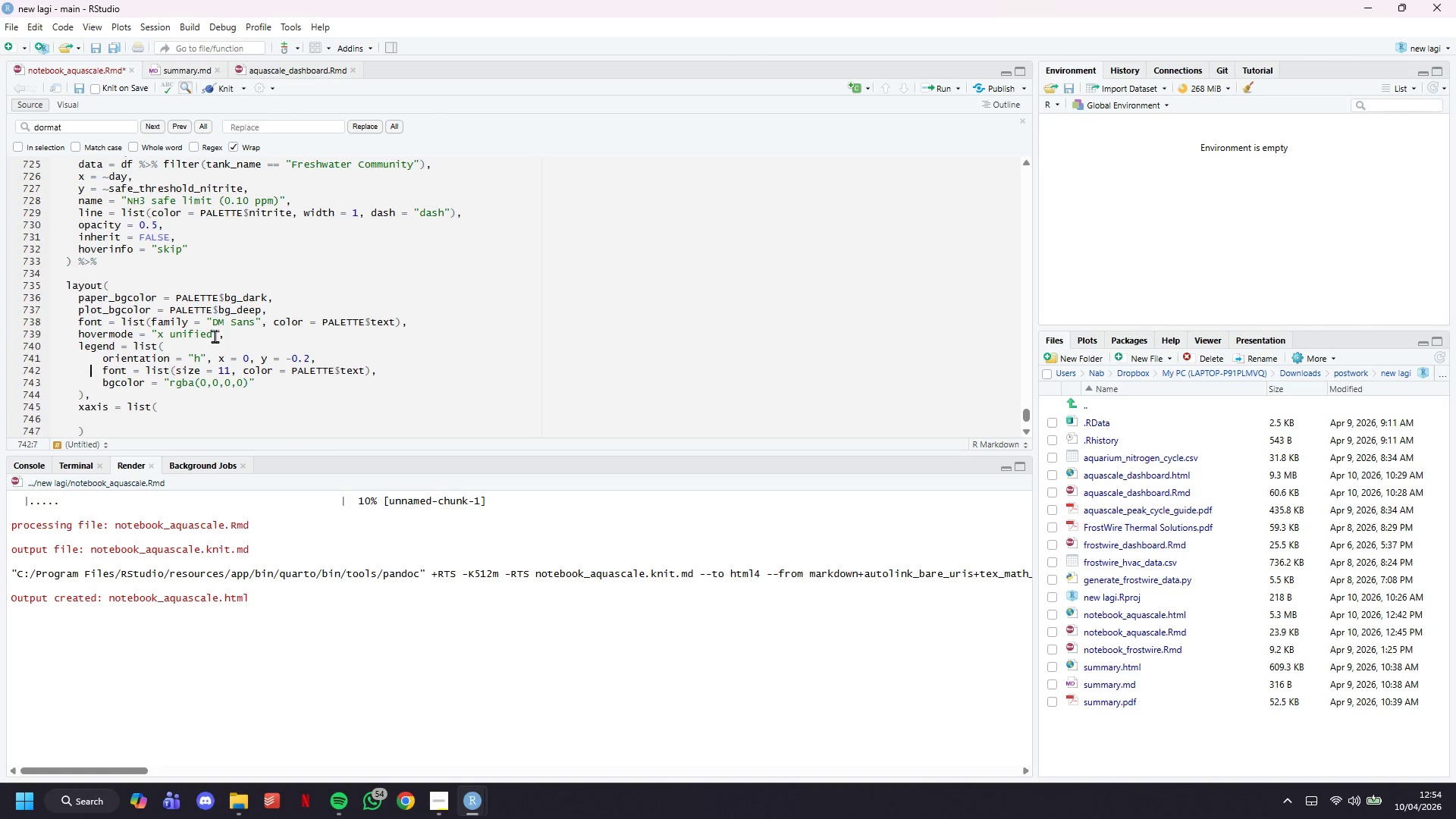 
key(ArrowUp)
 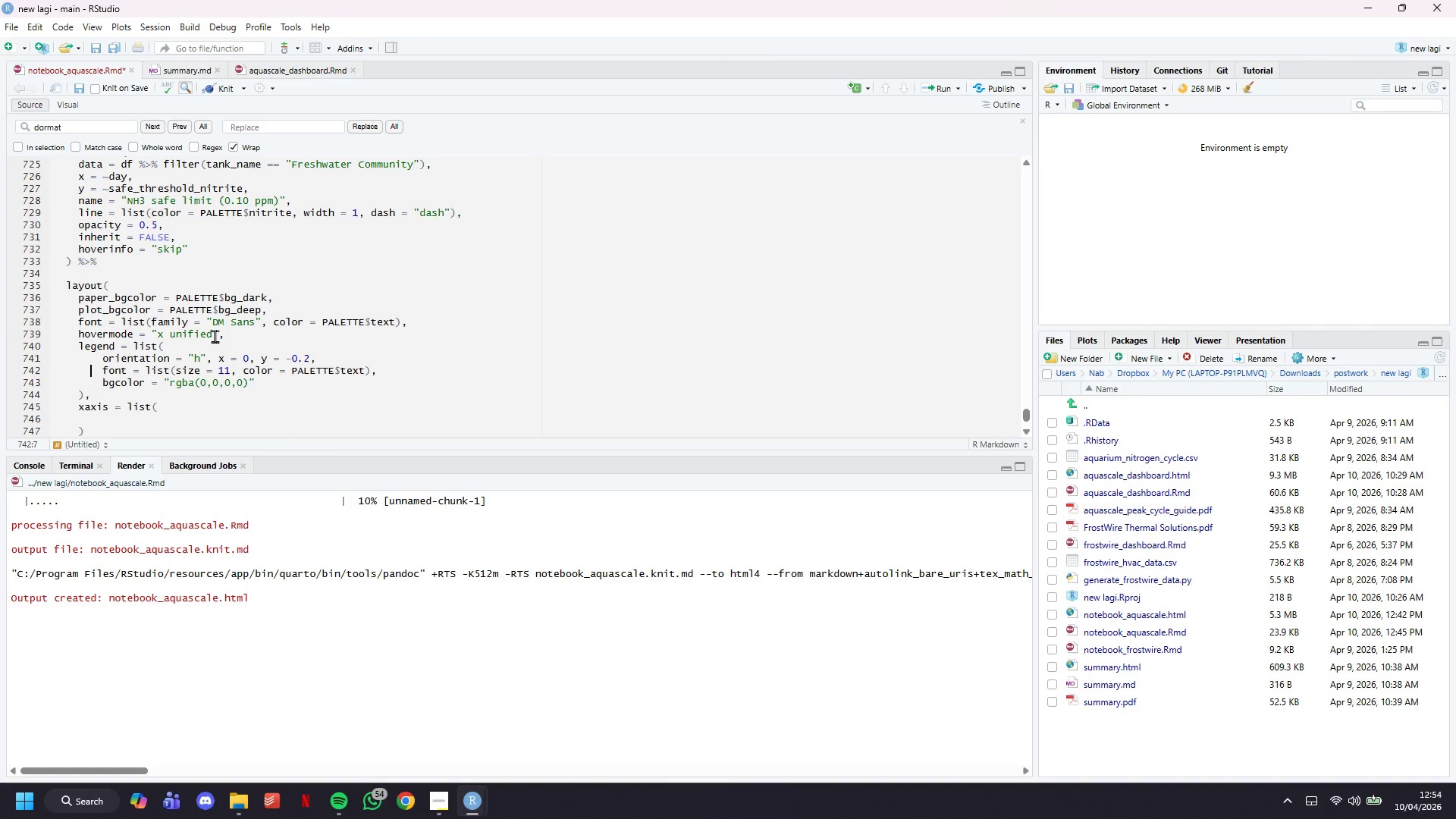 
key(ArrowUp)
 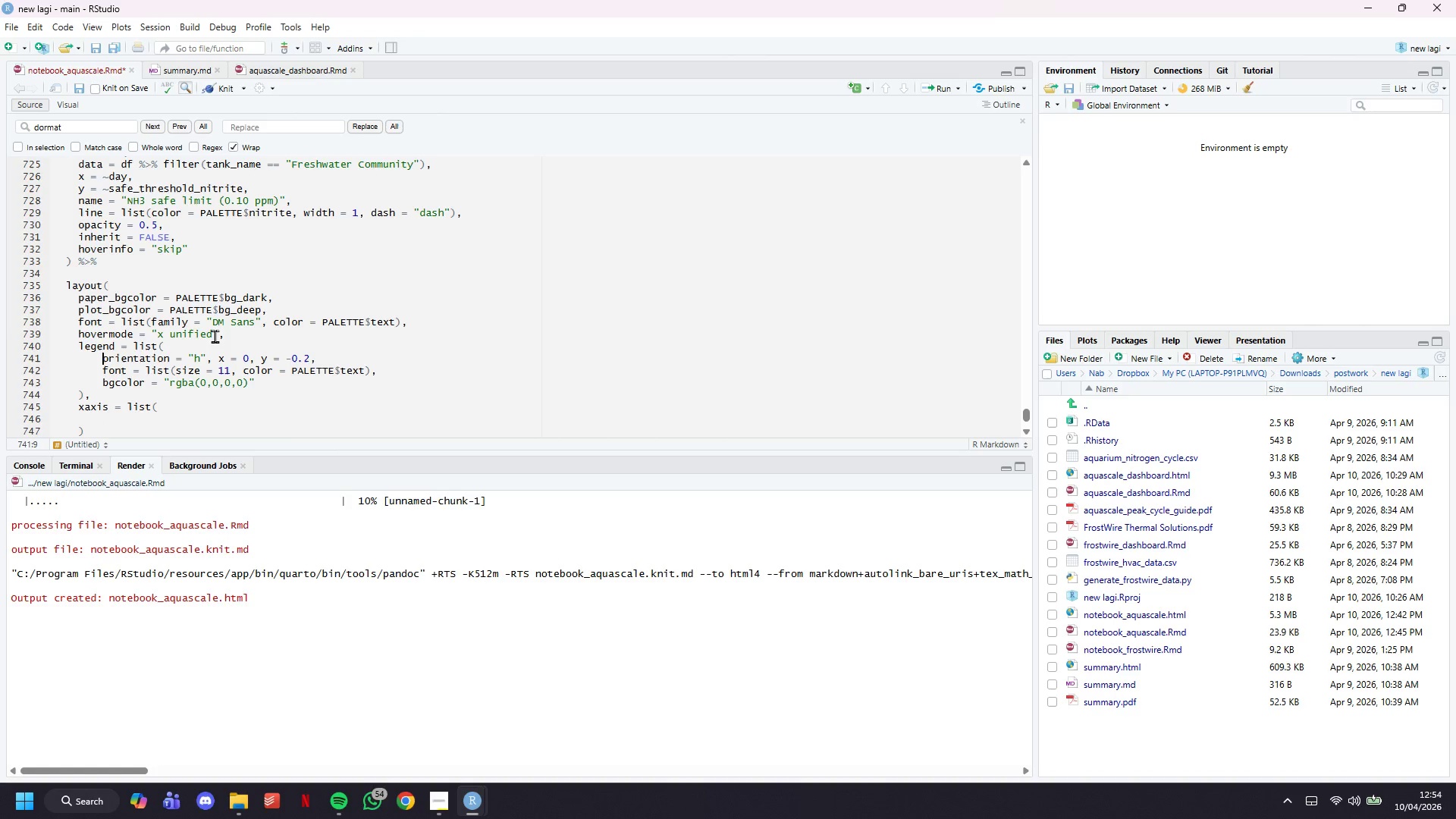 
key(ArrowRight)
 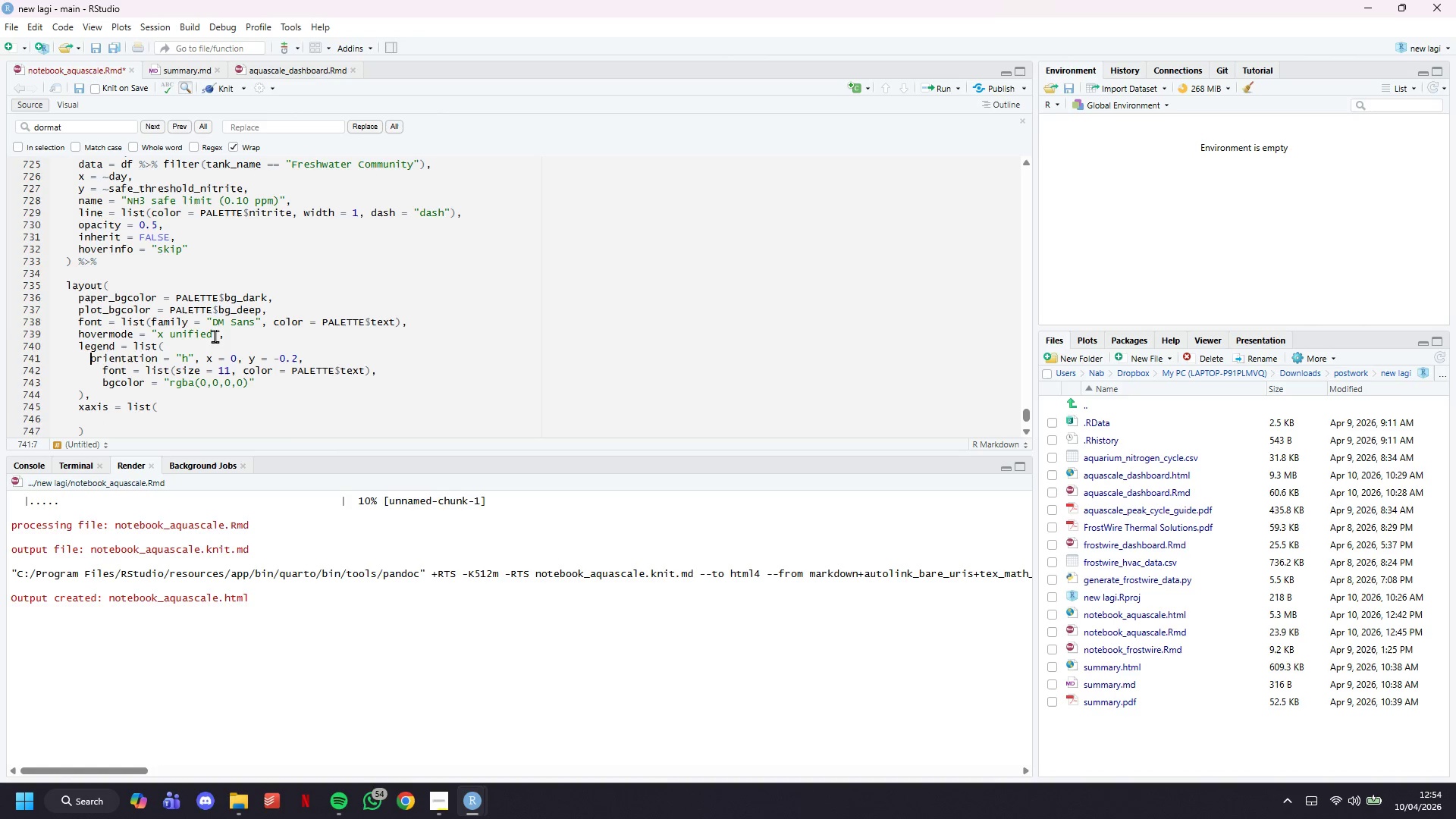 
key(Backspace)
 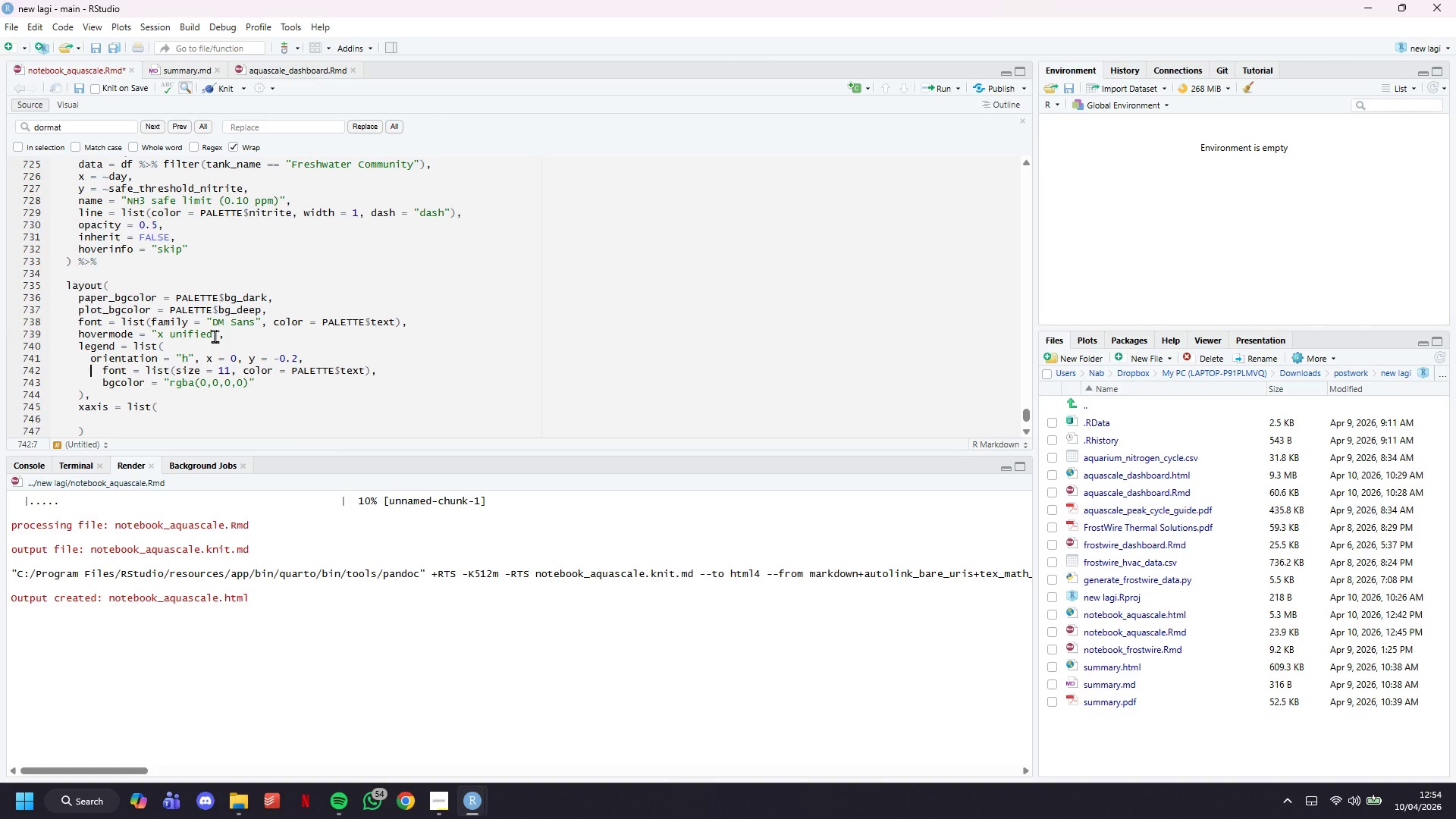 
key(ArrowDown)
 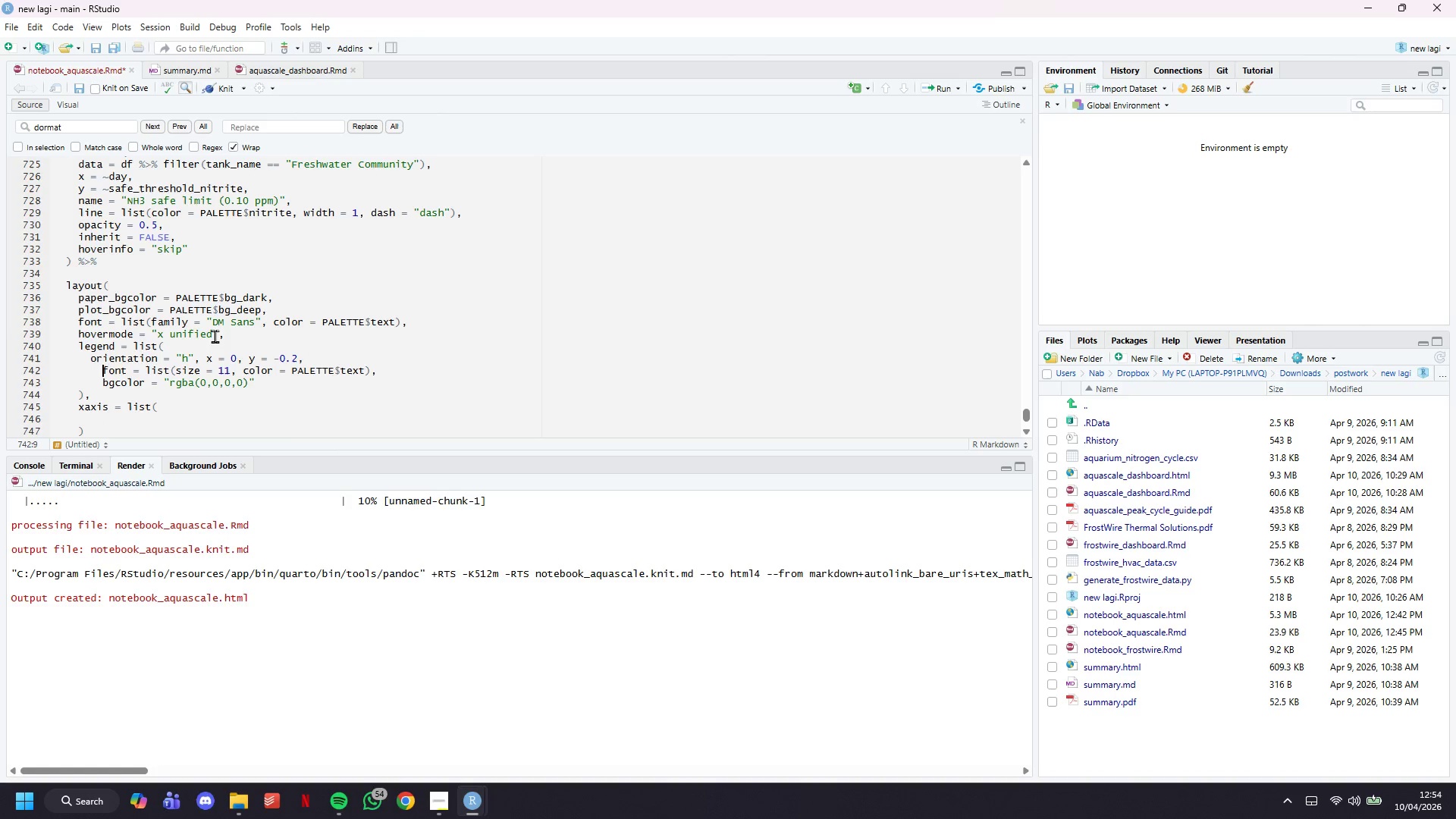 
key(ArrowRight)
 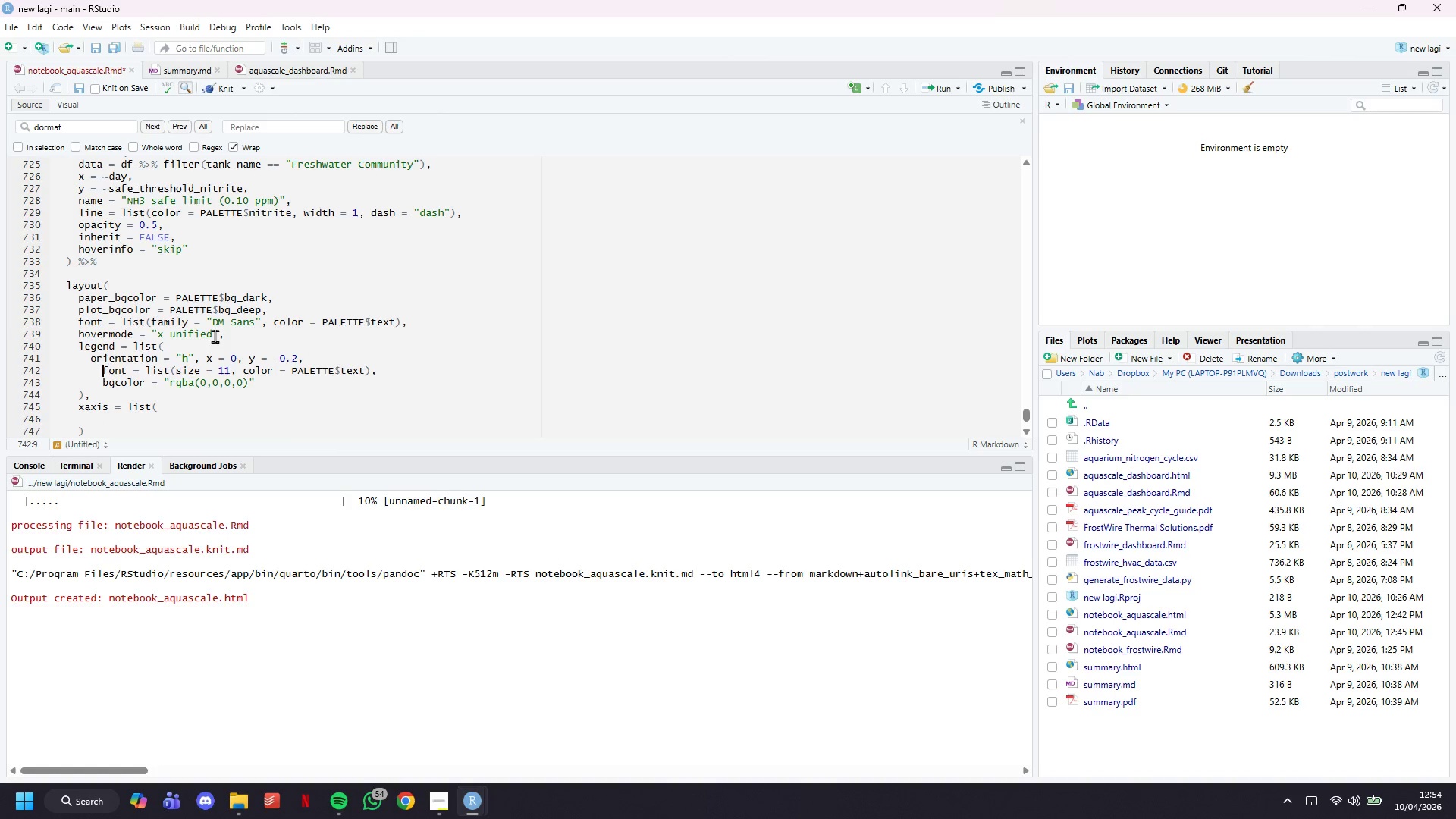 
key(ArrowRight)
 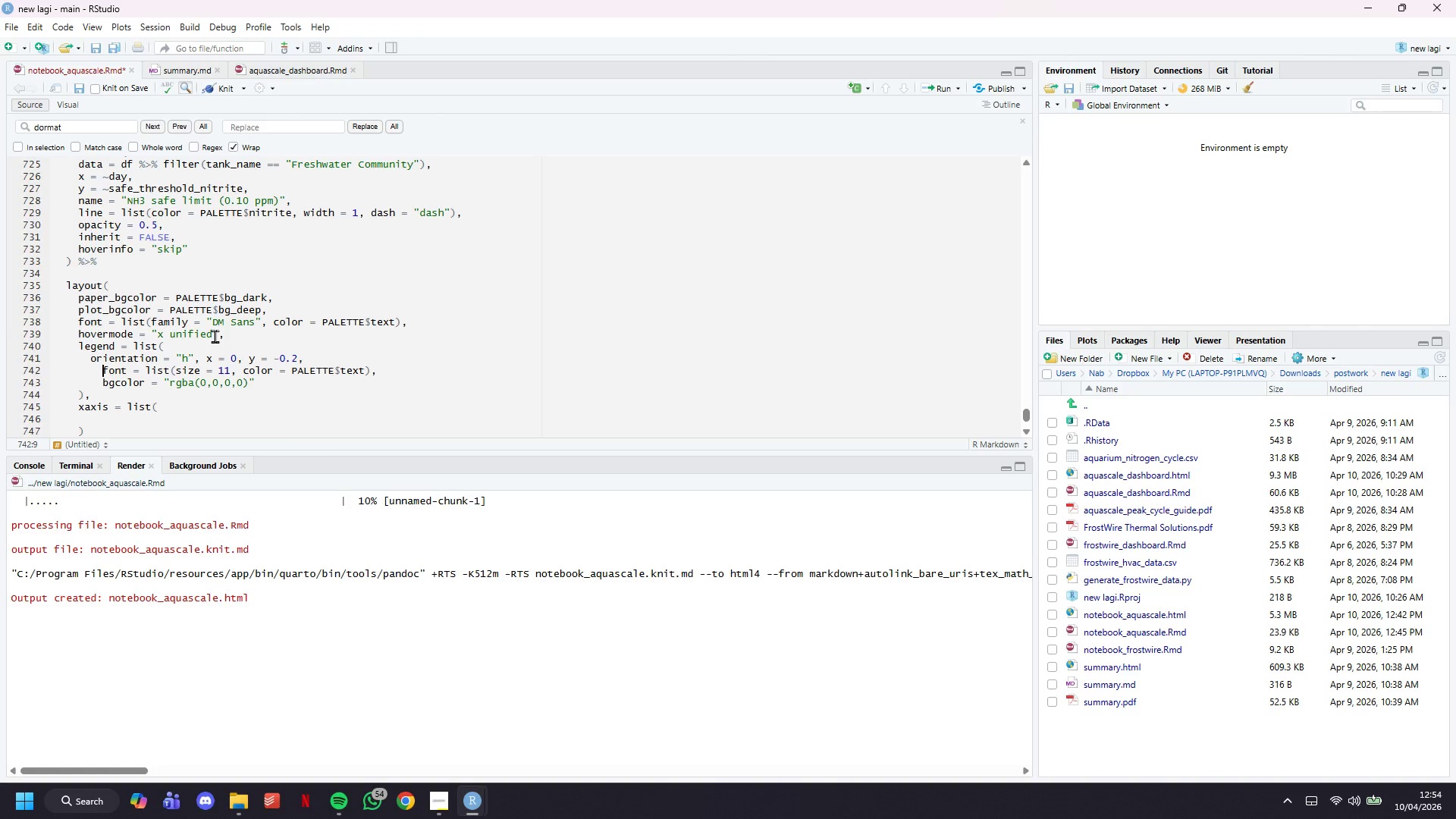 
key(ArrowLeft)
 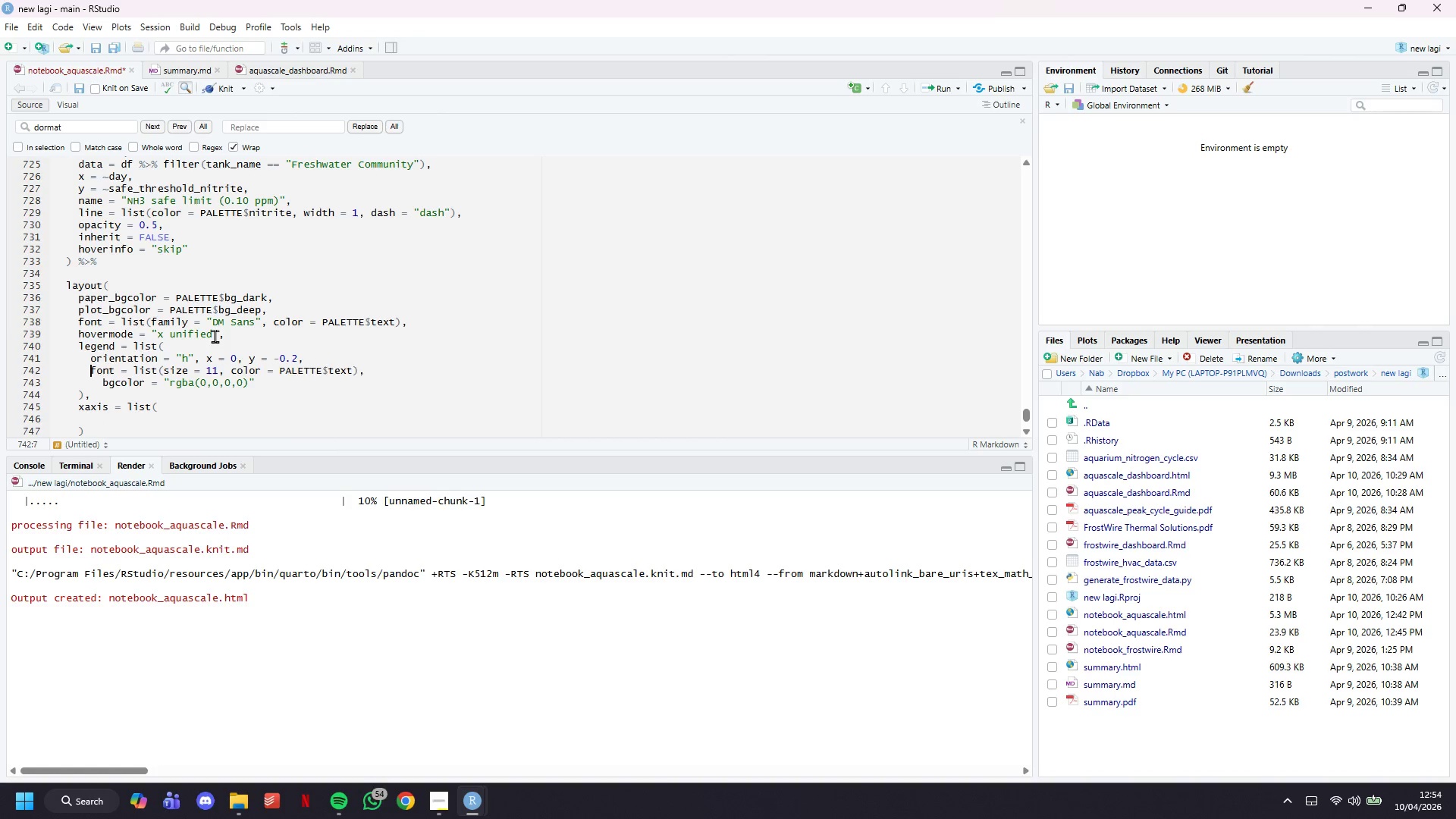 
key(Backspace)
 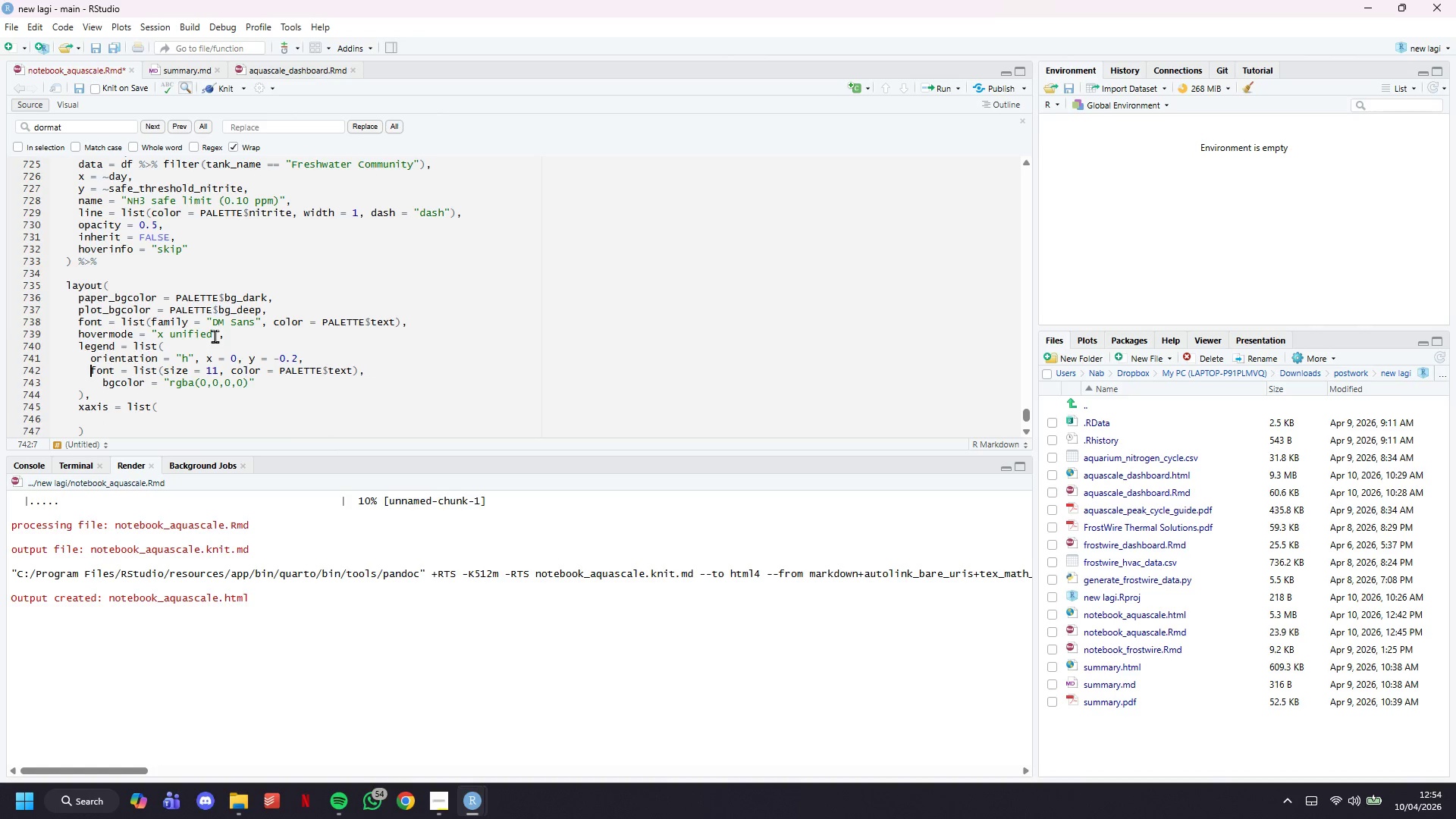 
key(ArrowDown)
 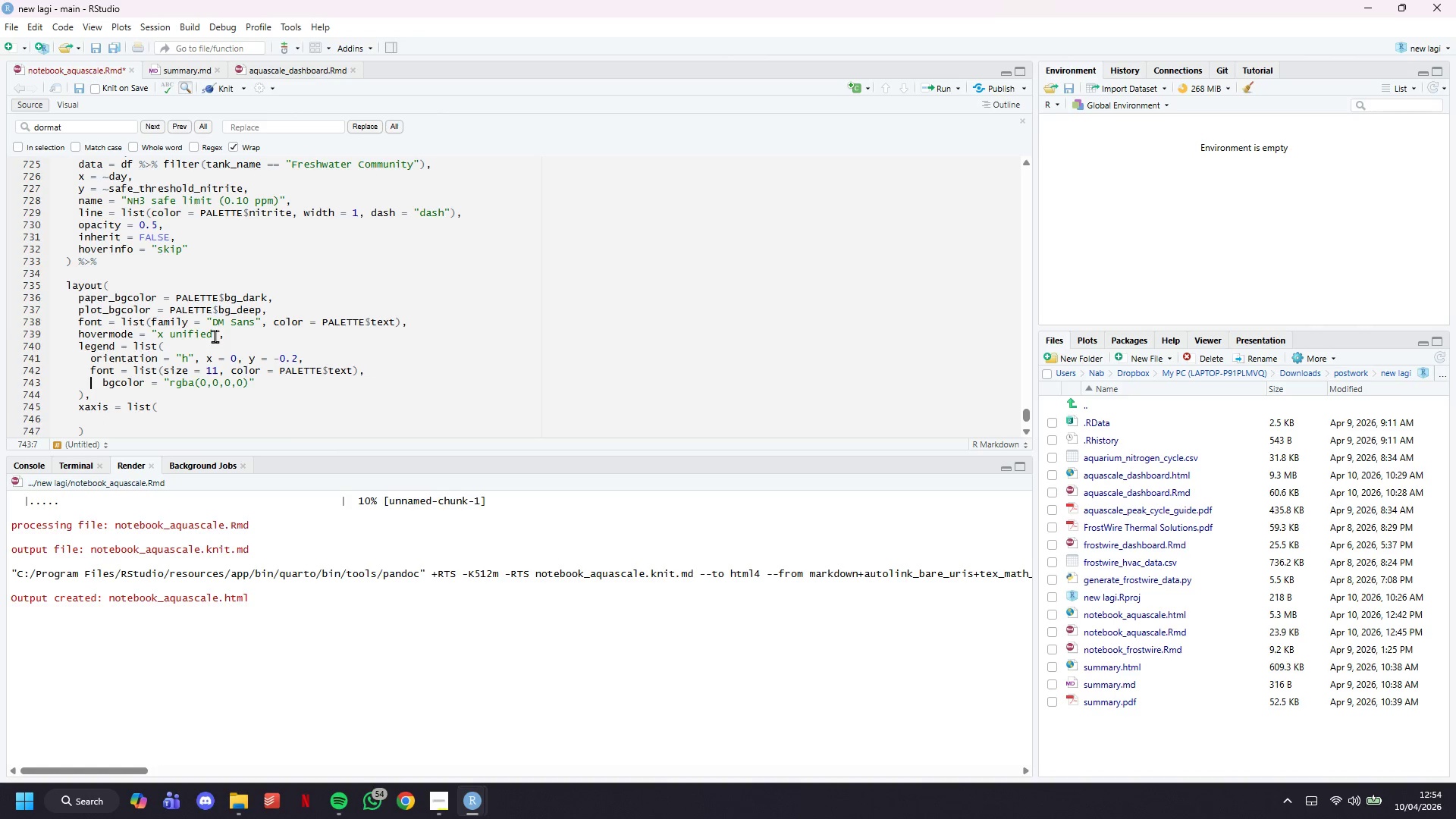 
key(ArrowRight)
 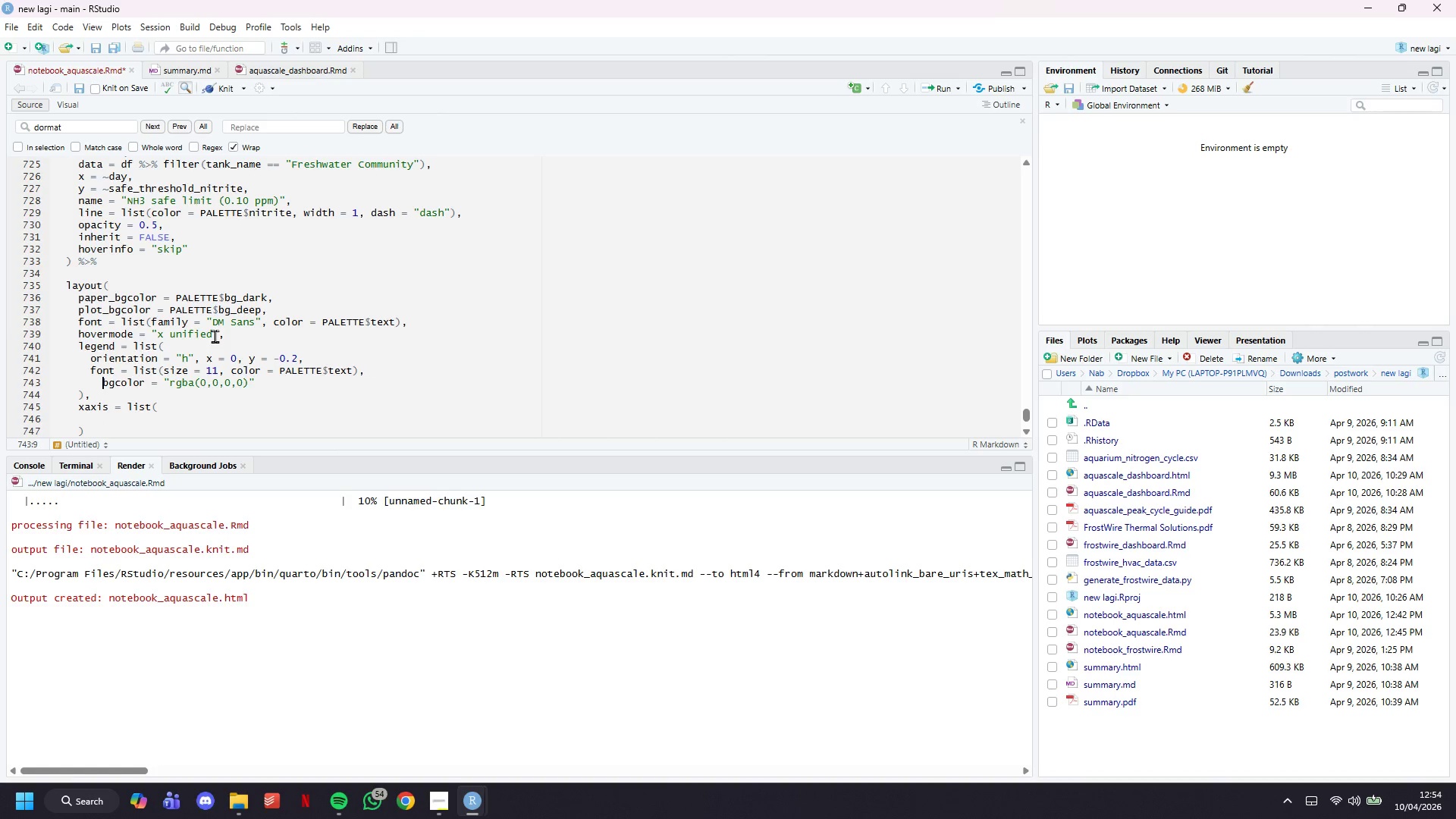 
key(Backspace)
 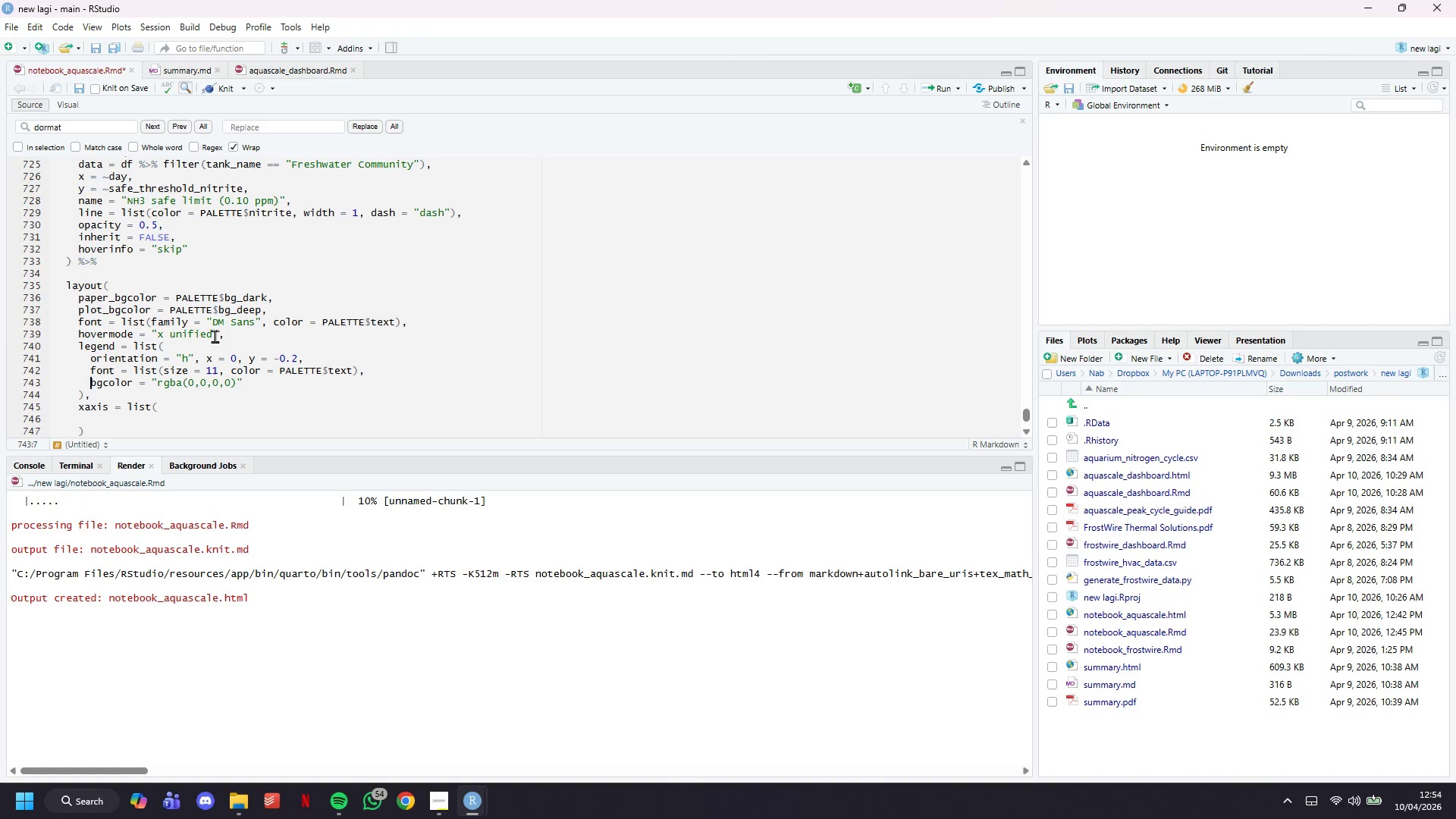 
key(ArrowDown)
 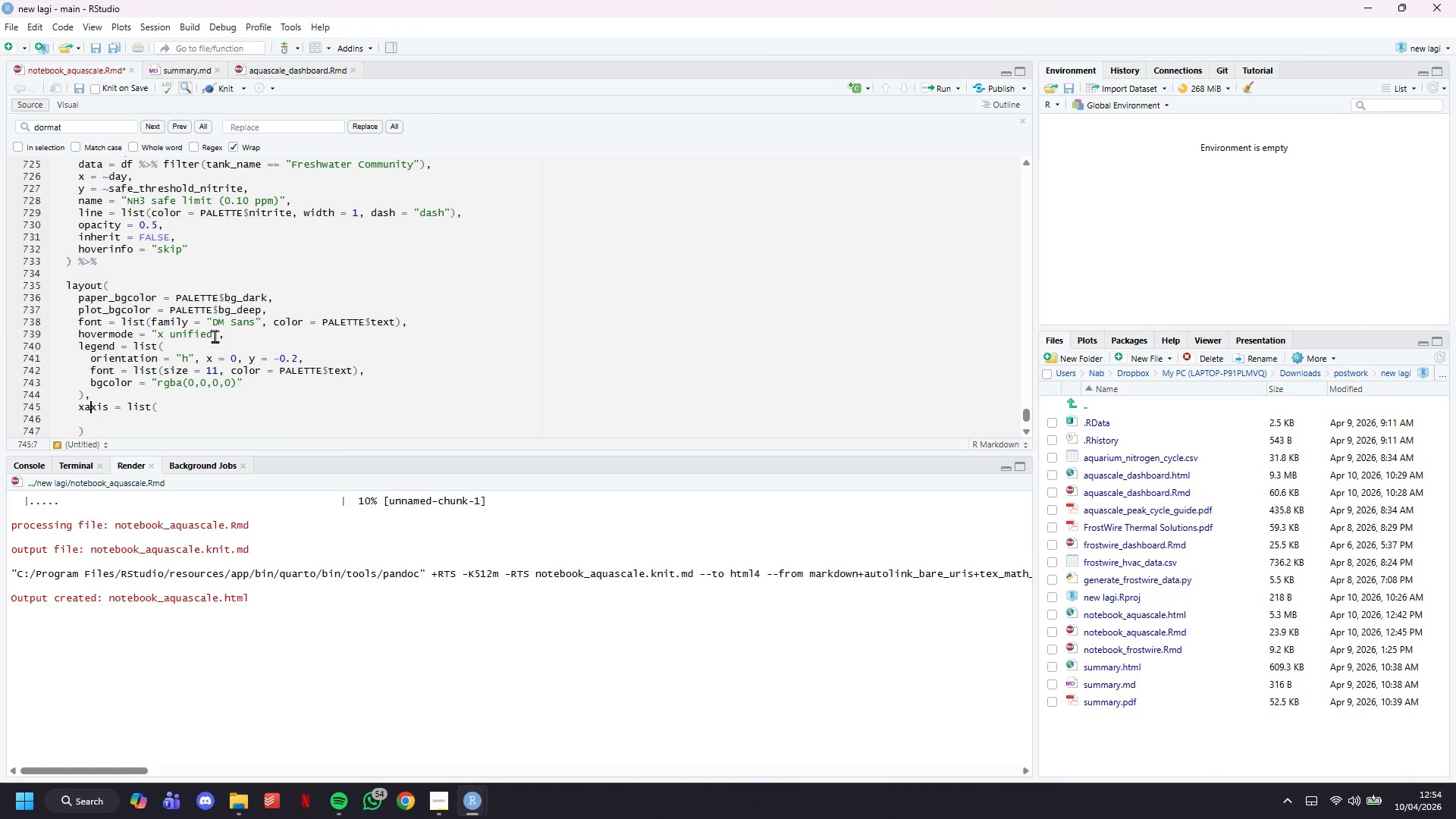 
key(ArrowDown)
 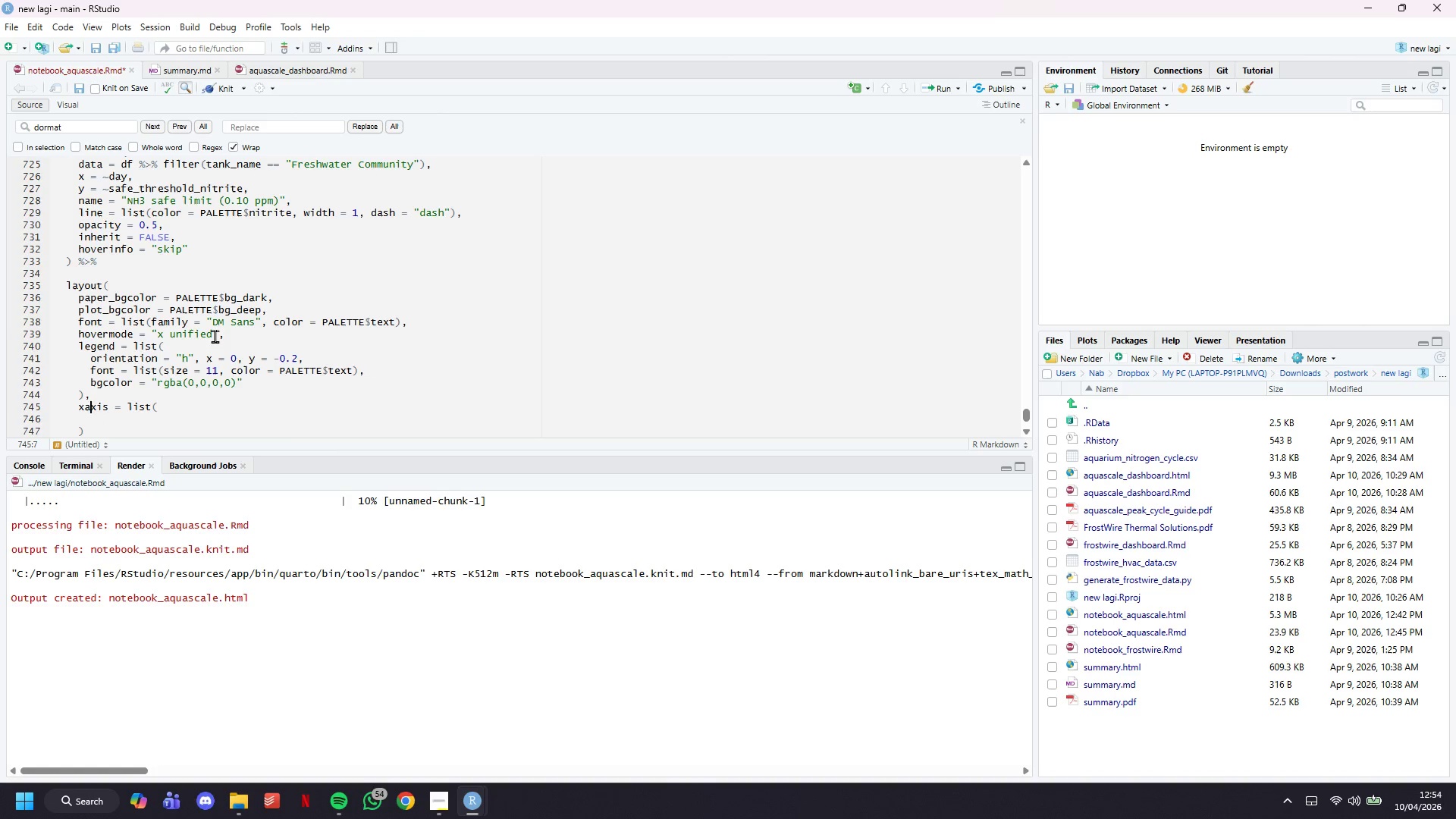 
key(ArrowDown)
 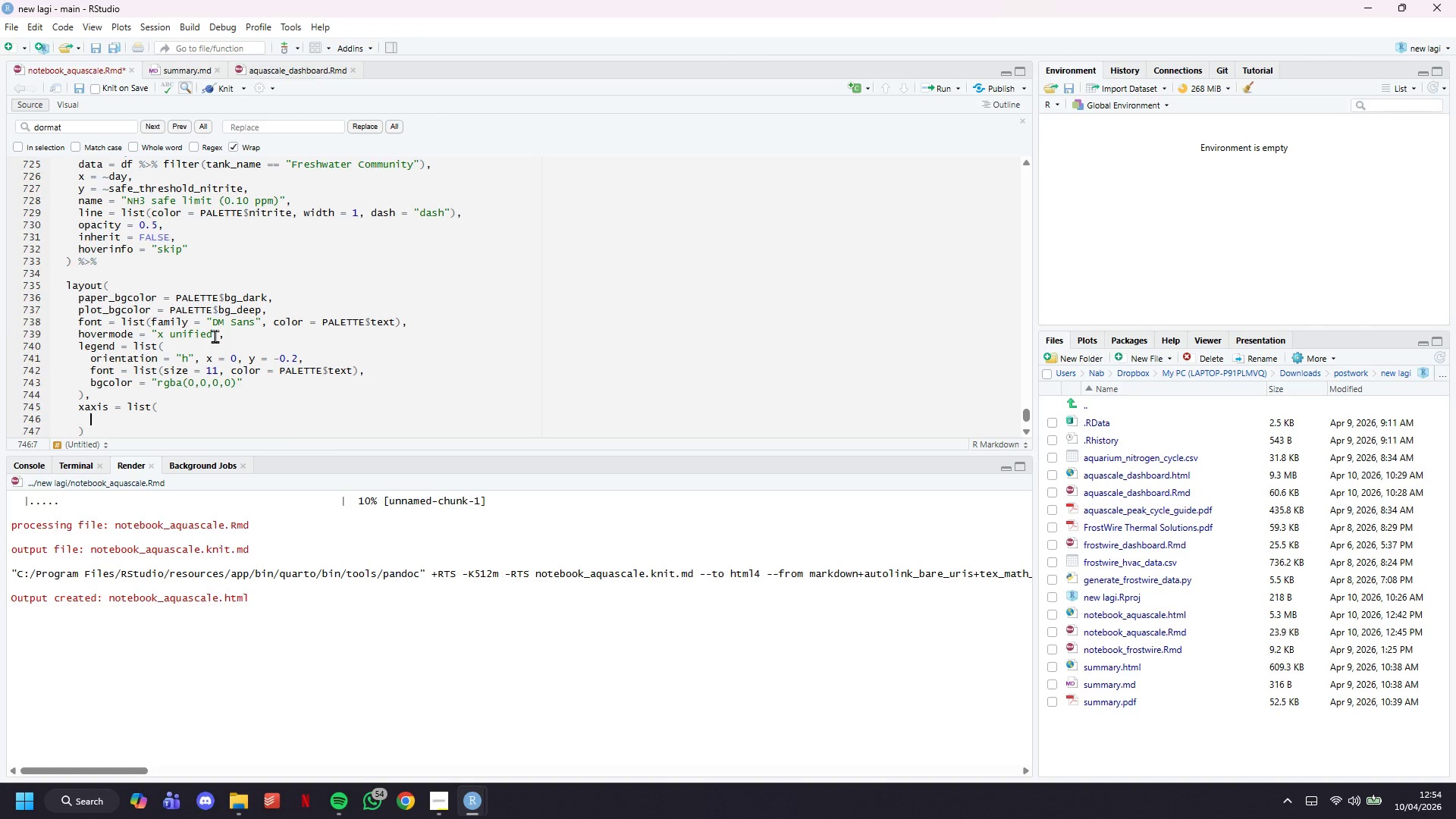 
type(ttle = "")
 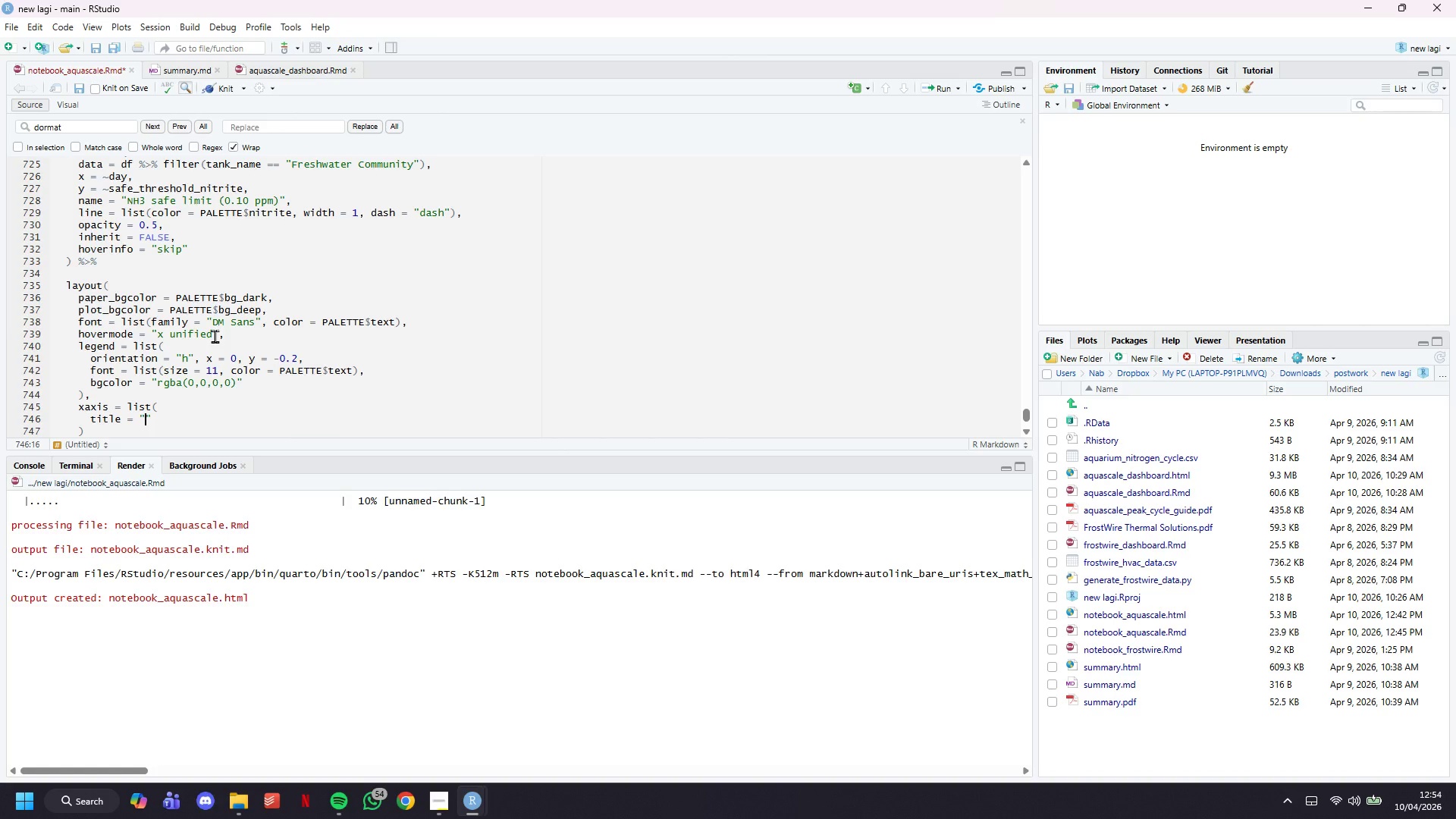 
 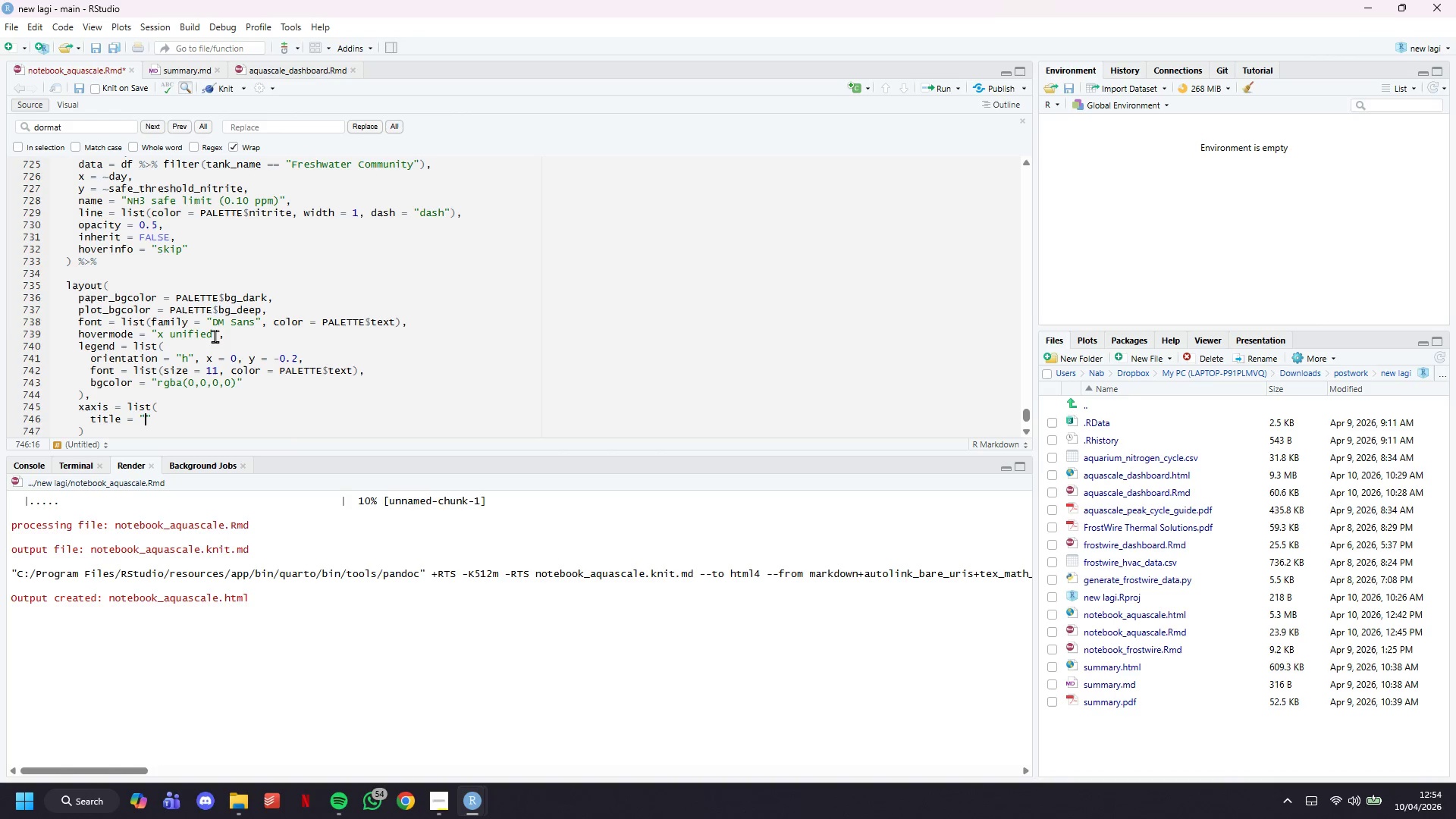 
key(ArrowLeft)
 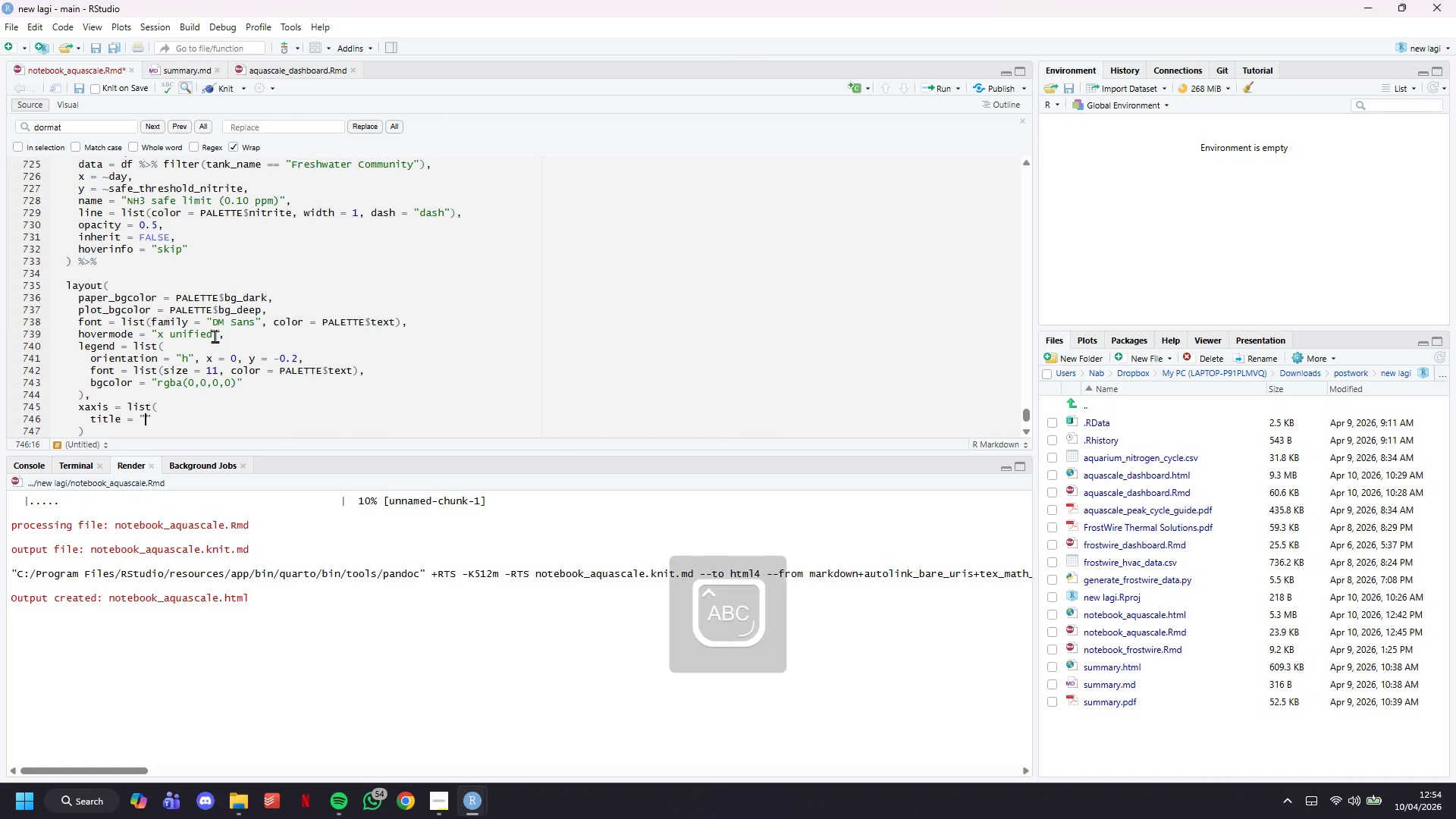 
type(Day f)
key(Backspace)
type(of Cycling ())
 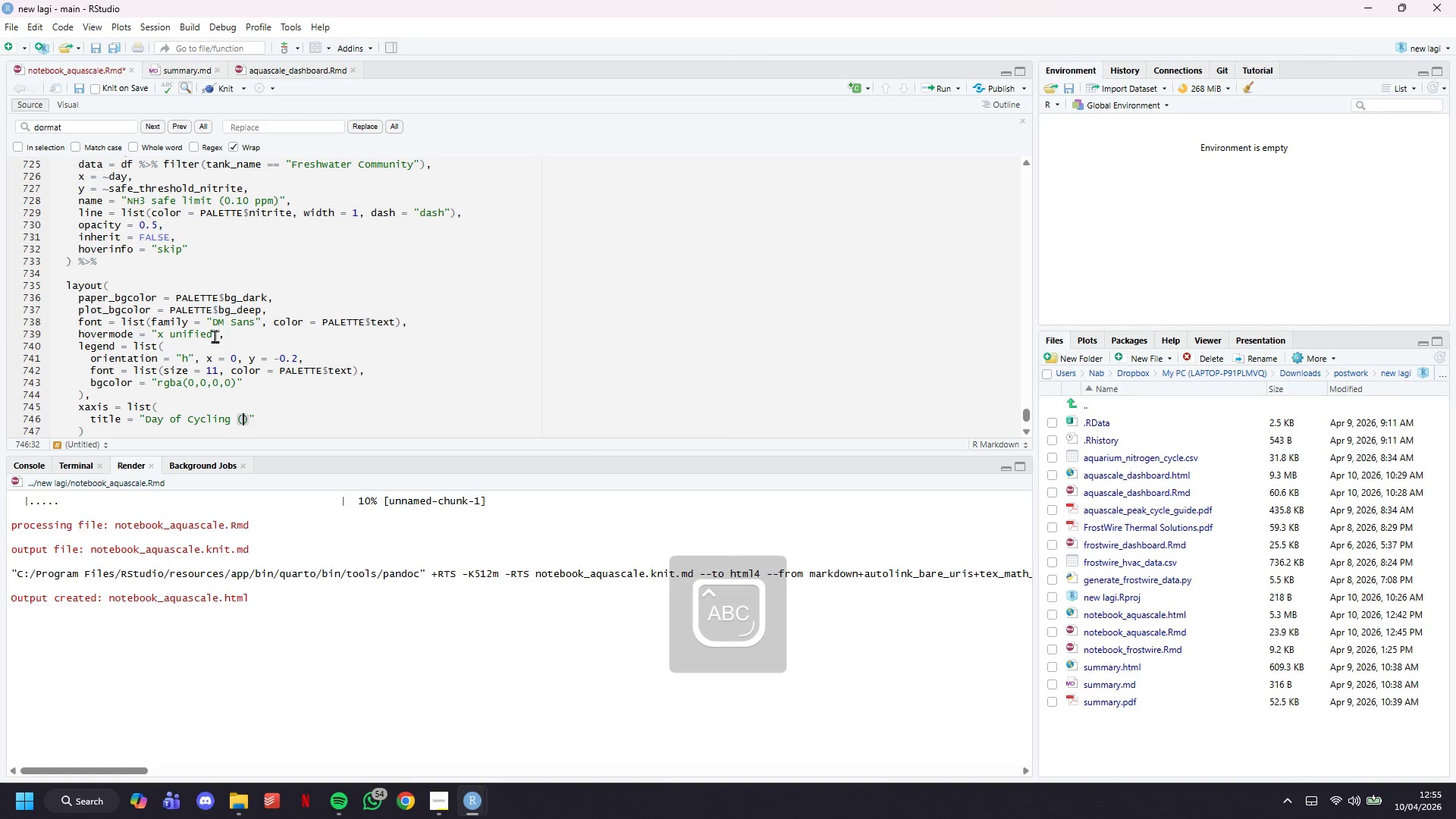 
 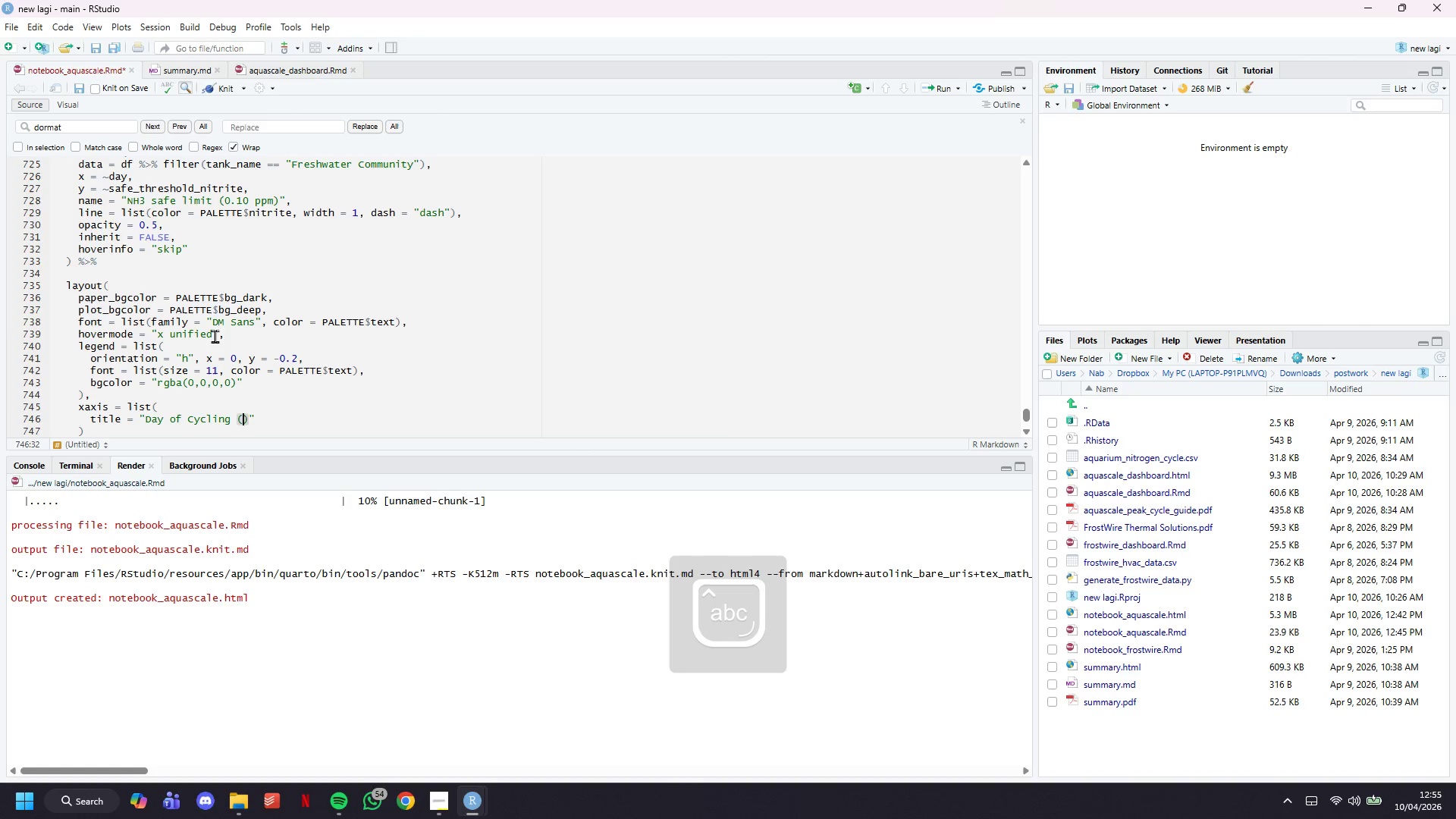 
key(ArrowLeft)
 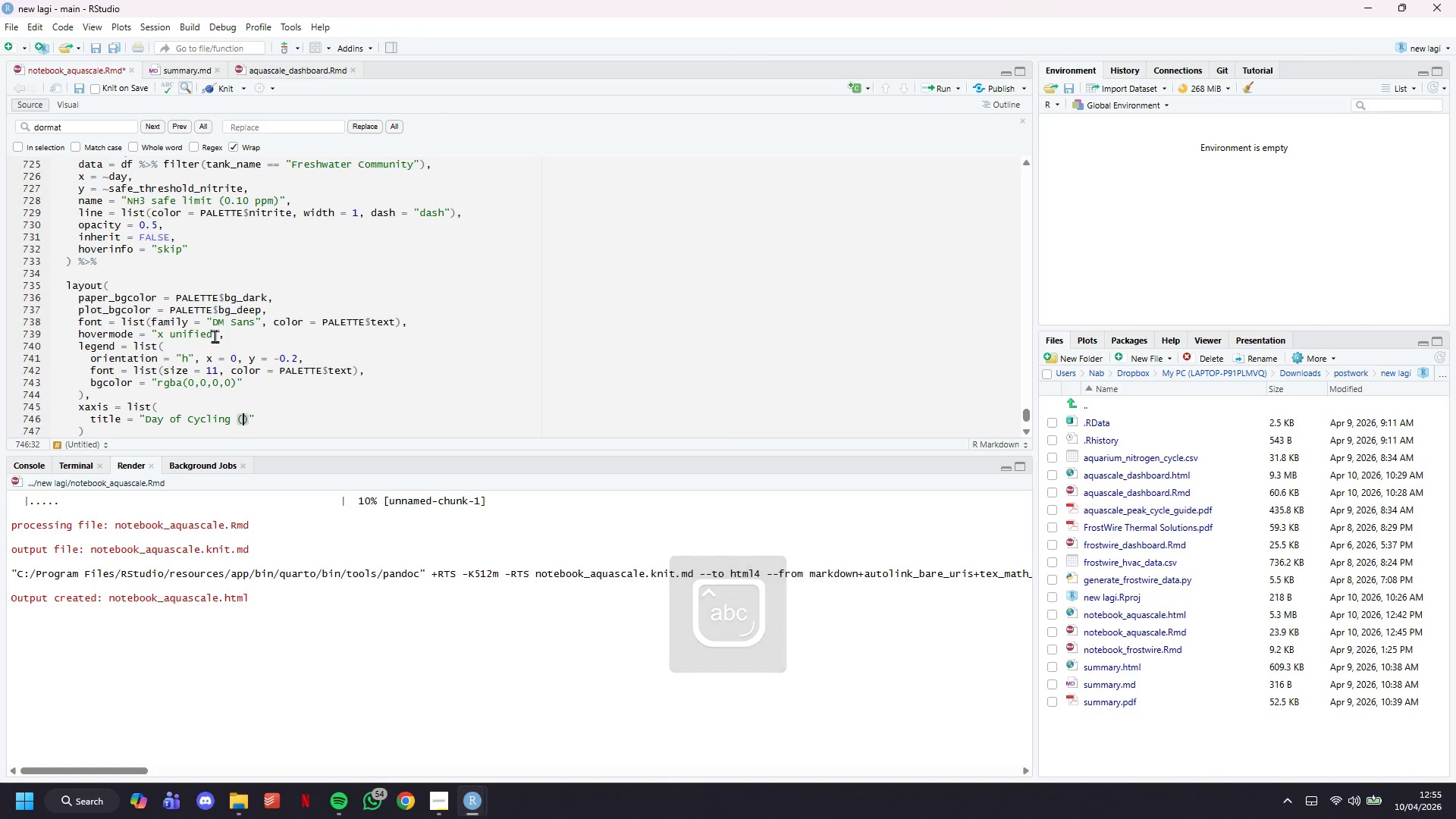 
type(Day 0 = Tank Set Up)
 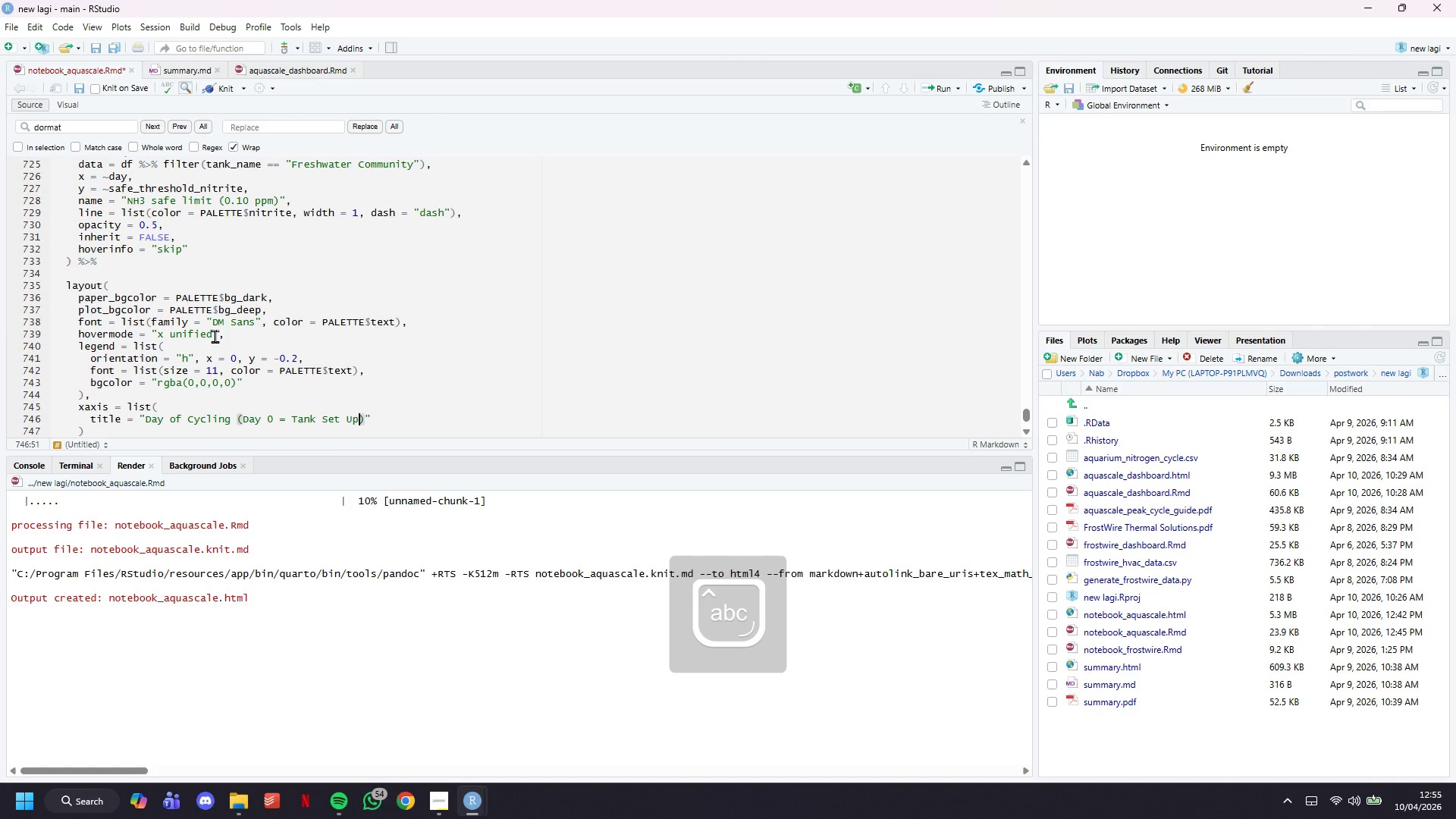 
key(ArrowRight)
 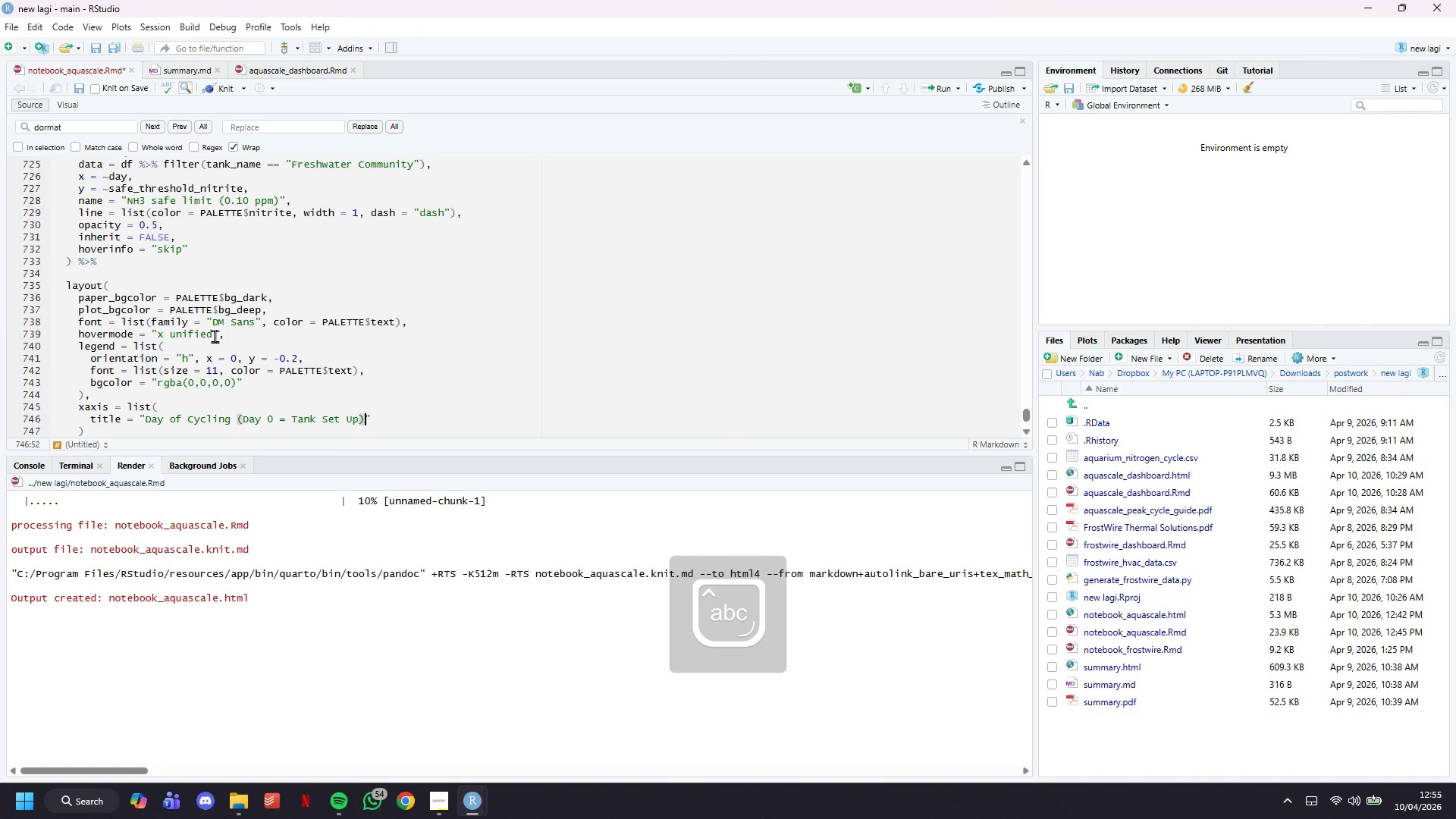 
key(ArrowRight)
 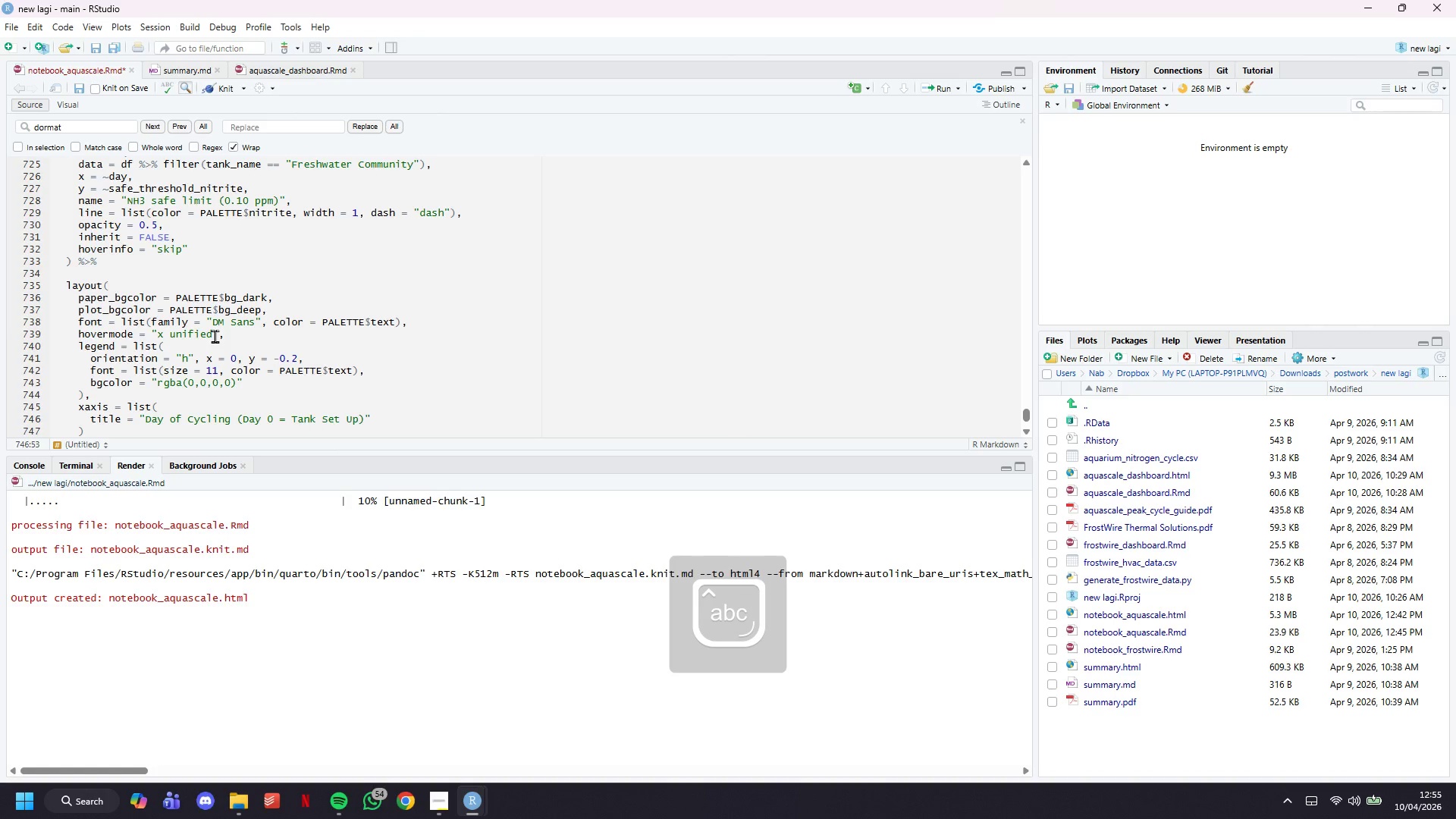 
key(Comma)
 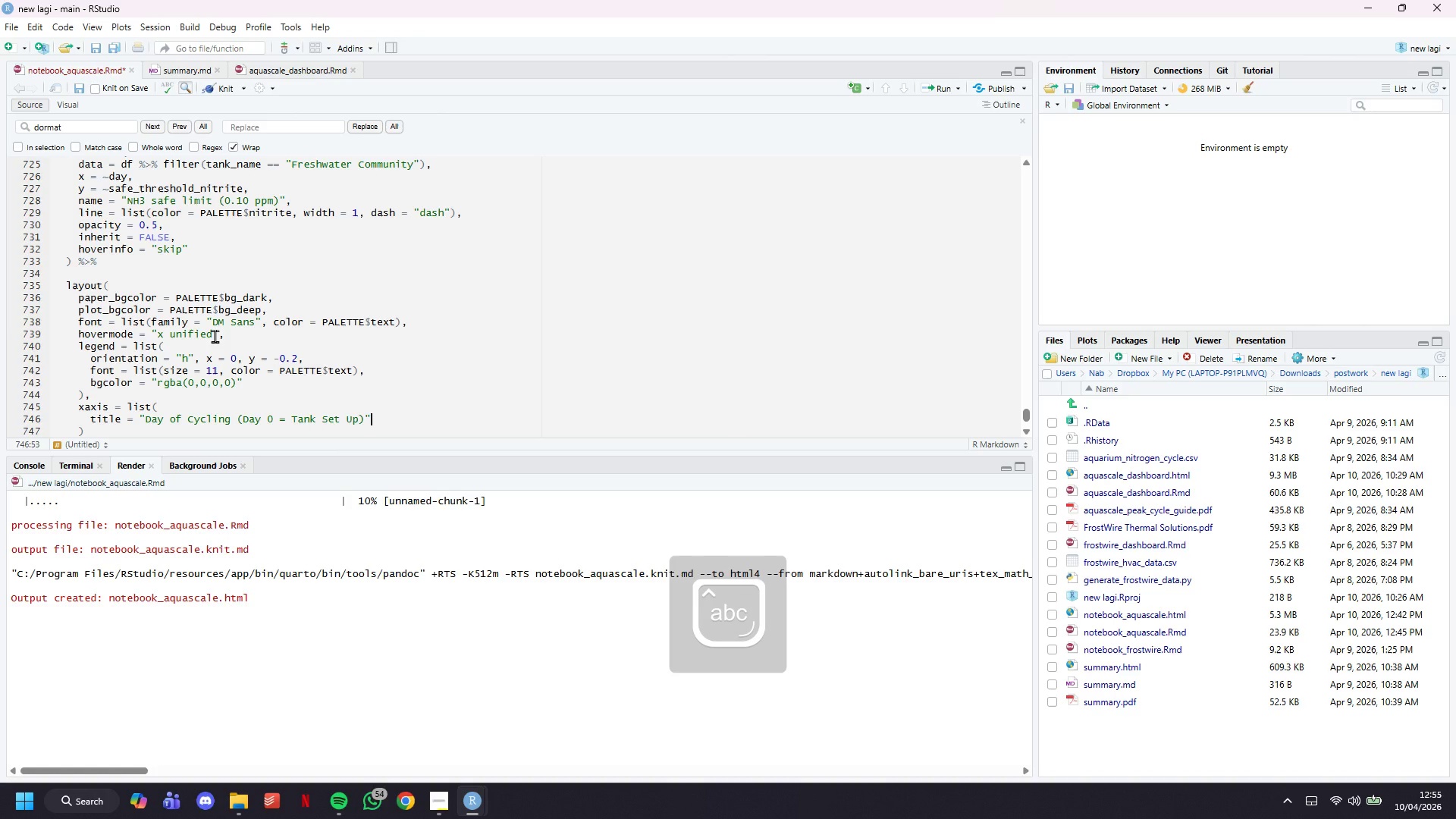 
key(Enter)
 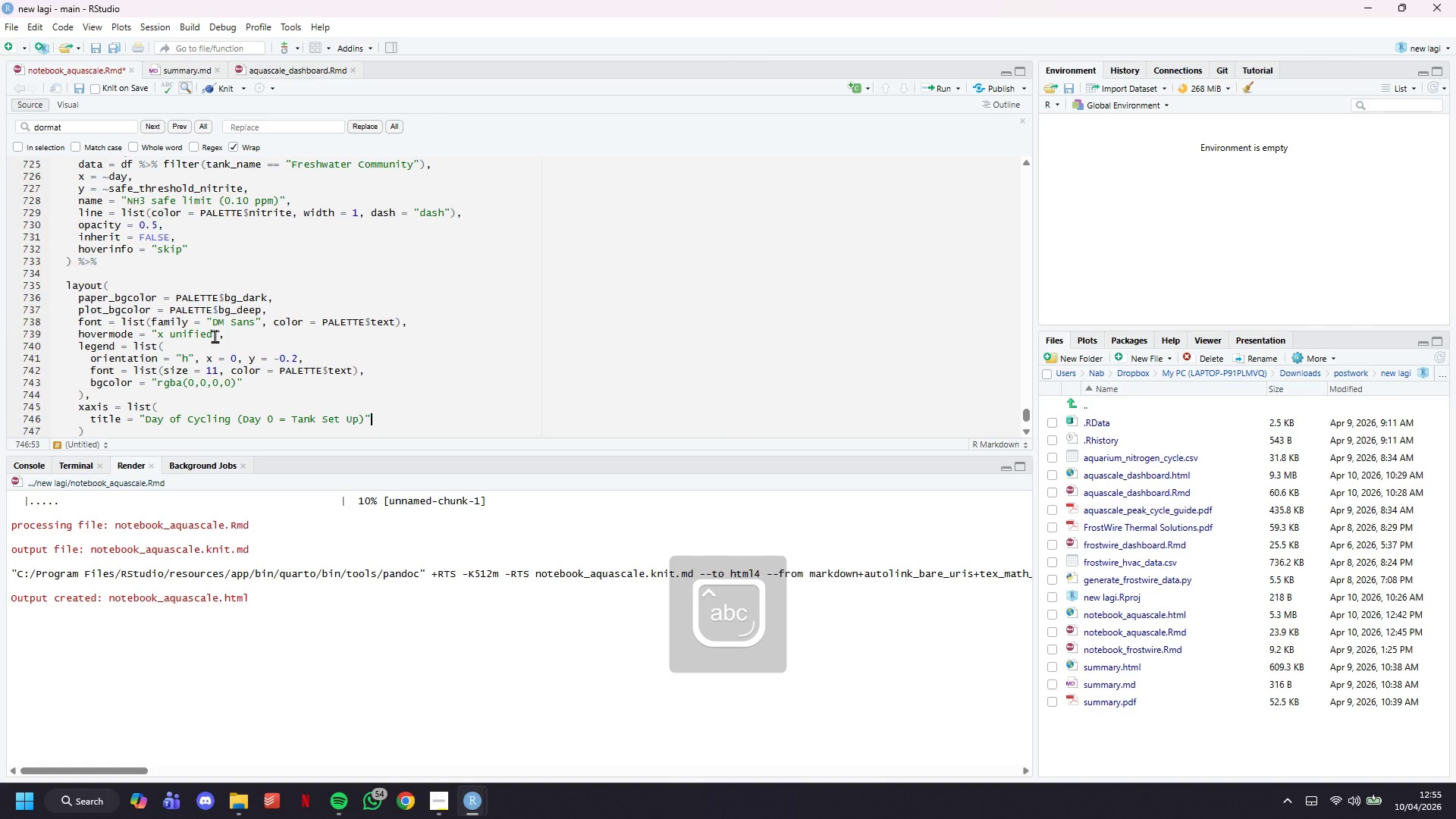 
type(title)
key(Backspace)
key(Backspace)
key(Backspace)
key(Backspace)
key(Backspace)
key(Tab)
key(Tab)
key(Tab)
type(titlefont = ,)
key(Backspace)
type(list(color = PALETTE$mi)
key(Backspace)
type(uted, size = 11)
 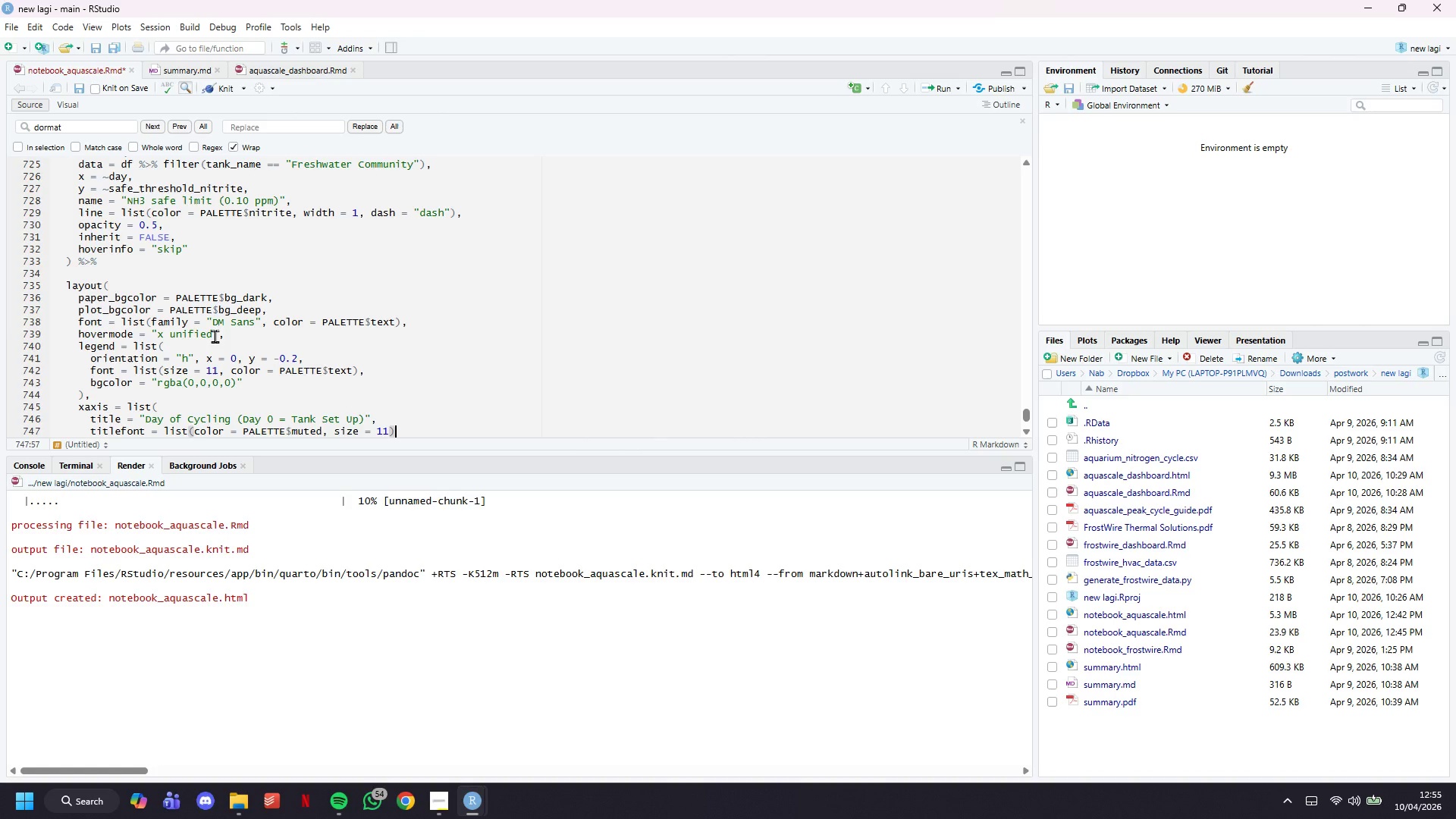 
 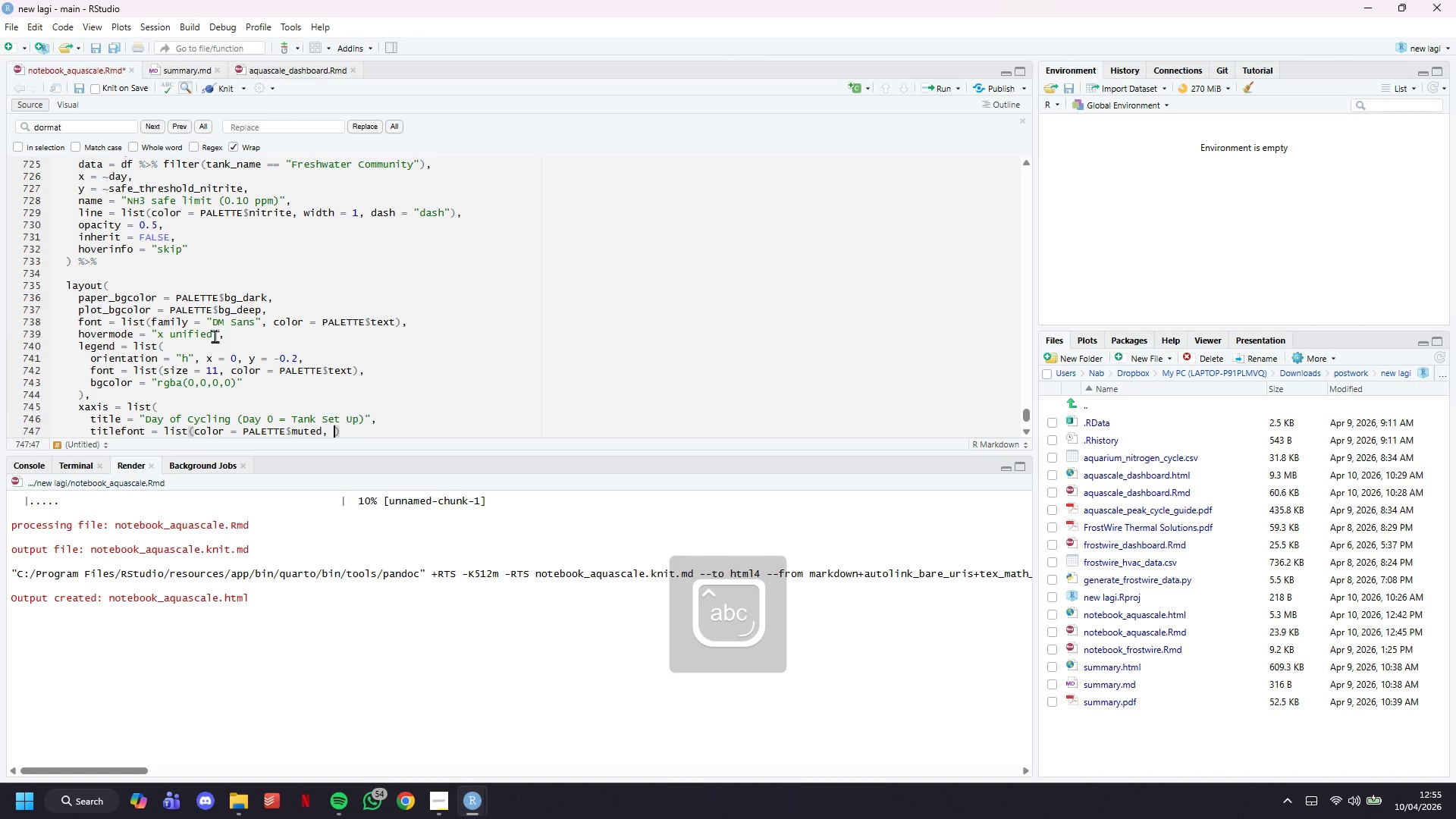 
key(ArrowRight)
 